 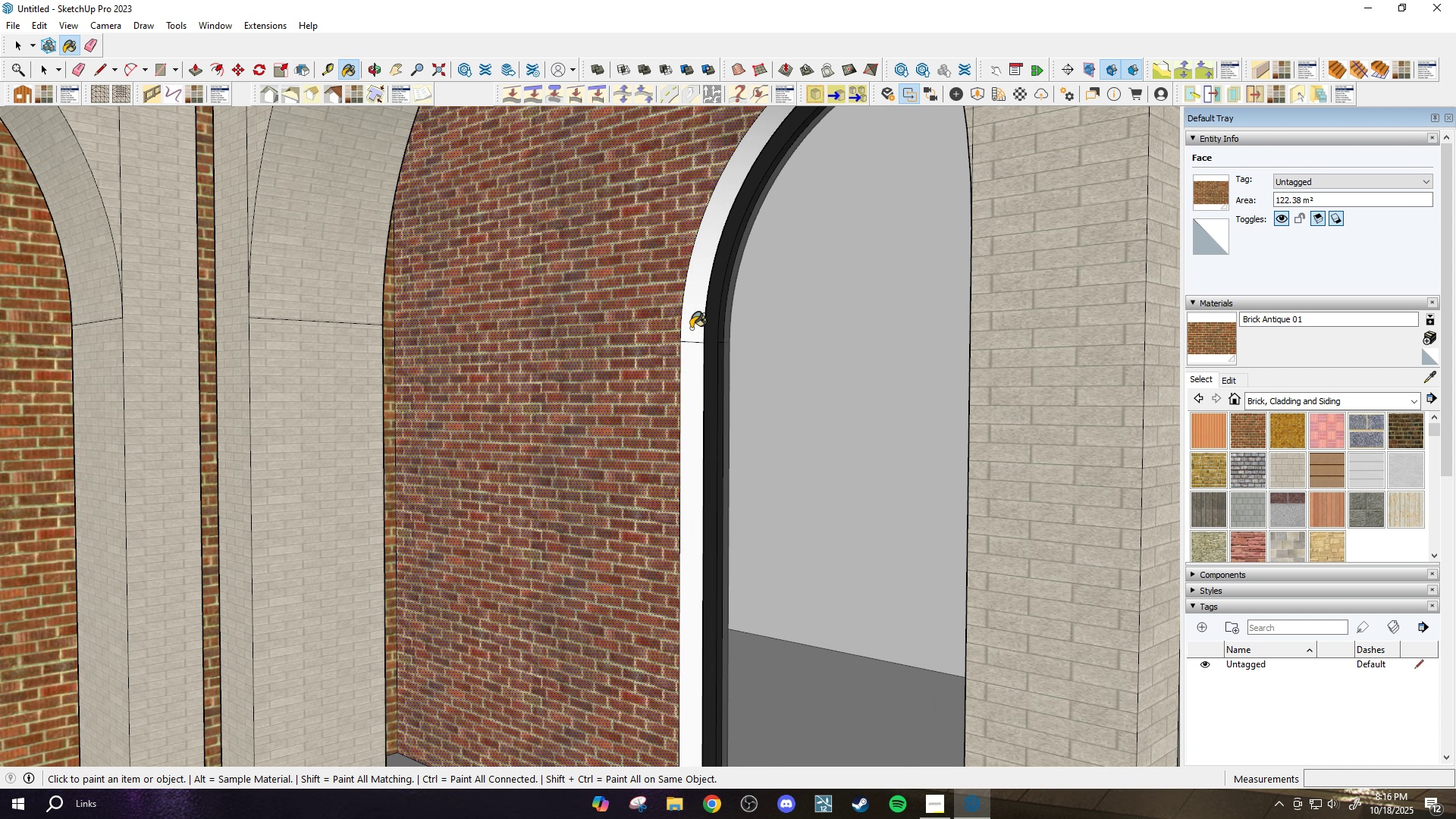 
double_click([690, 356])
 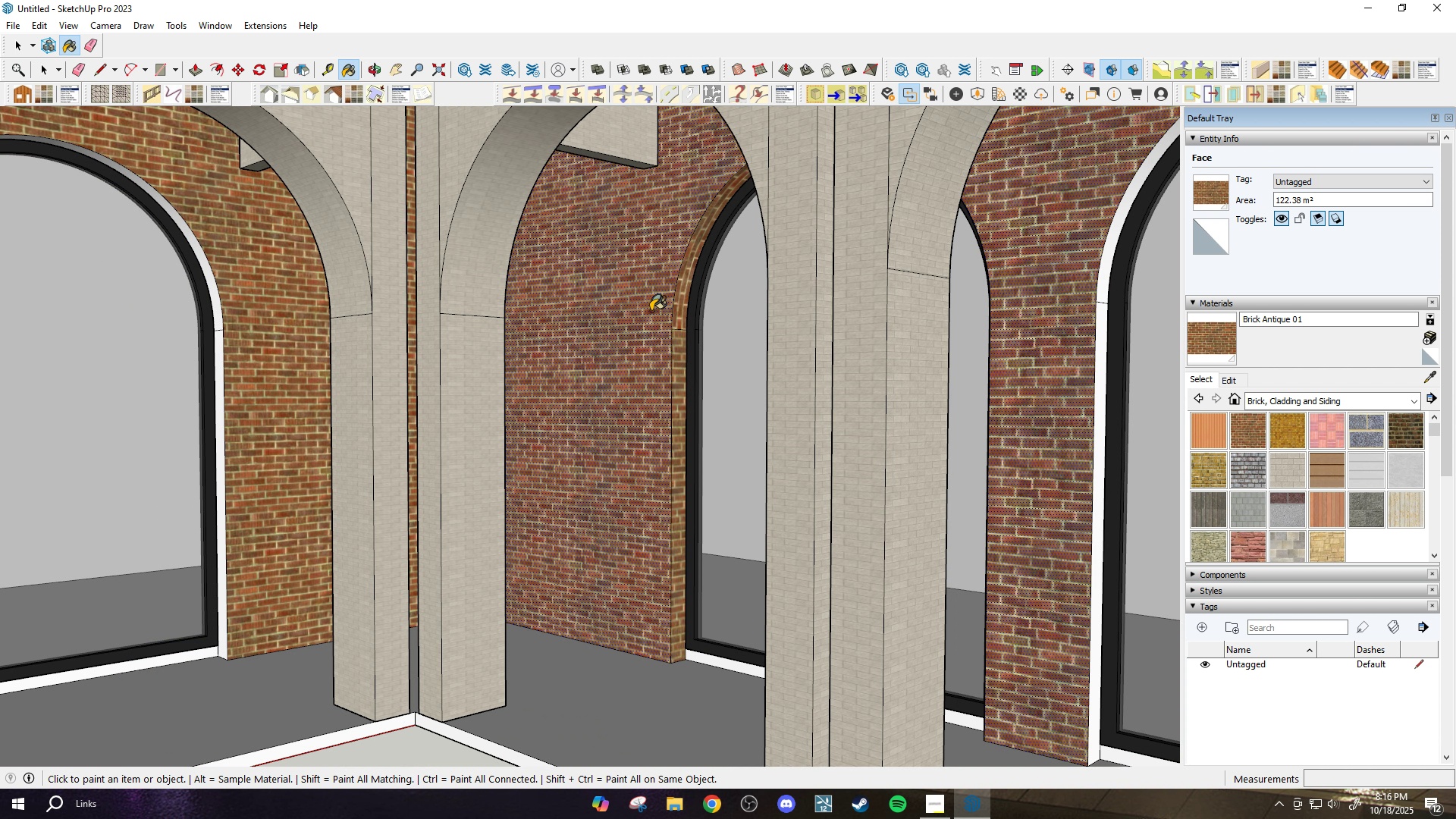 
scroll: coordinate [648, 328], scroll_direction: down, amount: 10.0
 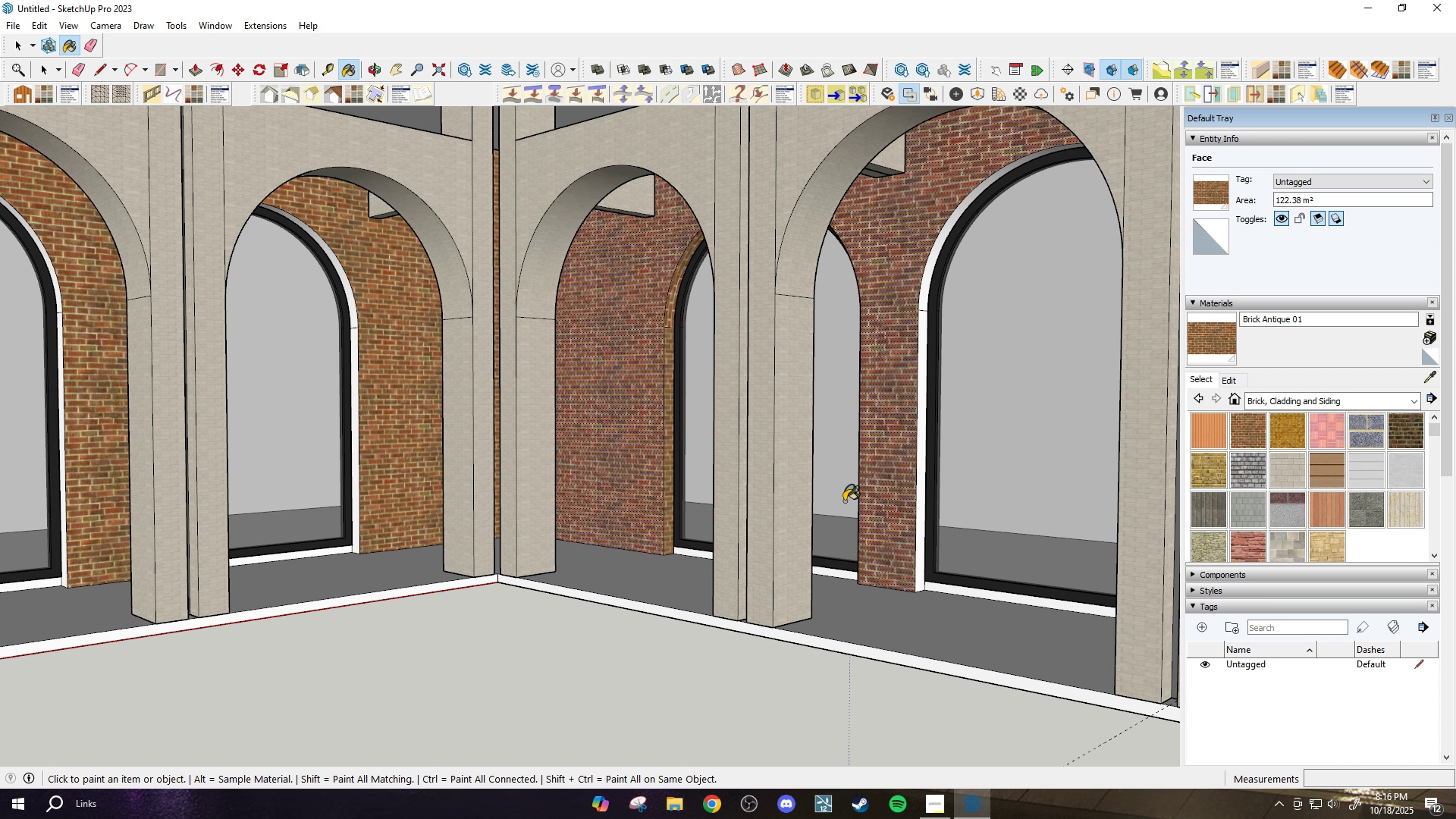 
scroll: coordinate [919, 574], scroll_direction: up, amount: 5.0
 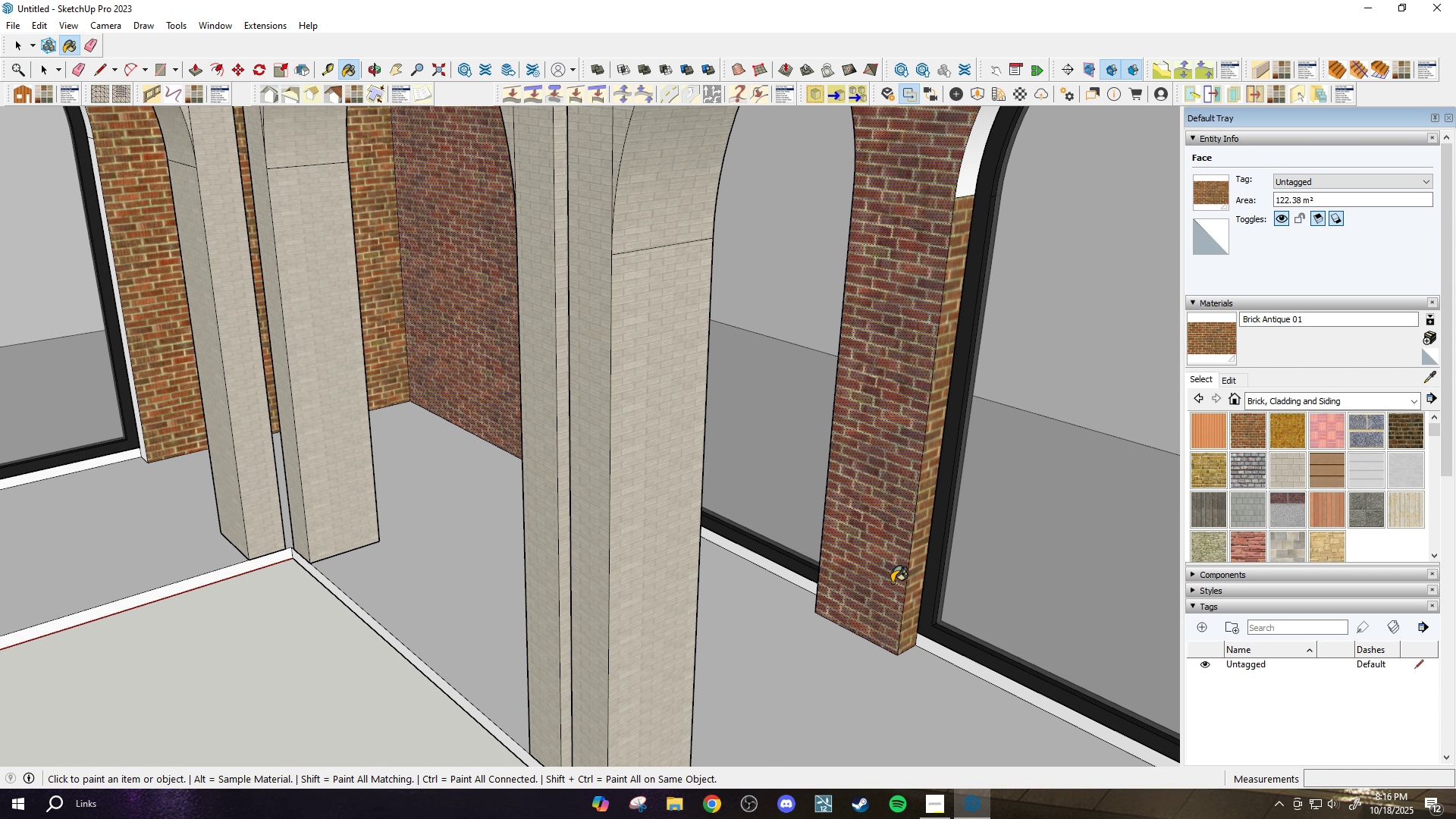 
scroll: coordinate [861, 610], scroll_direction: down, amount: 4.0
 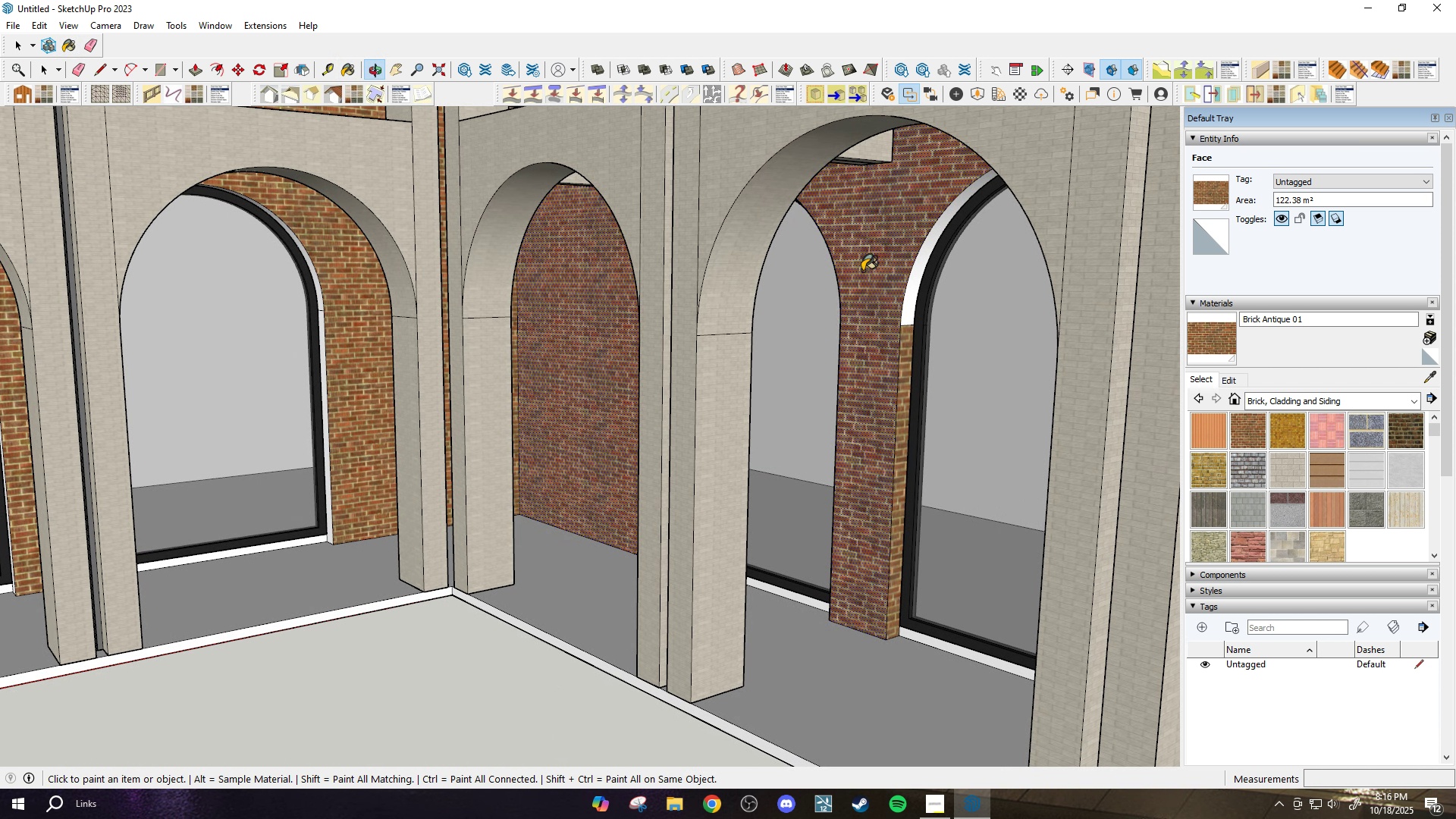 
scroll: coordinate [875, 247], scroll_direction: up, amount: 3.0
 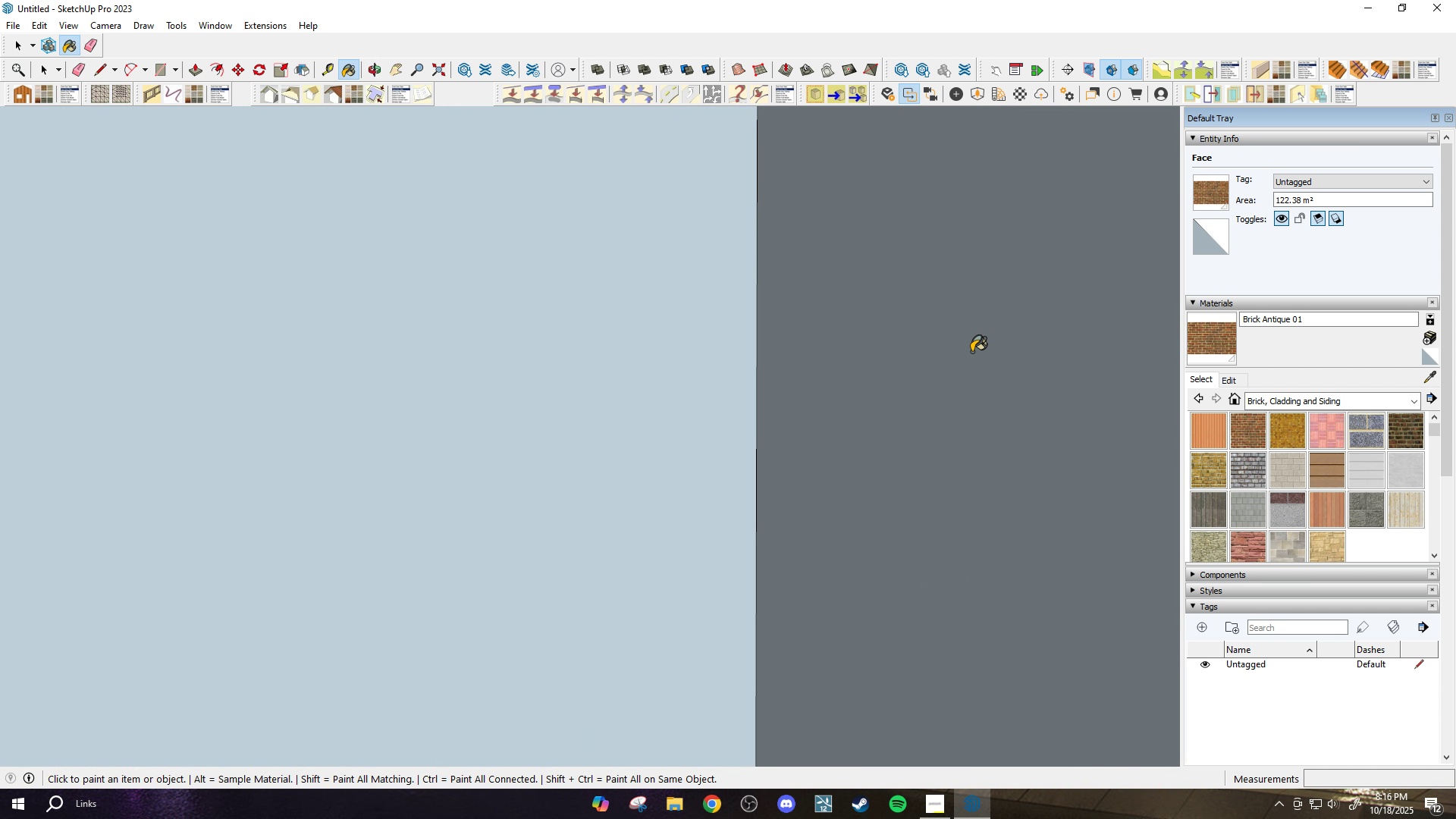 
key(H)
 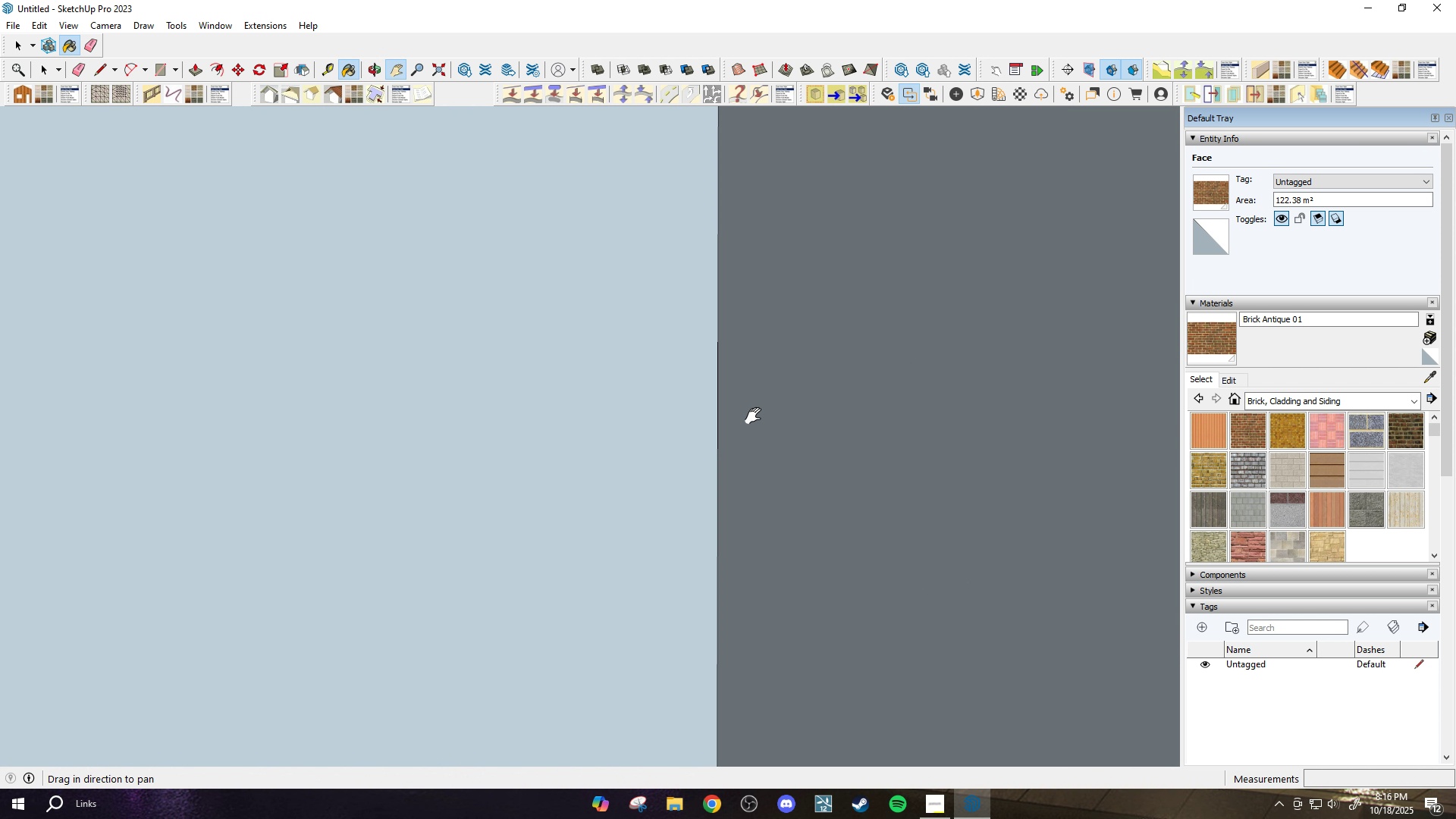 
left_click_drag(start_coordinate=[905, 406], to_coordinate=[350, 427])
 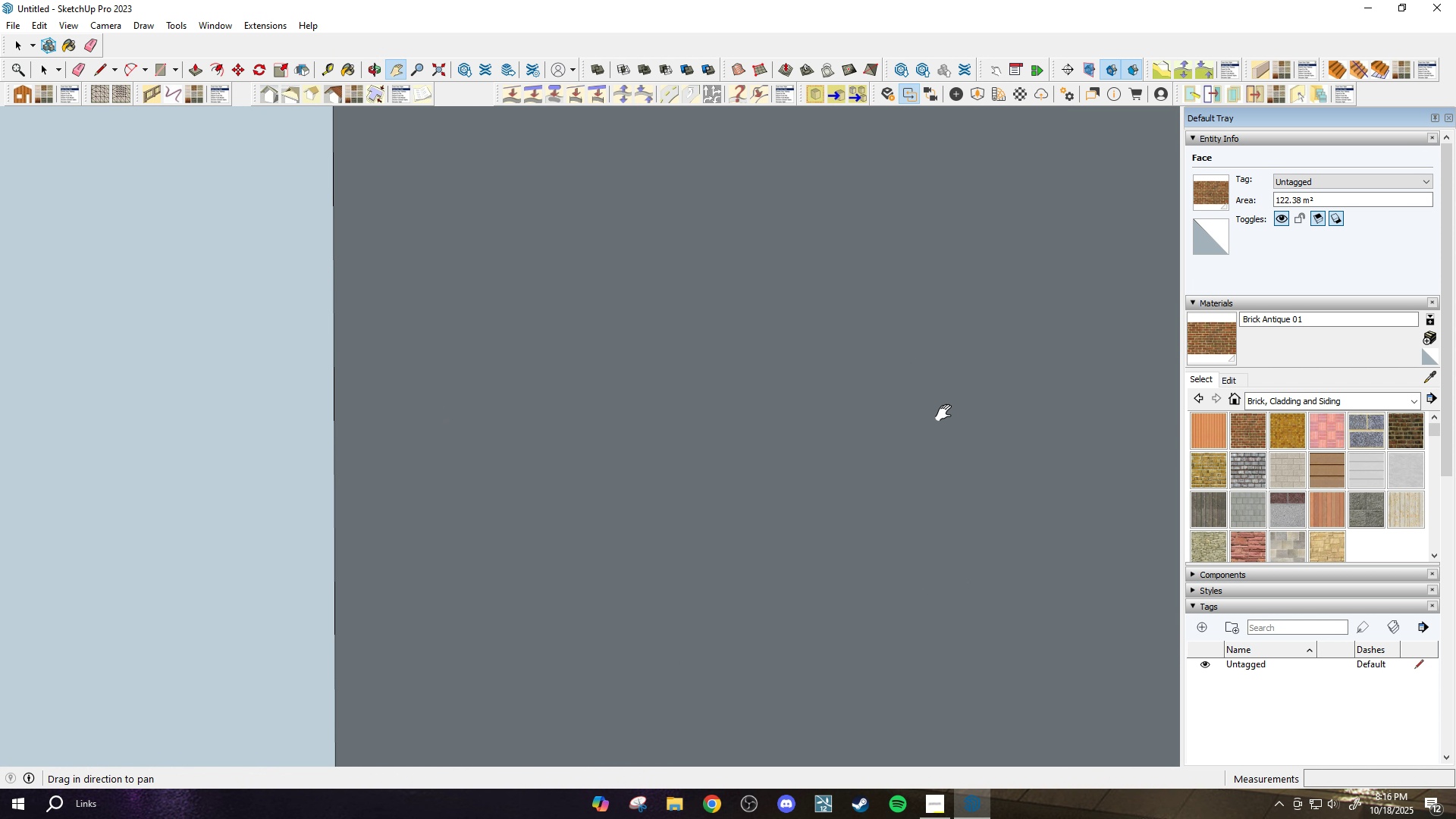 
left_click_drag(start_coordinate=[949, 413], to_coordinate=[209, 439])
 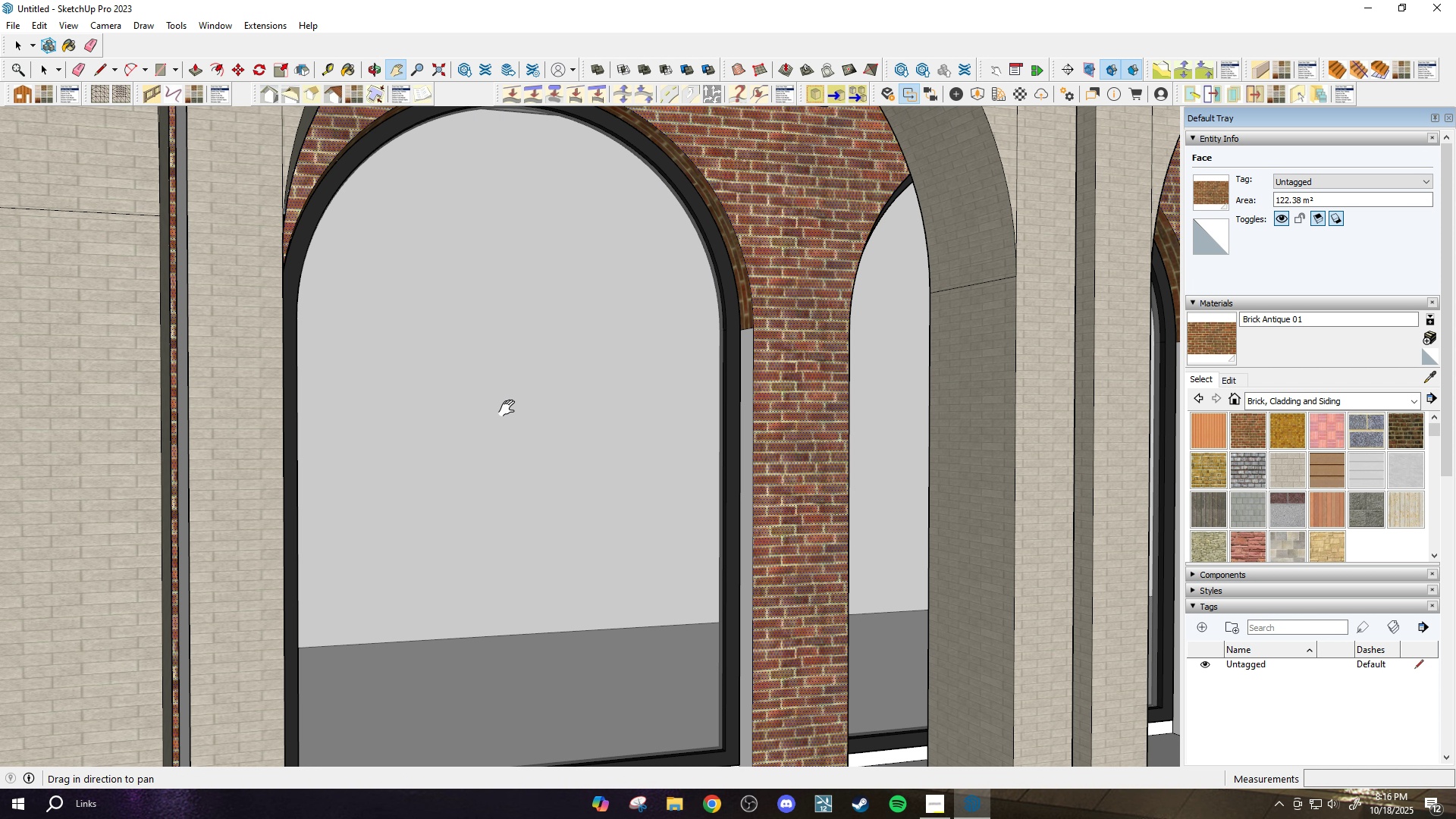 
left_click_drag(start_coordinate=[640, 381], to_coordinate=[378, 435])
 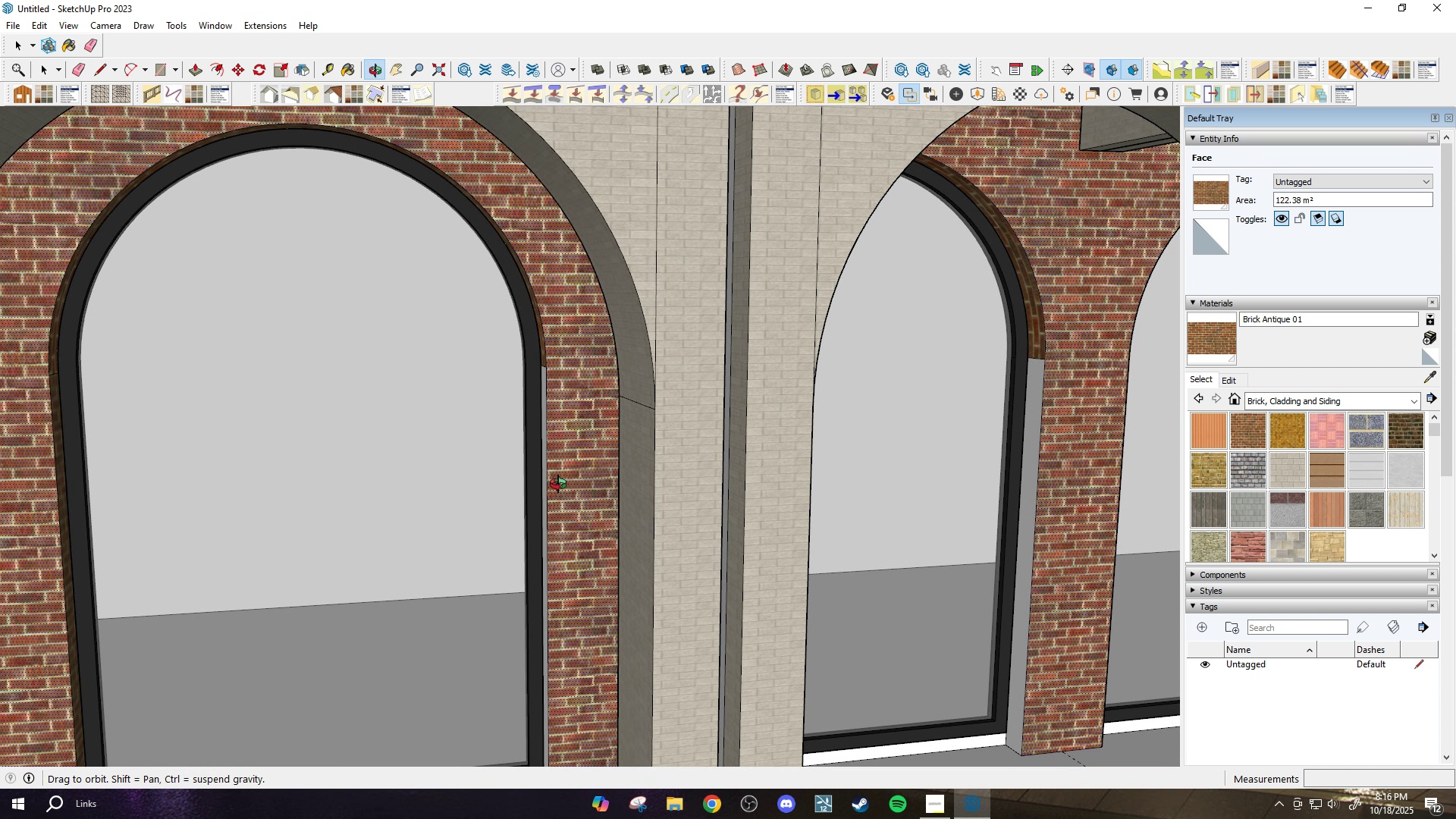 
key(Space)
 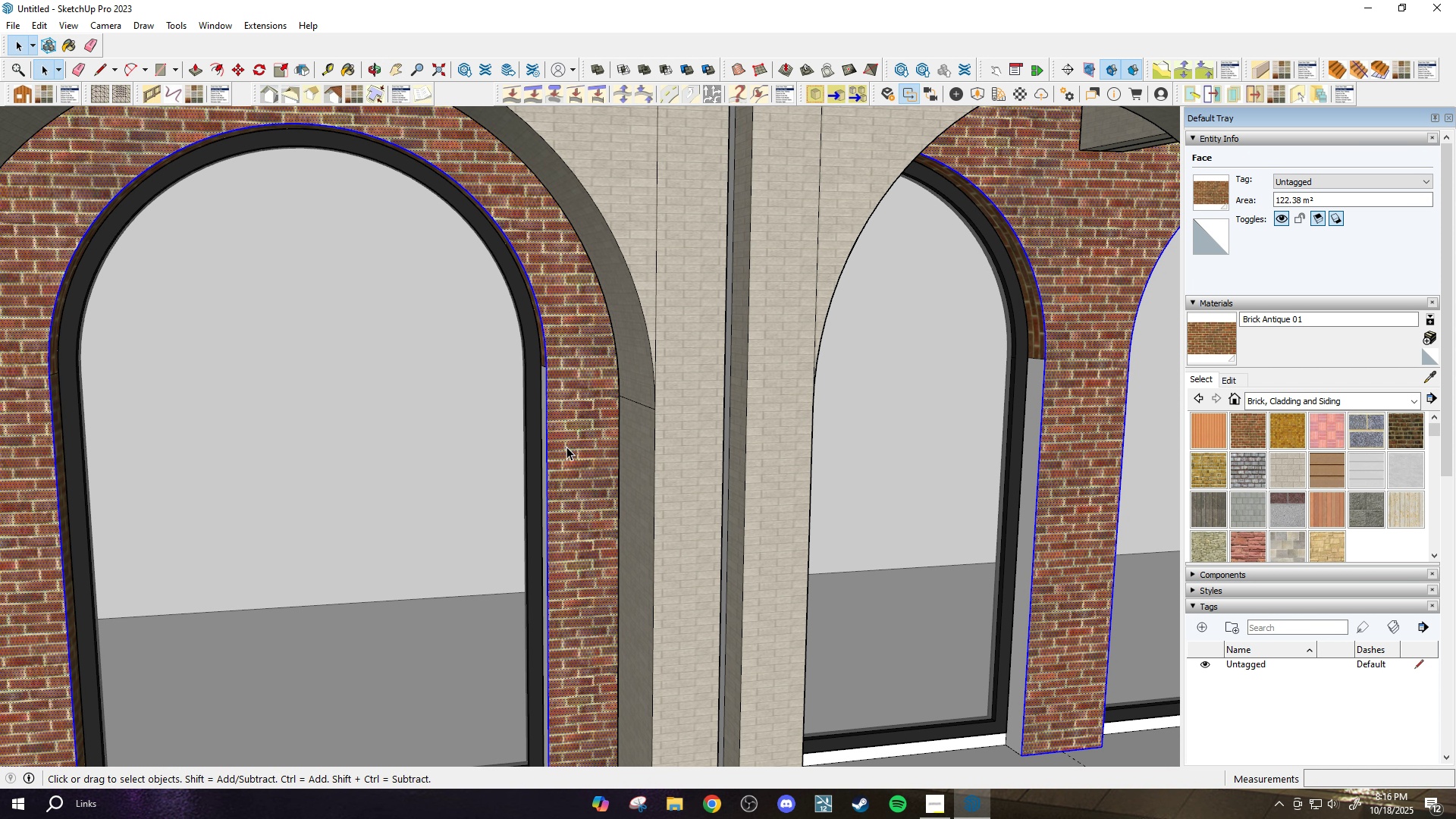 
double_click([566, 447])
 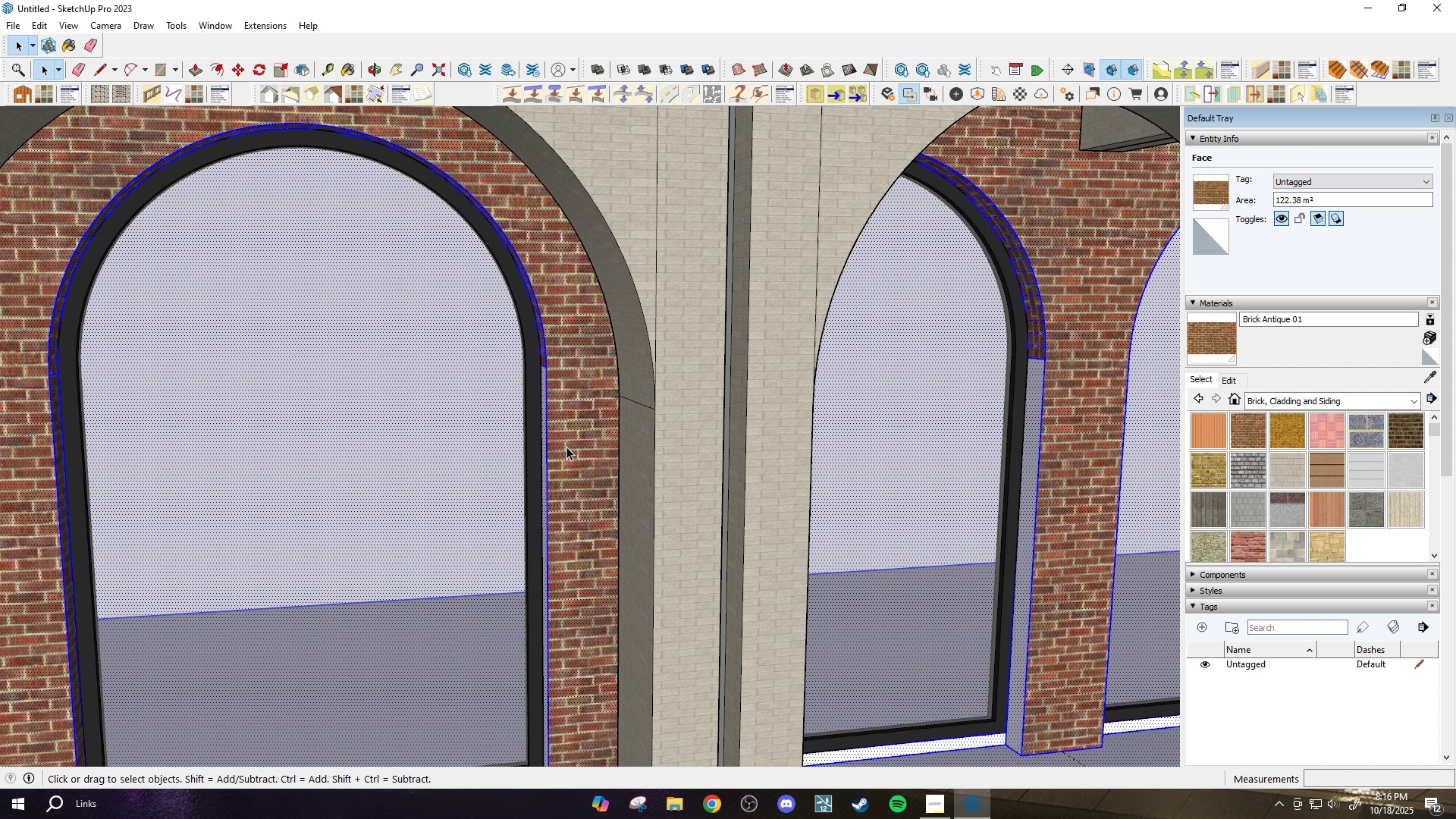 
triple_click([566, 447])
 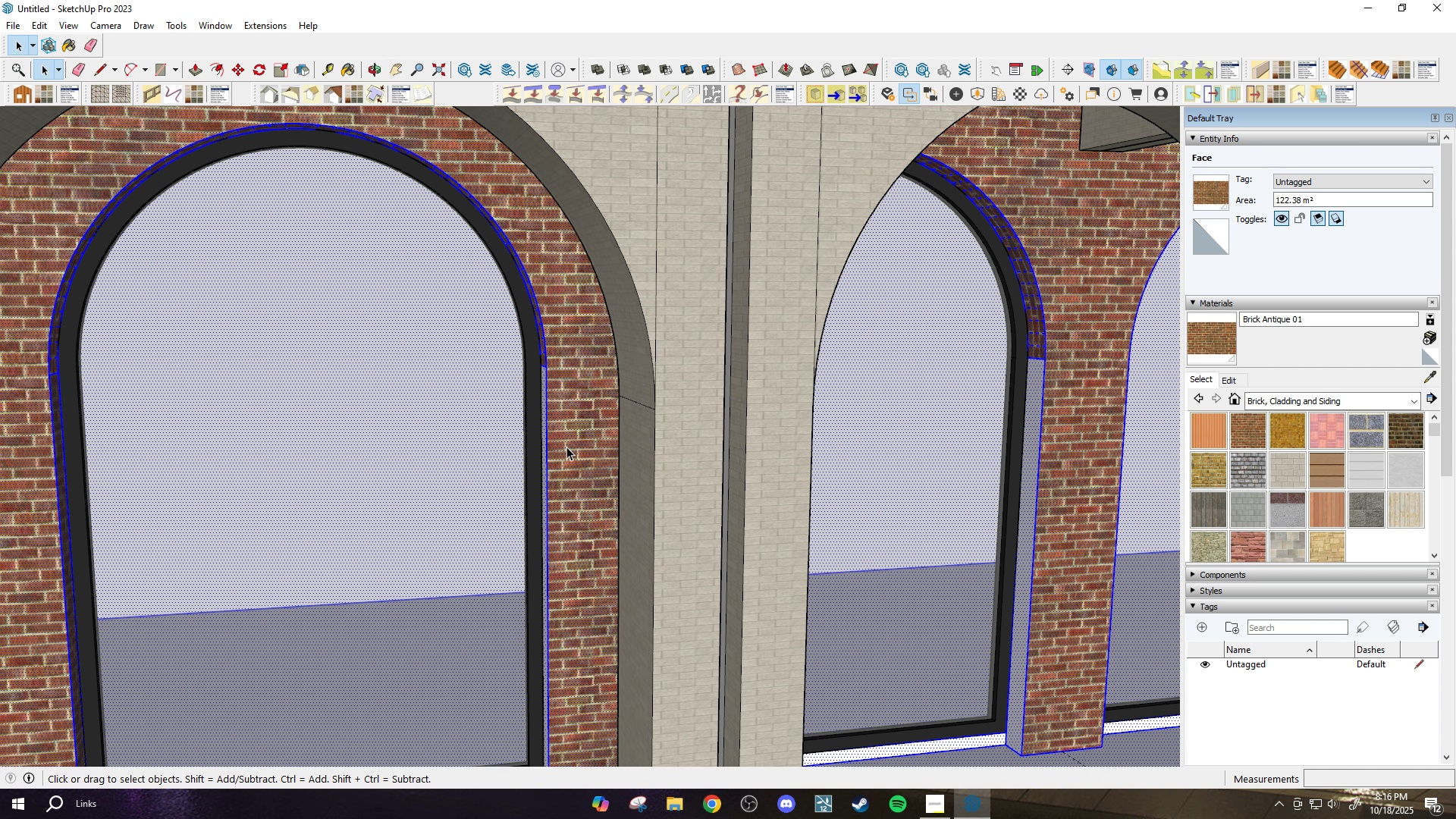 
triple_click([566, 447])
 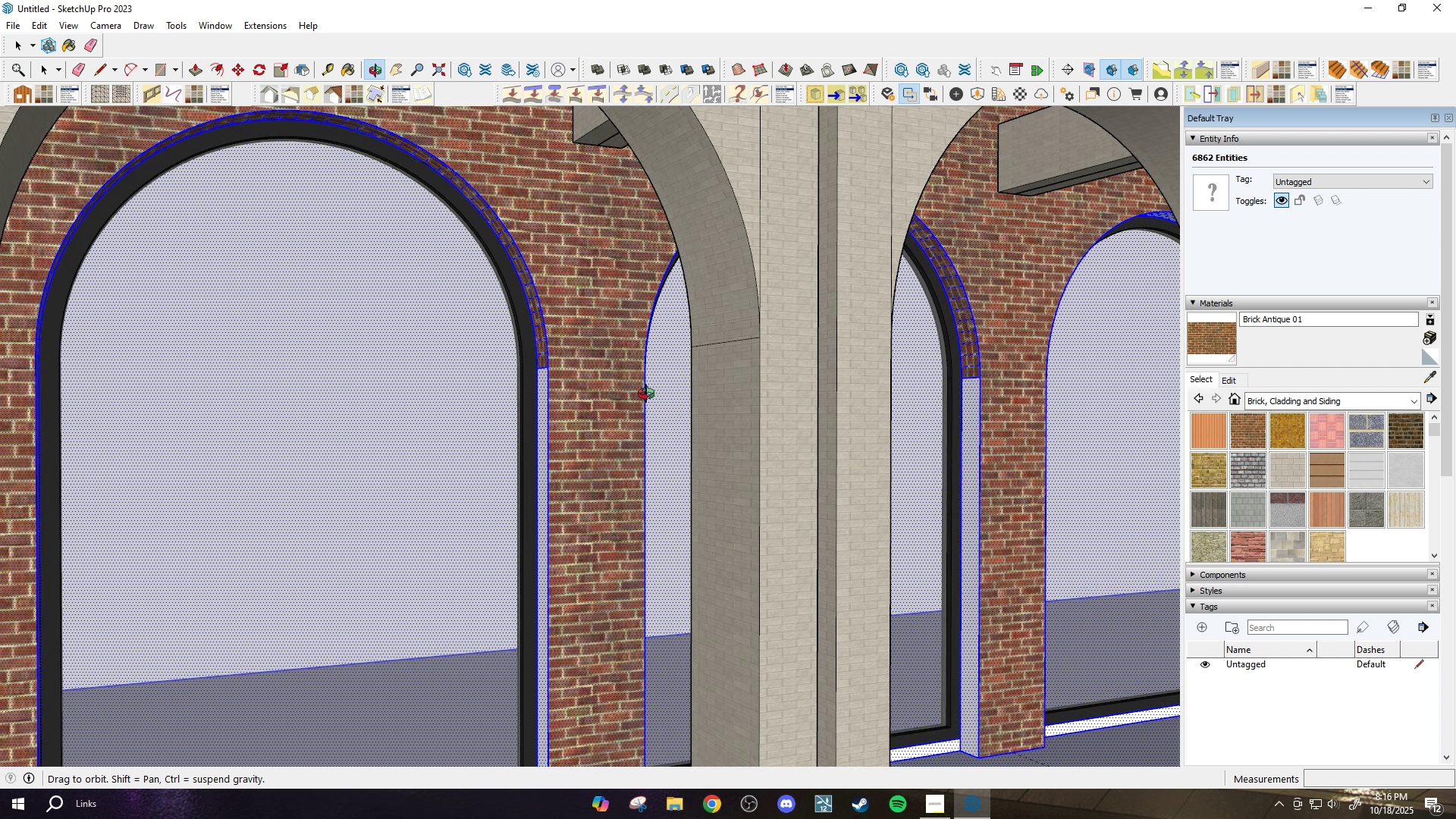 
key(Period)
 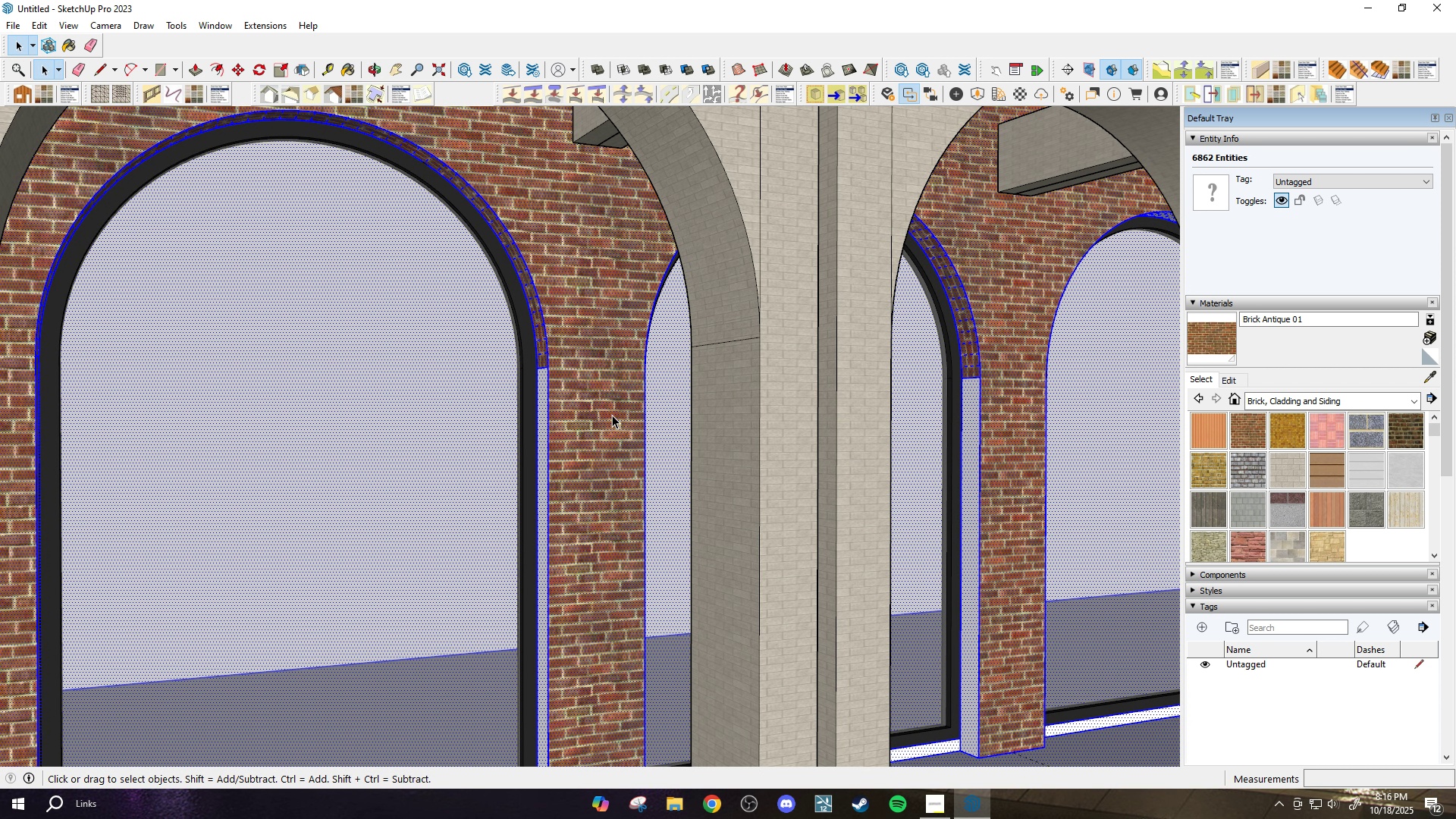 
scroll: coordinate [613, 415], scroll_direction: down, amount: 1.0
 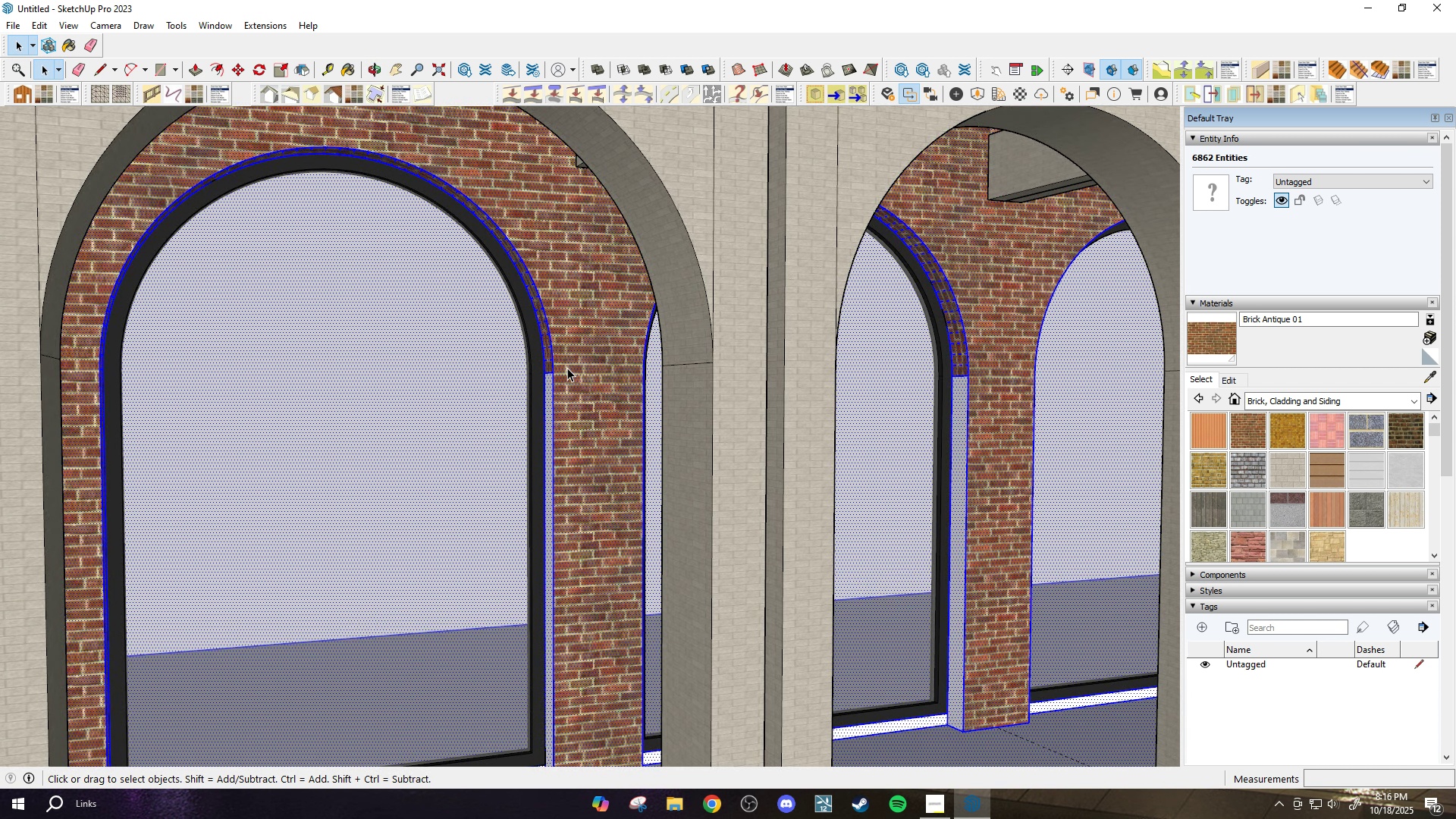 
left_click([567, 364])
 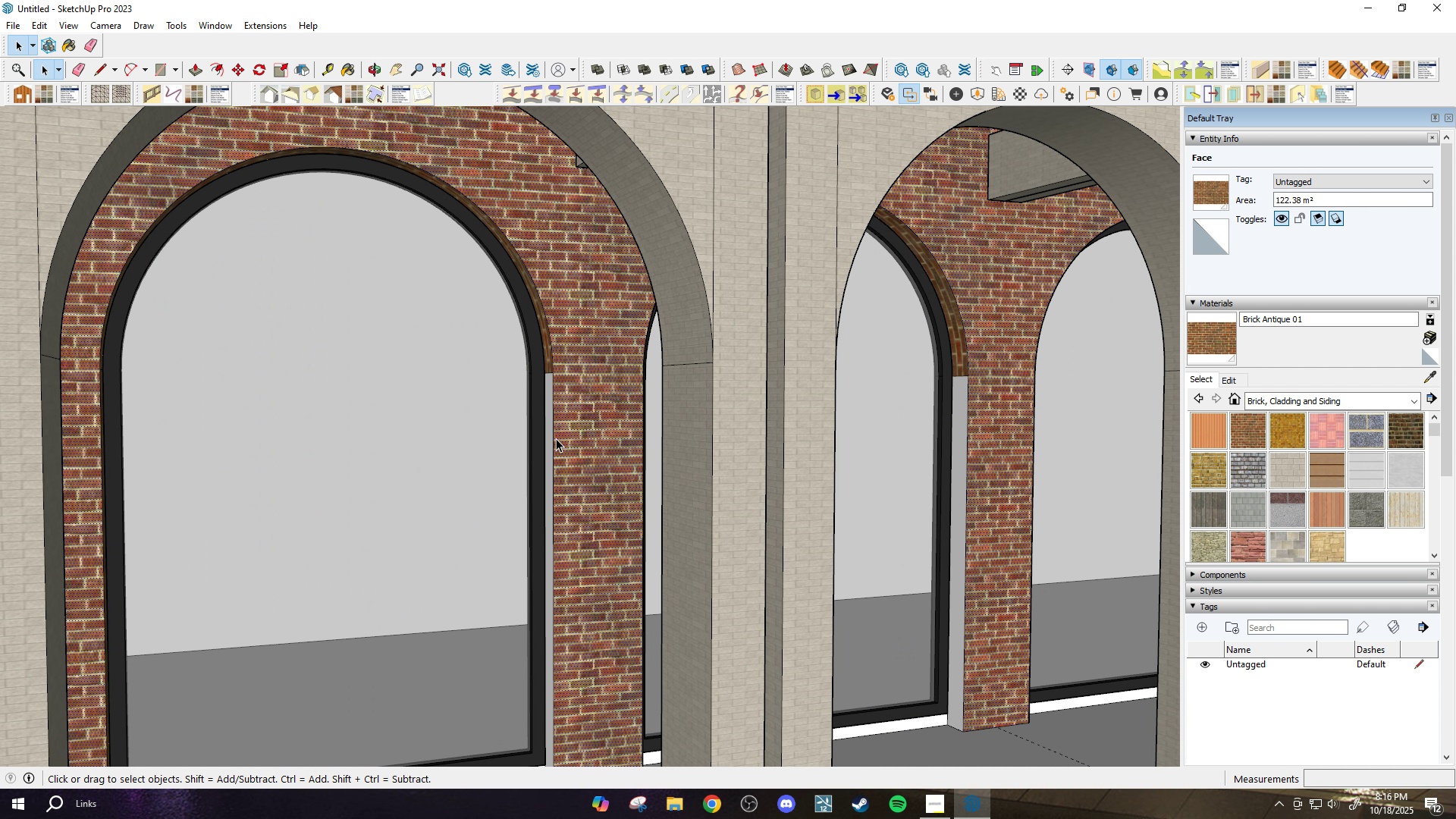 
double_click([562, 444])
 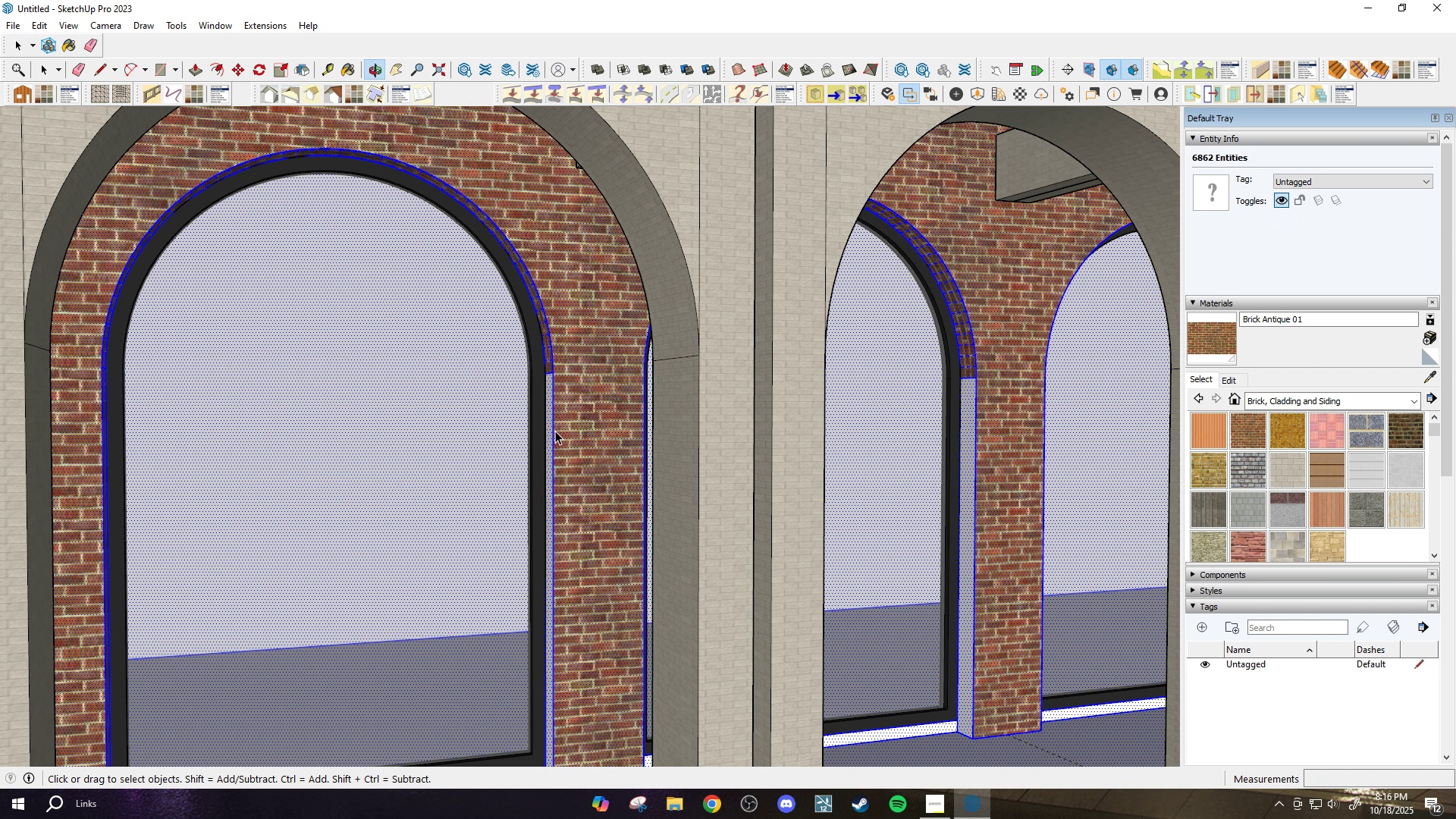 
key(B)
 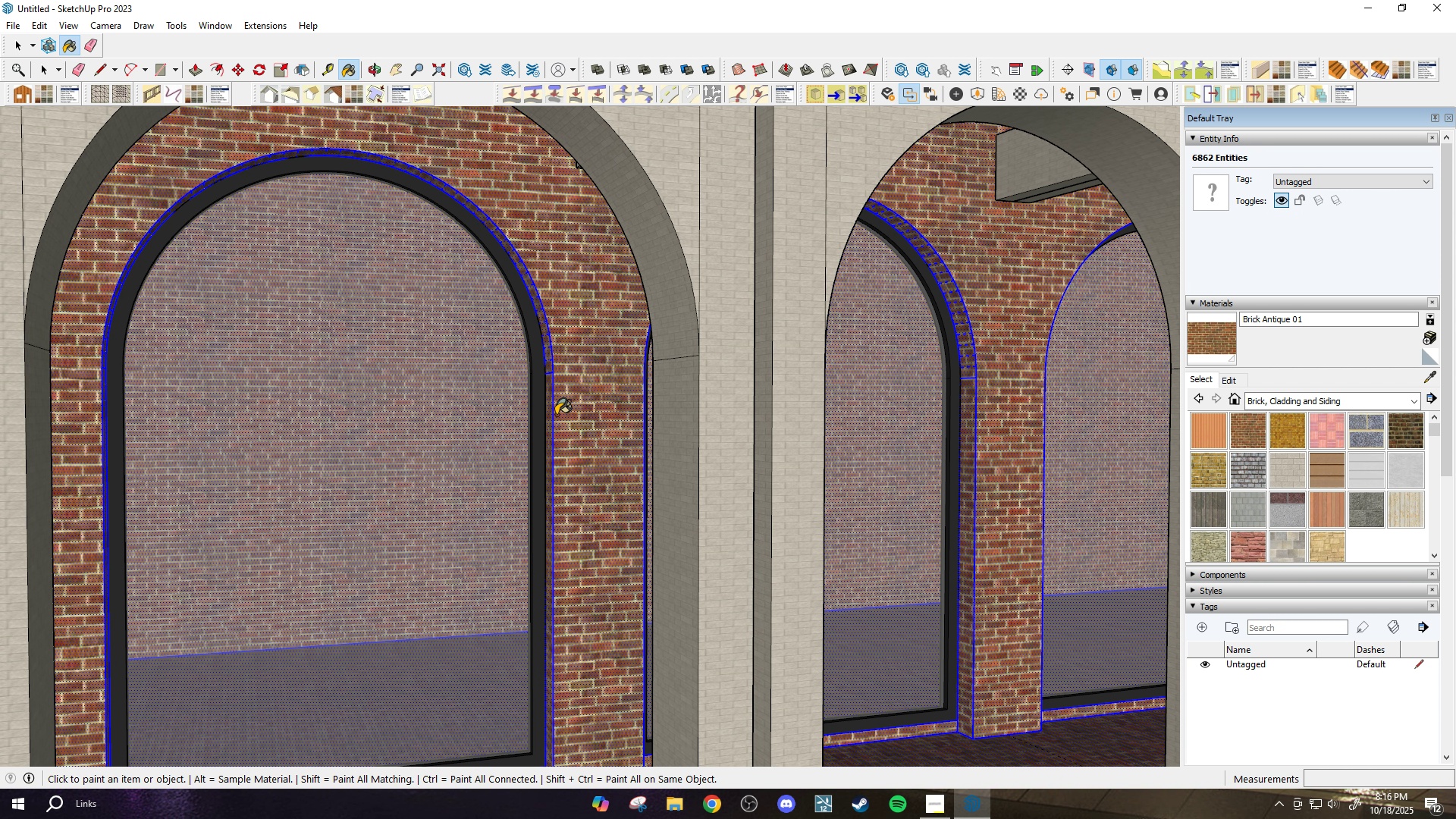 
scroll: coordinate [683, 356], scroll_direction: down, amount: 7.0
 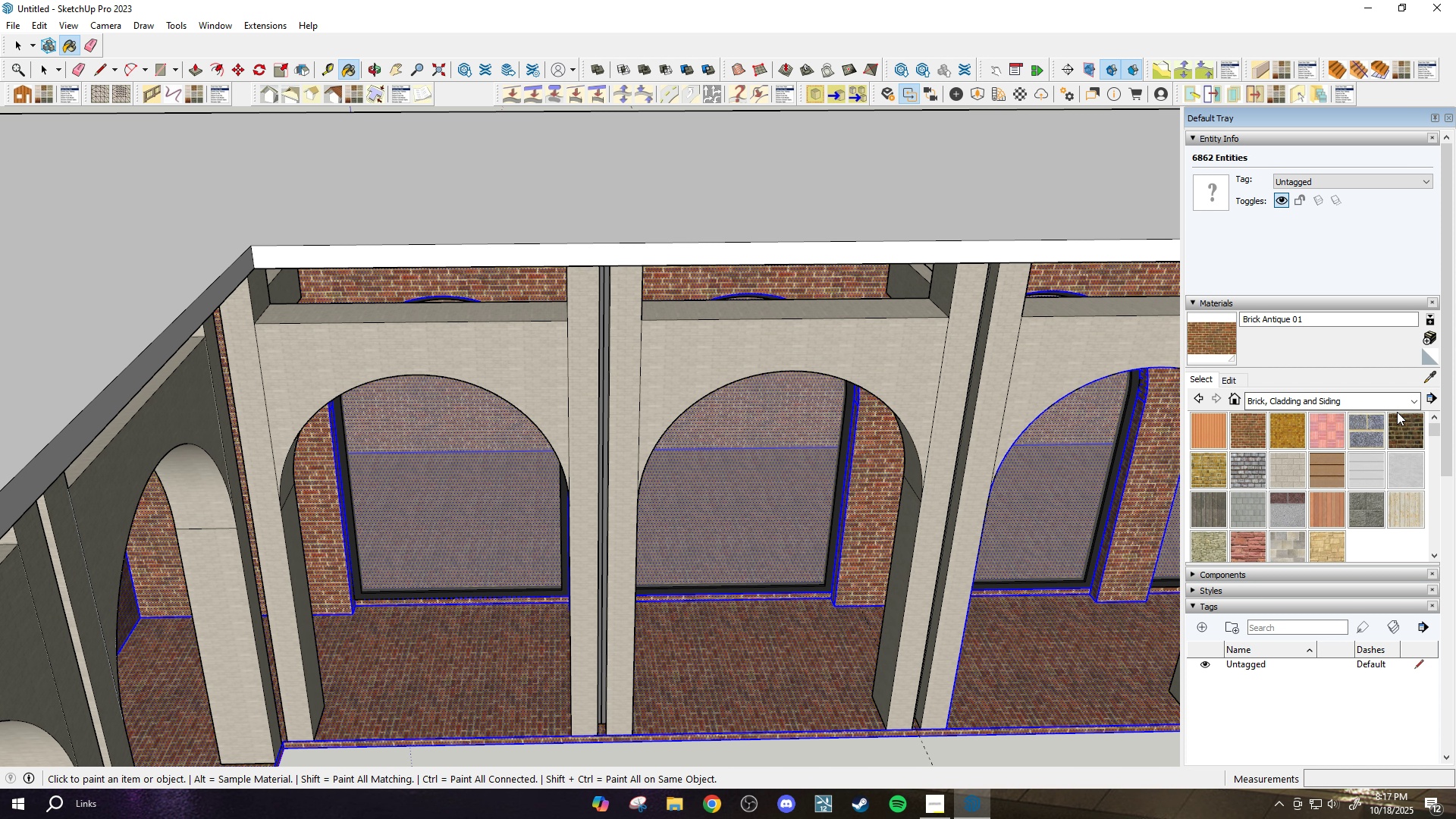 
left_click([1380, 397])
 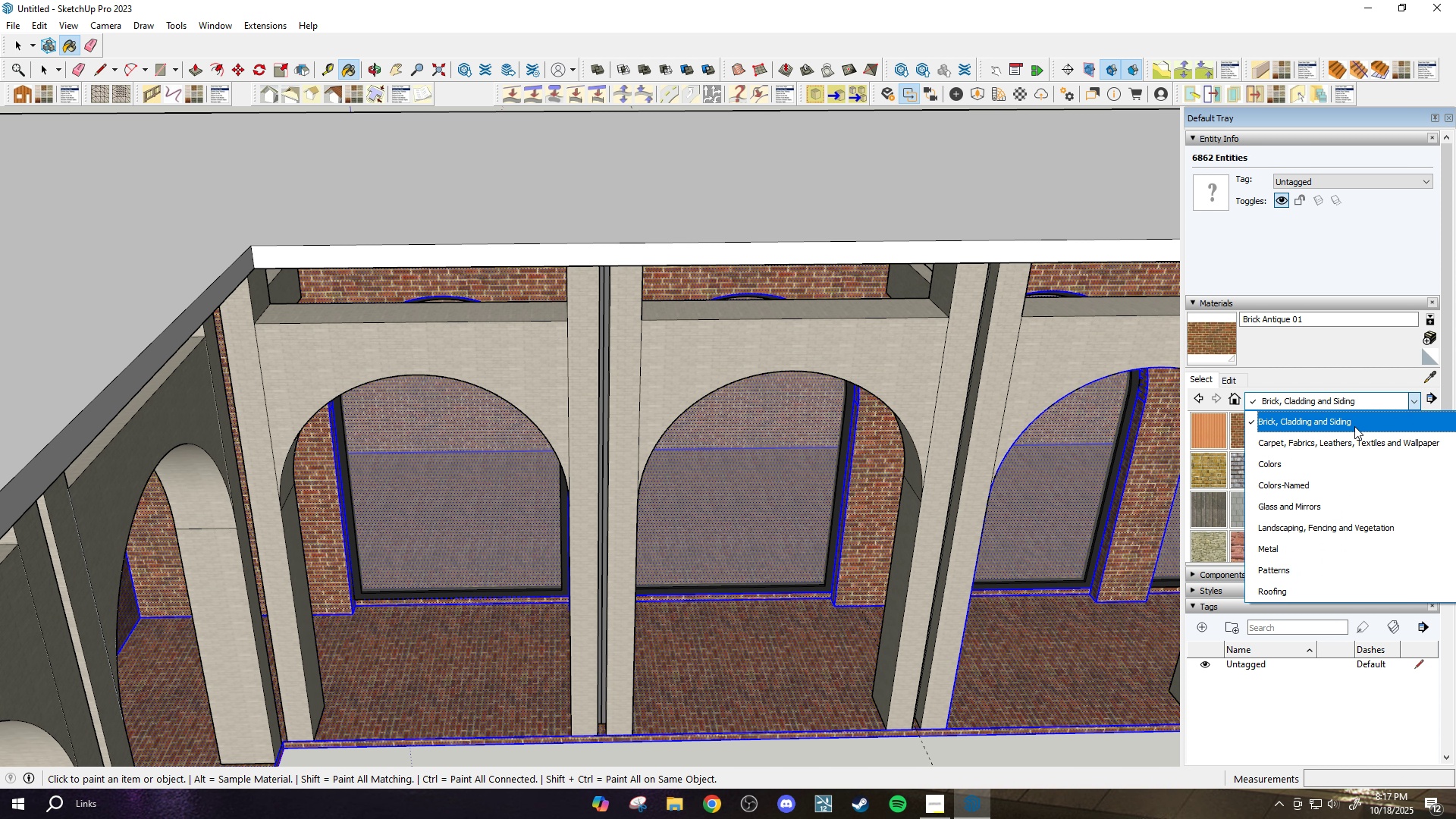 
scroll: coordinate [1346, 436], scroll_direction: up, amount: 3.0
 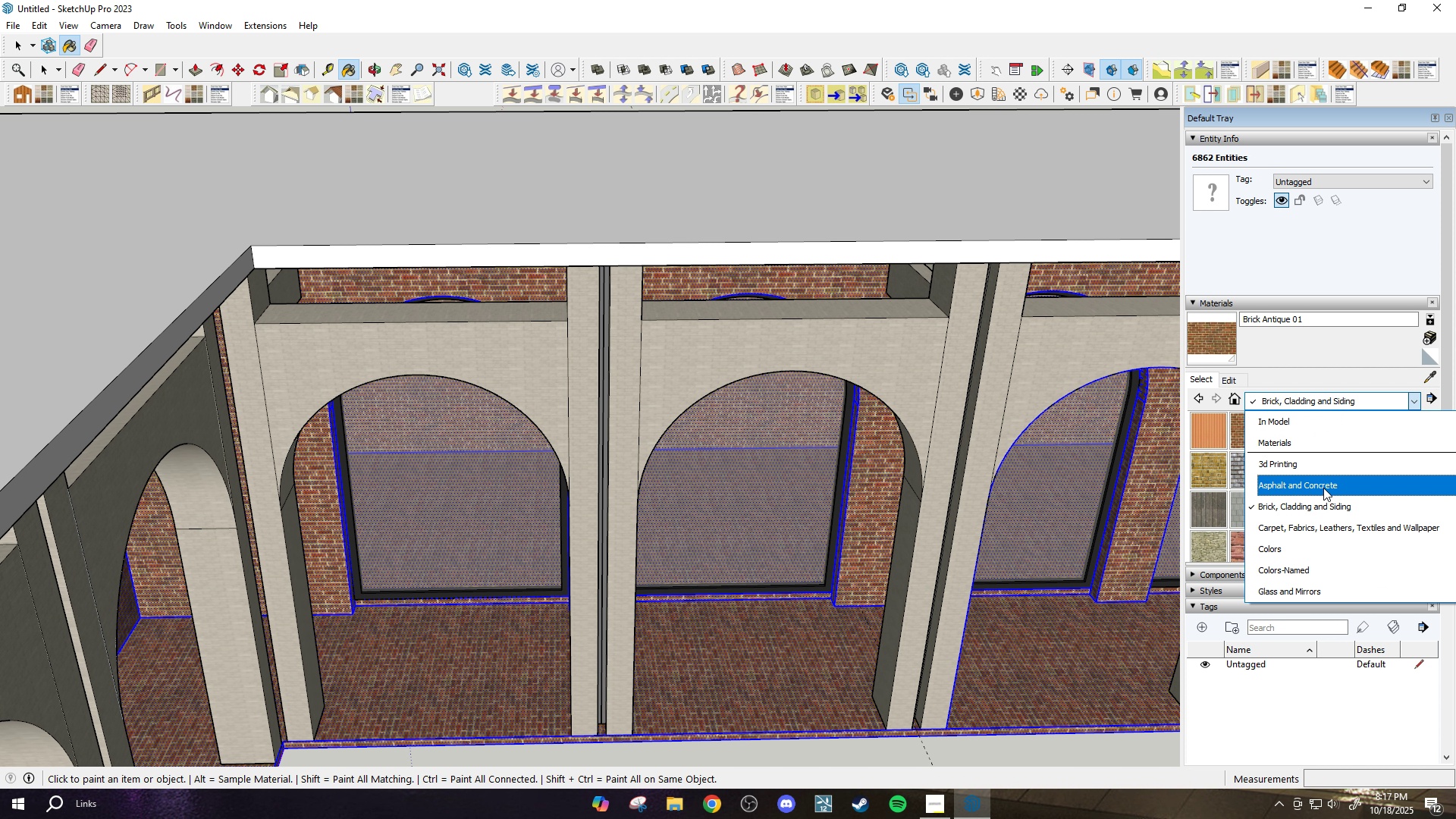 
left_click([1323, 489])
 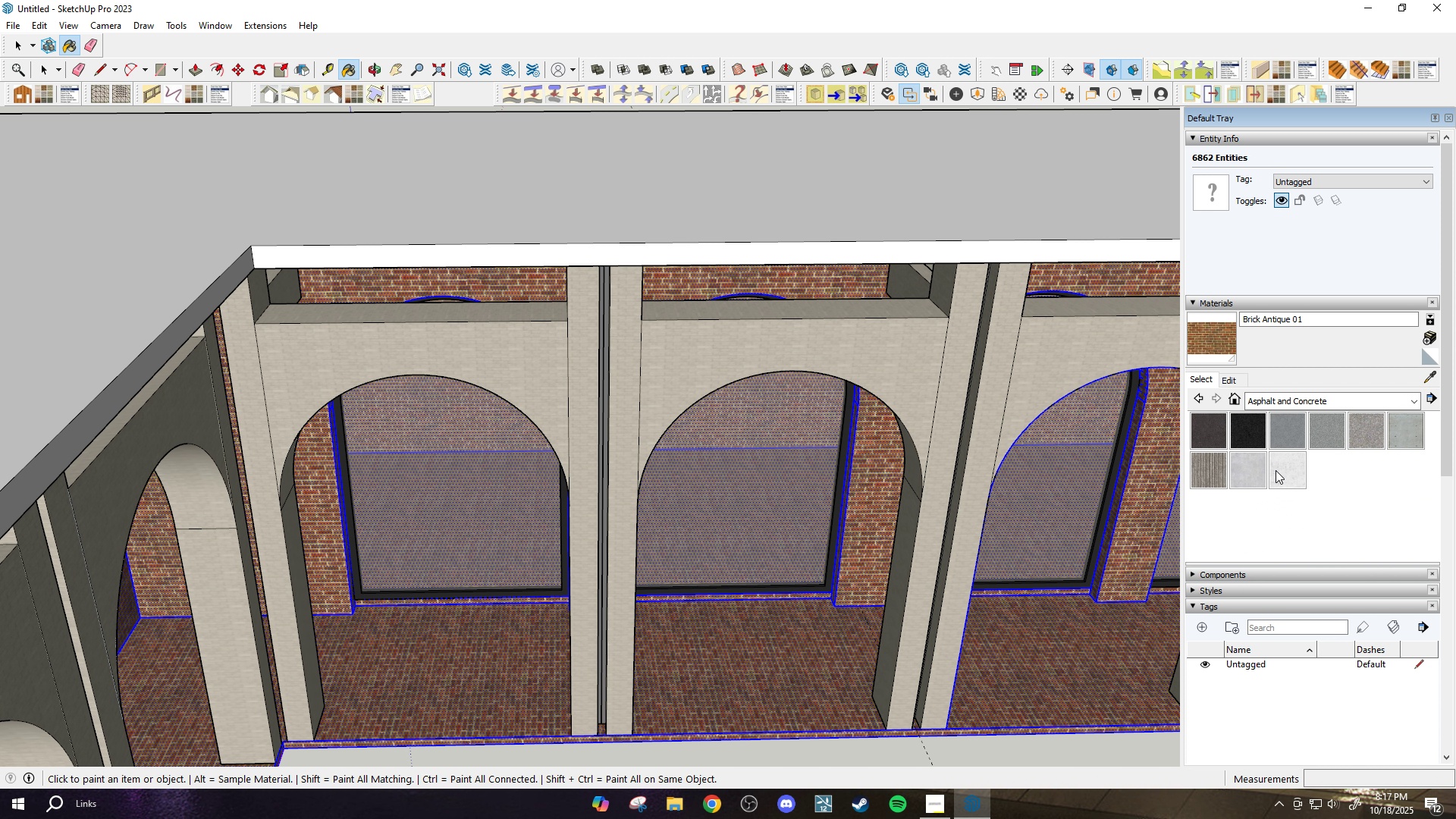 
left_click([1243, 481])
 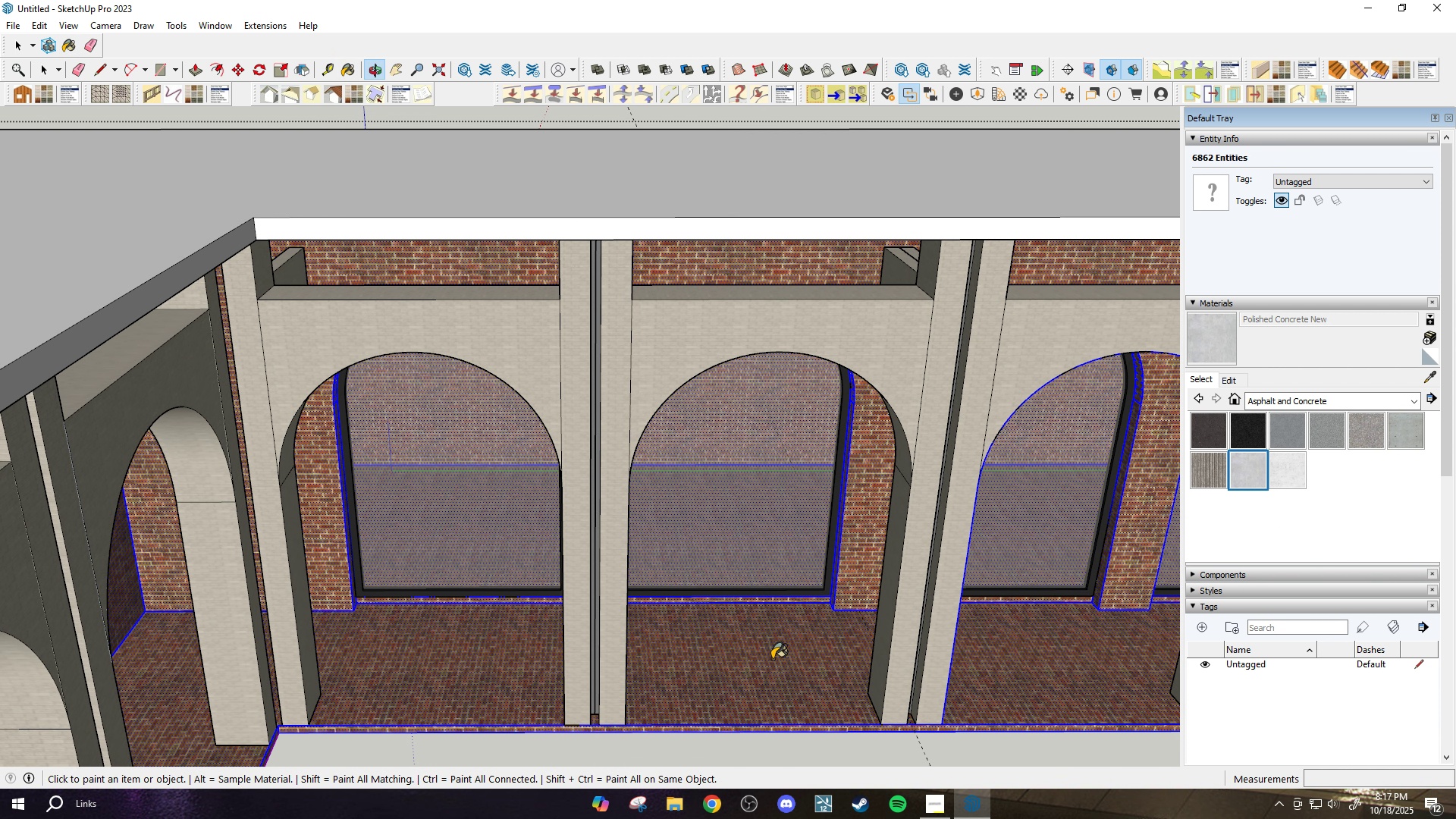 
key(Space)
 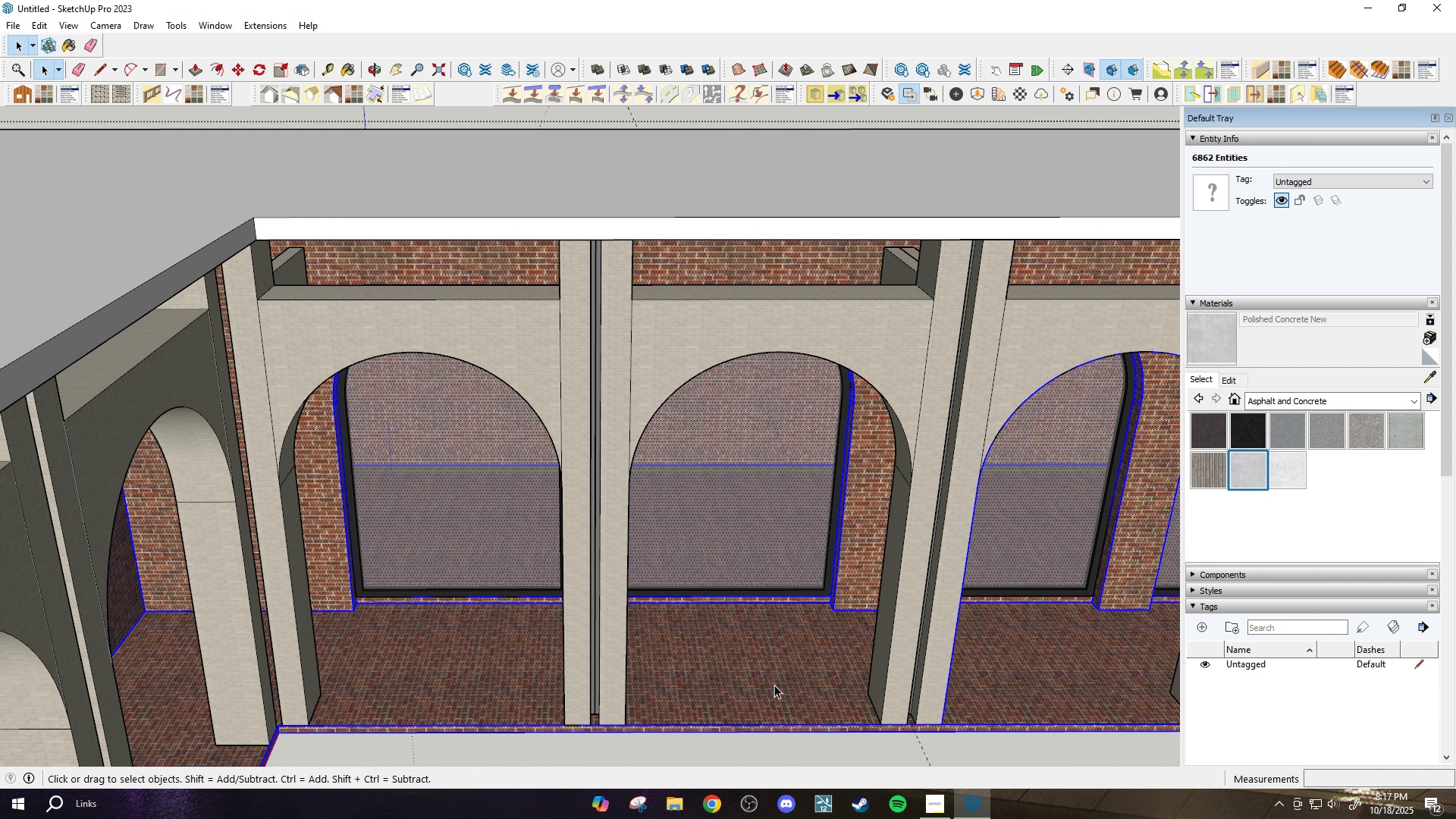 
left_click([774, 684])
 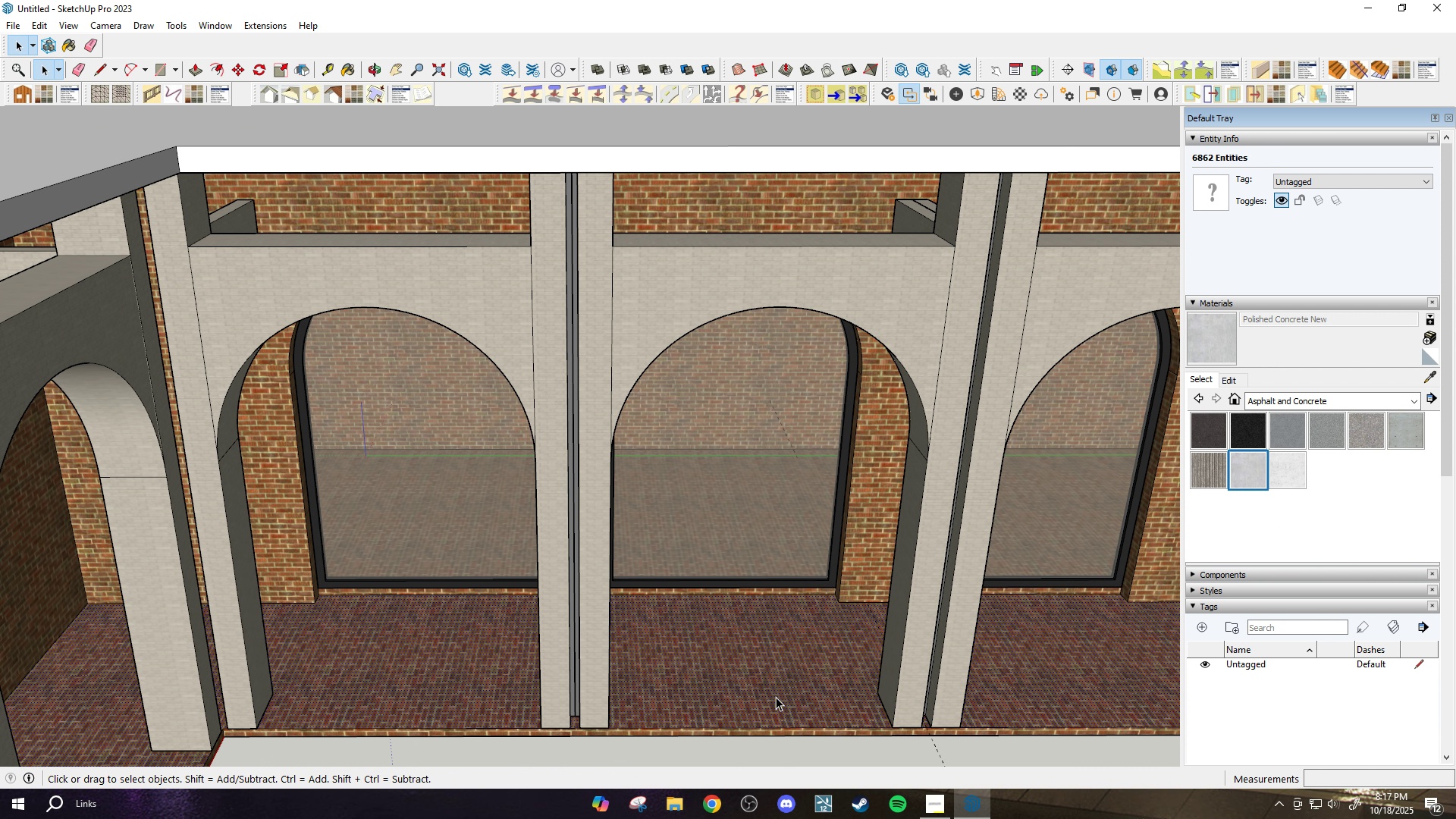 
scroll: coordinate [776, 697], scroll_direction: up, amount: 1.0
 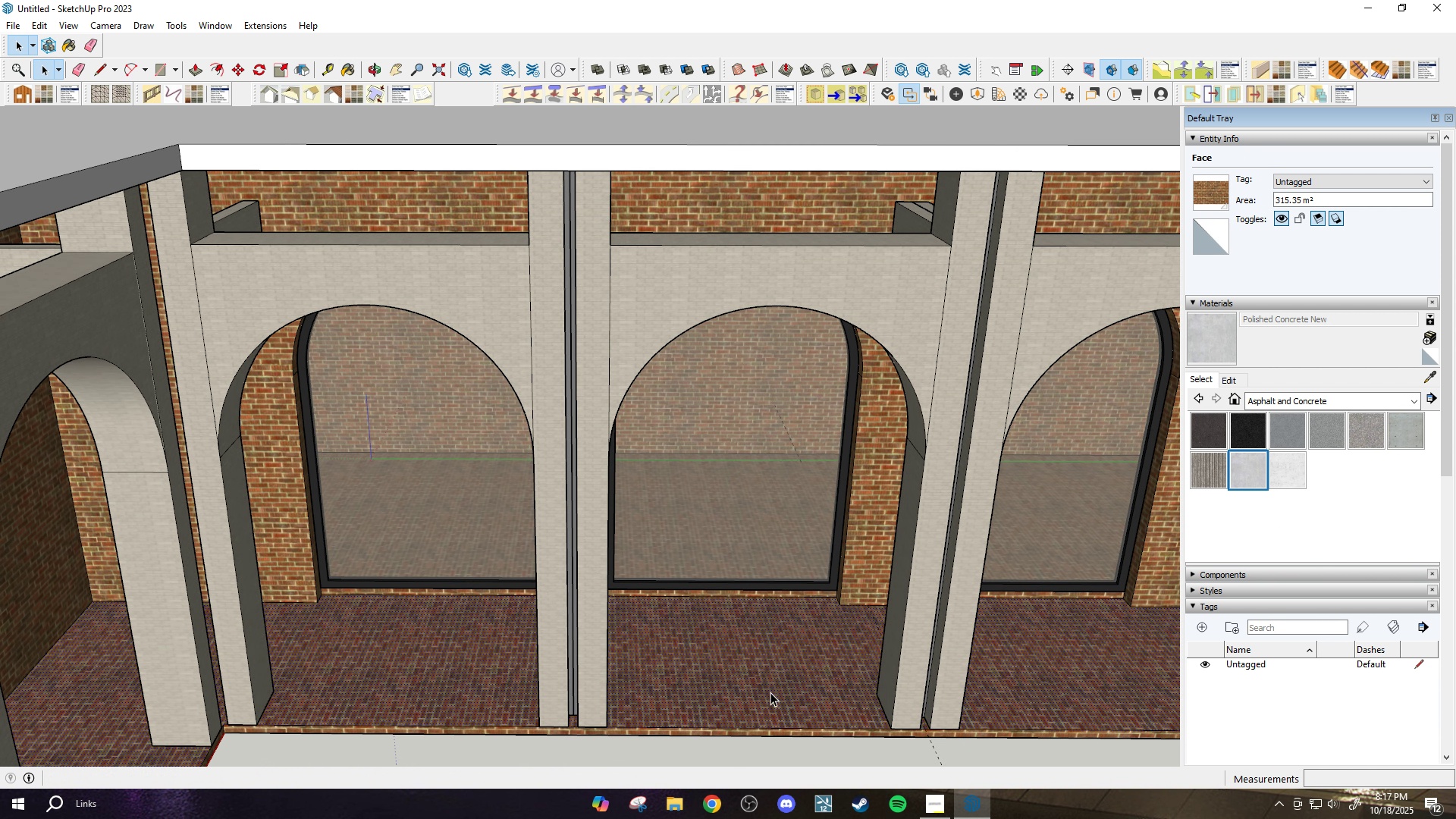 
key(B)
 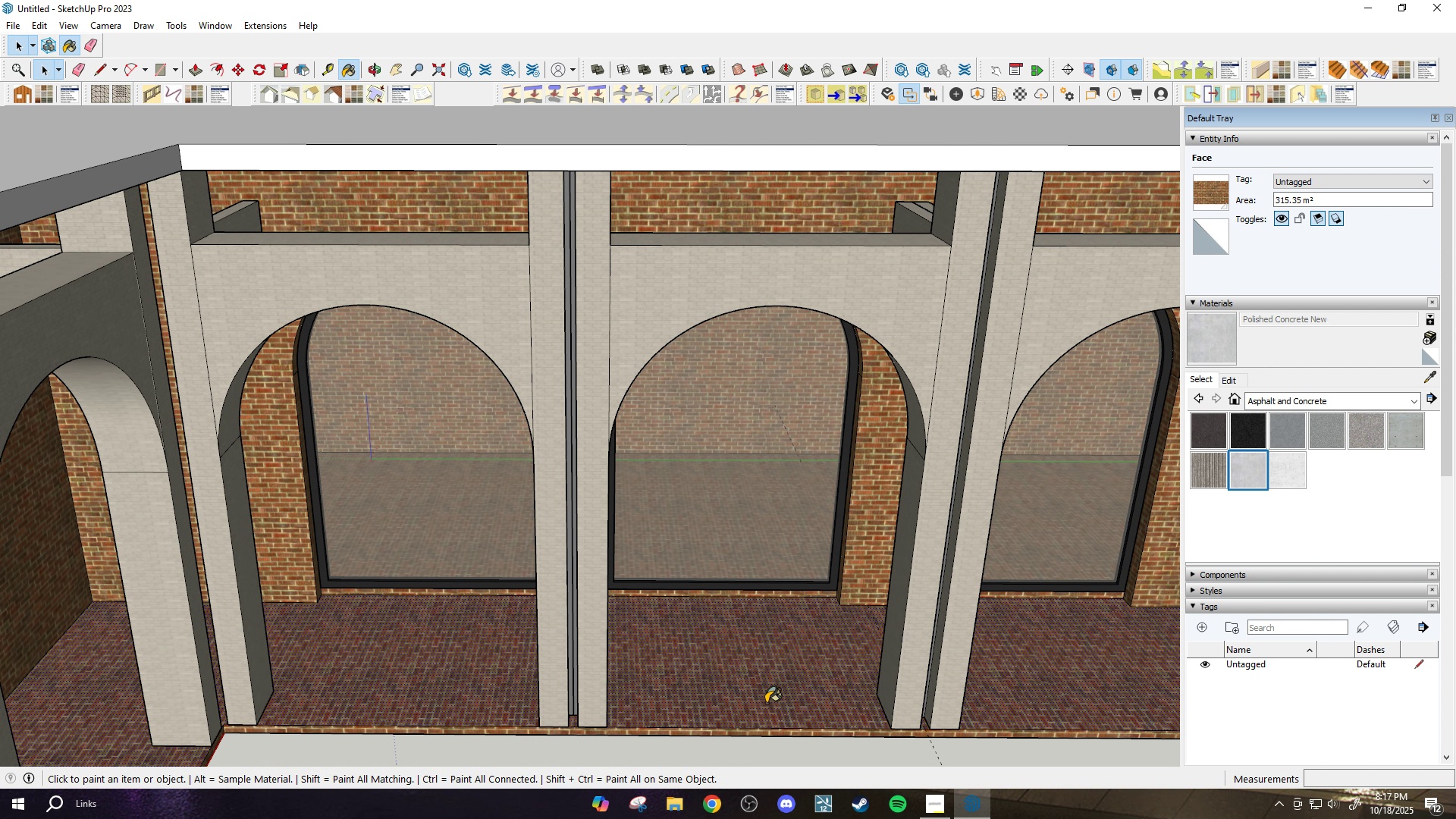 
left_click([766, 702])
 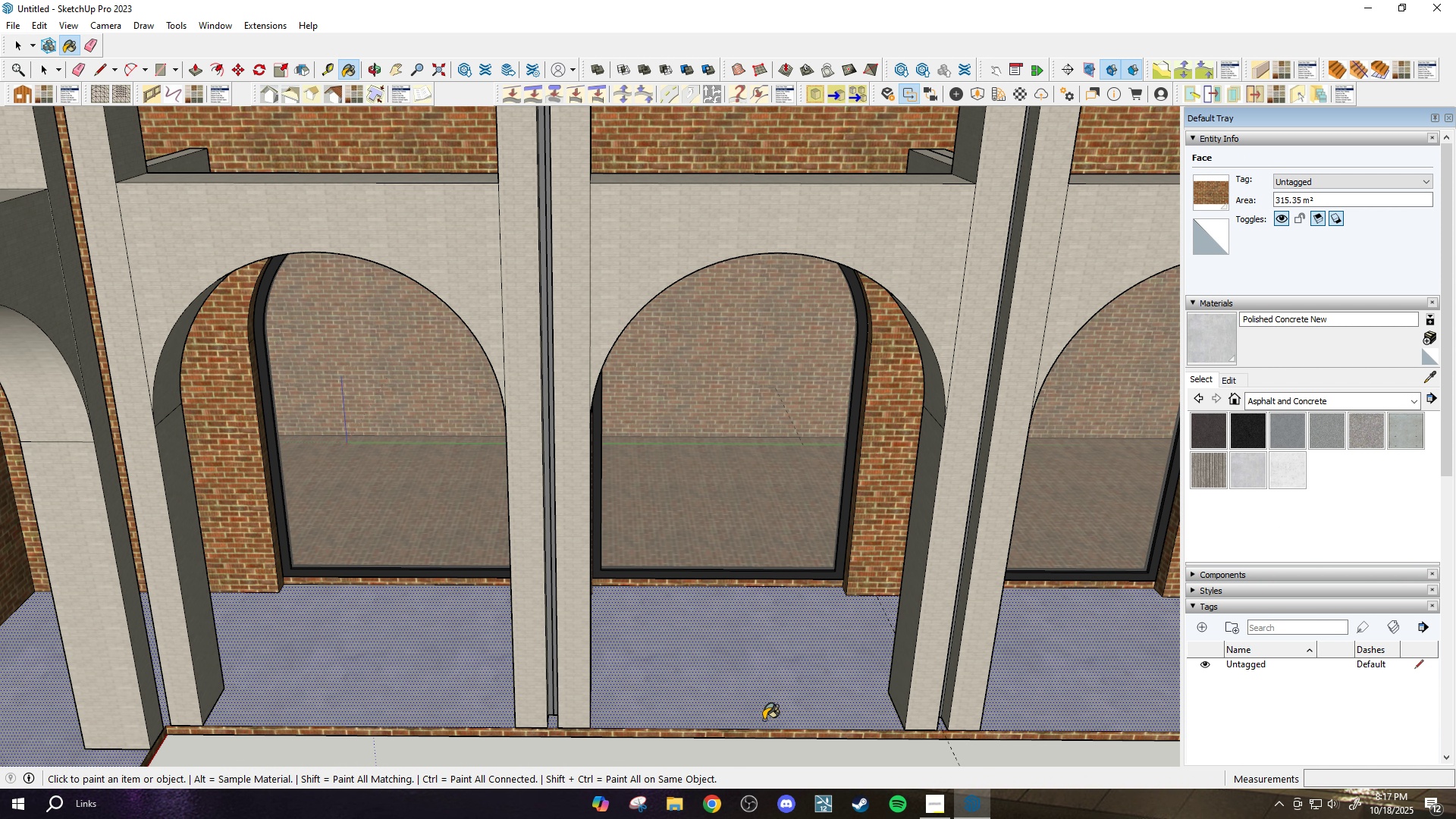 
scroll: coordinate [764, 721], scroll_direction: up, amount: 3.0
 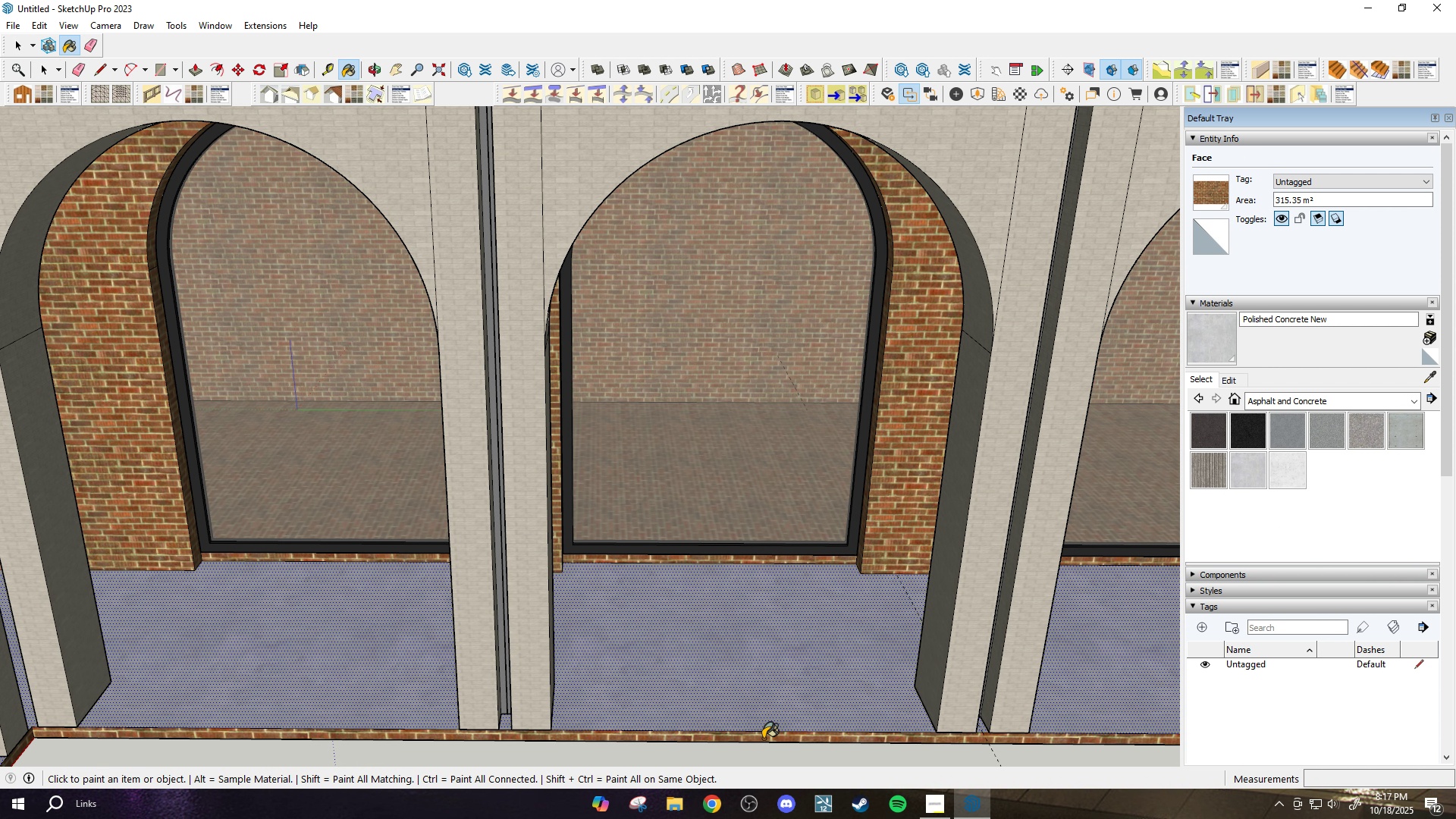 
left_click([763, 739])
 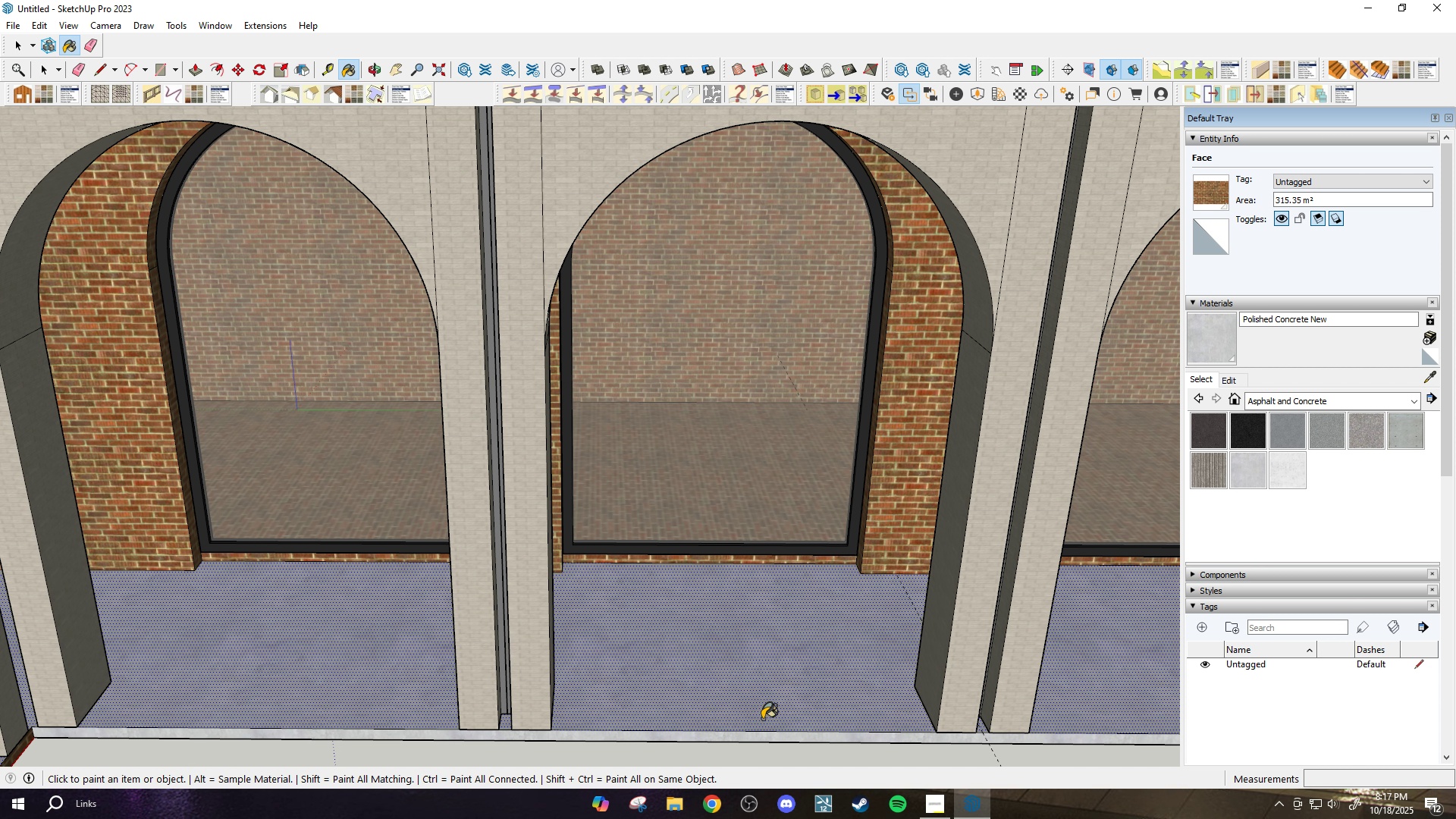 
scroll: coordinate [761, 704], scroll_direction: down, amount: 4.0
 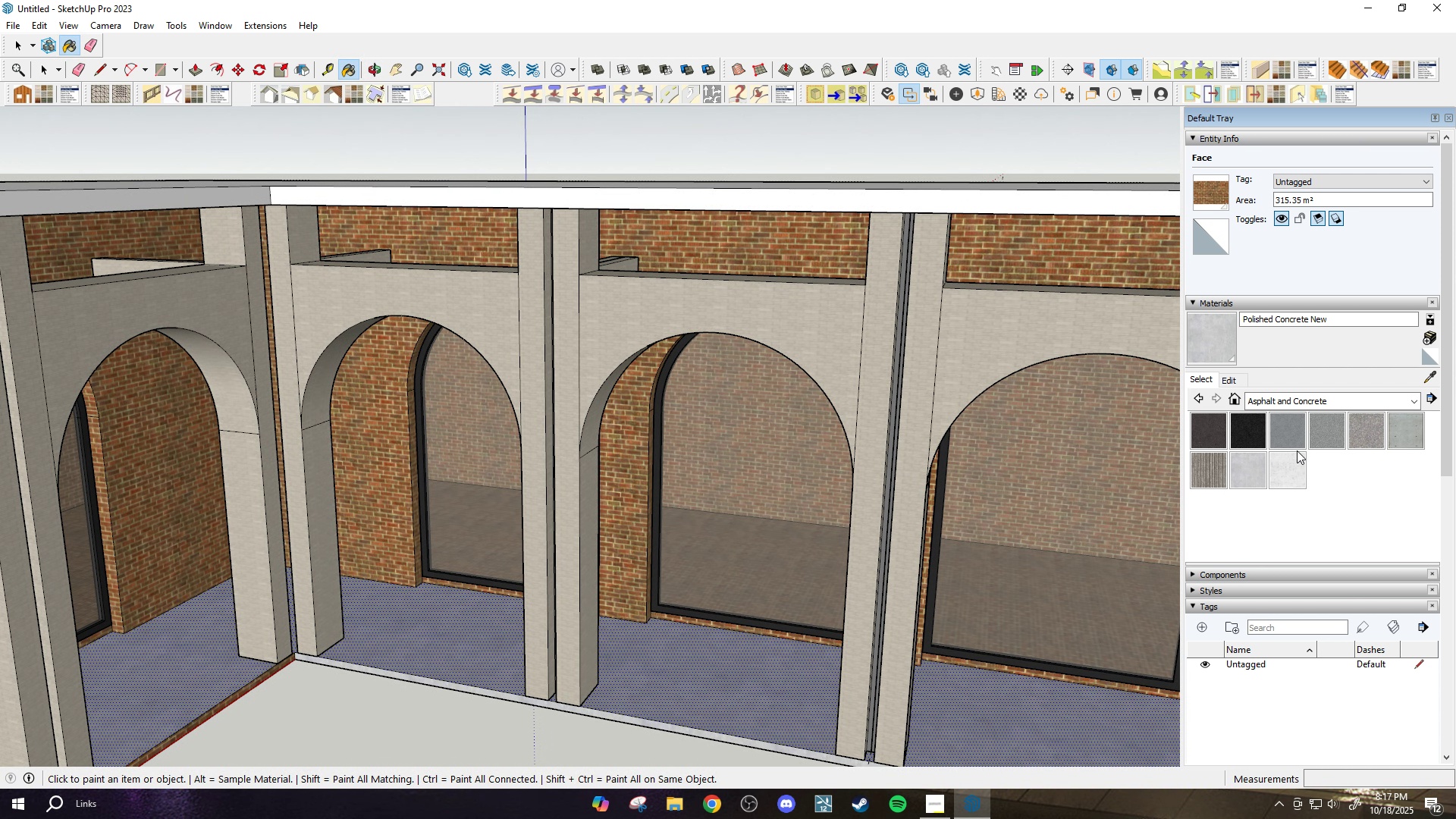 
left_click([1354, 408])
 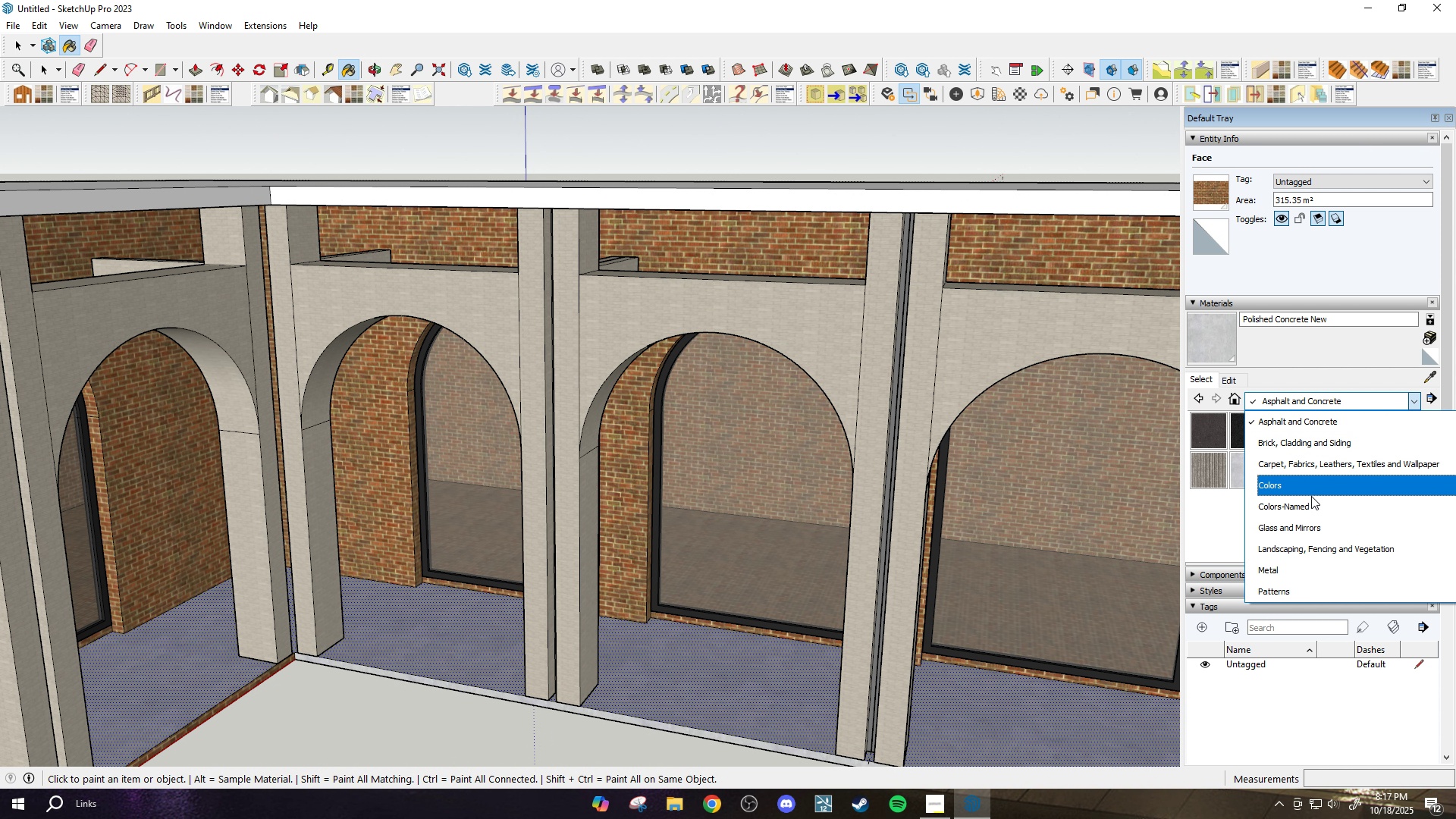 
left_click([1310, 507])
 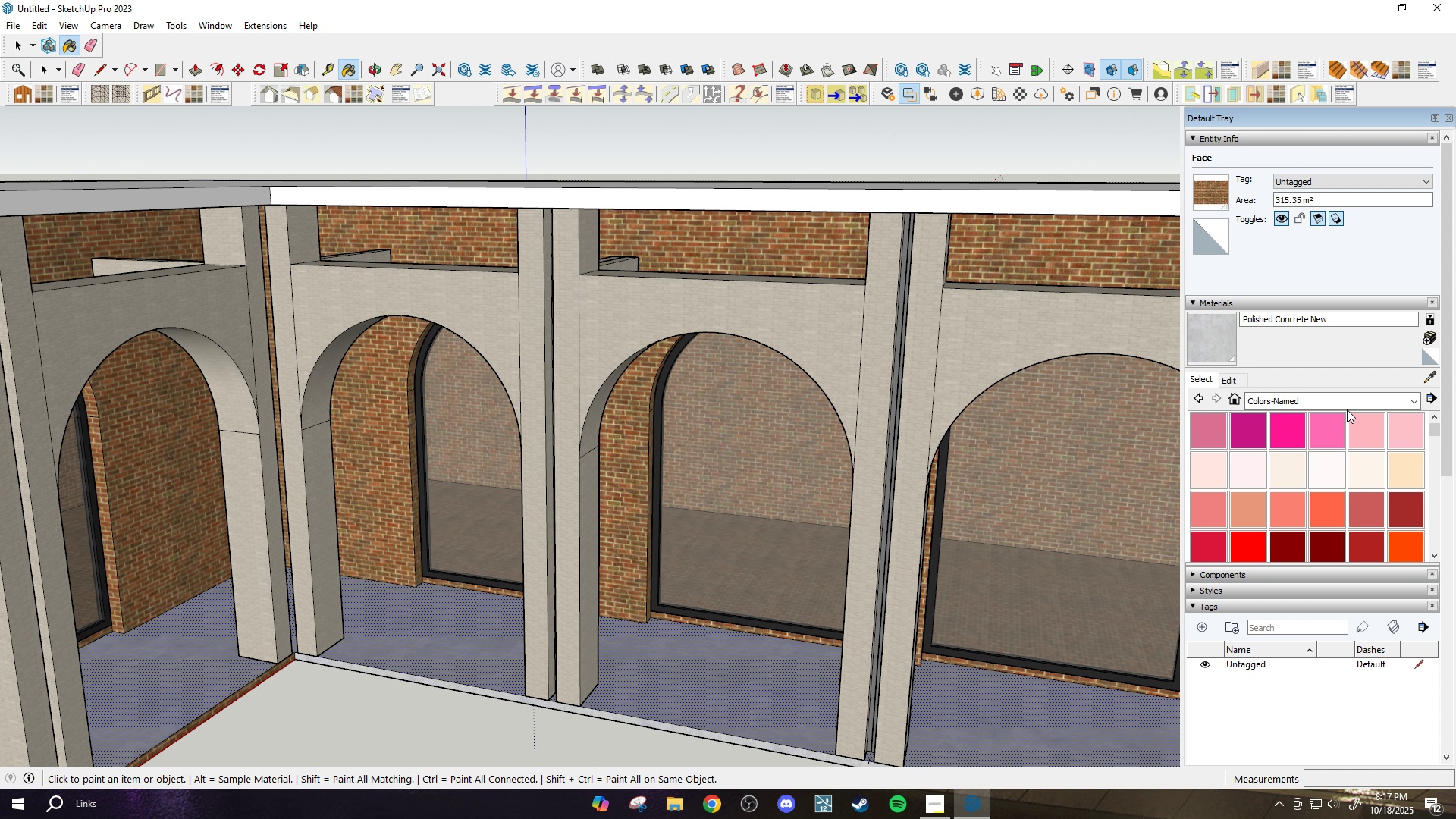 
left_click([1346, 400])
 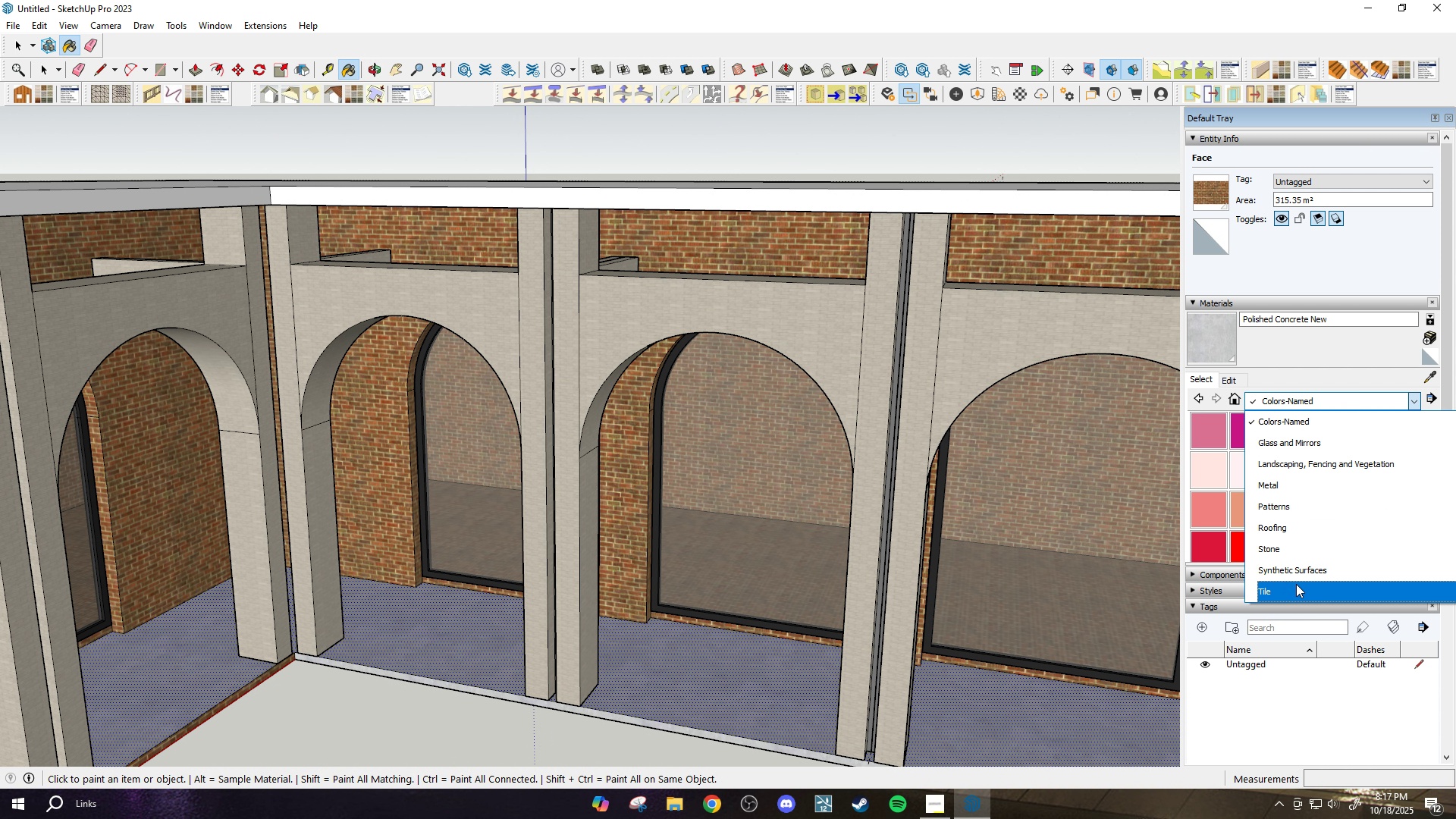 
left_click([1294, 585])
 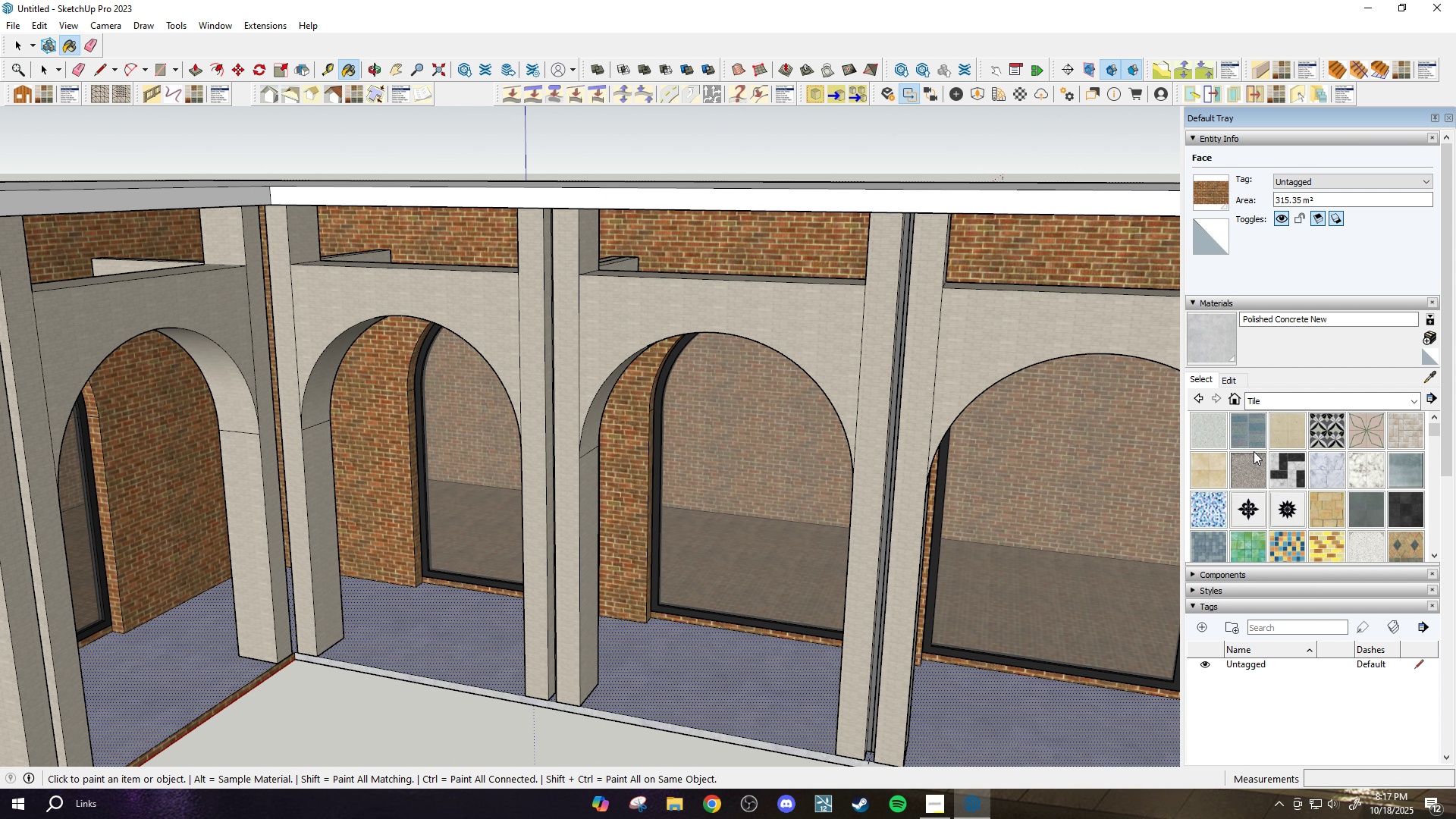 
scroll: coordinate [1263, 468], scroll_direction: down, amount: 1.0
 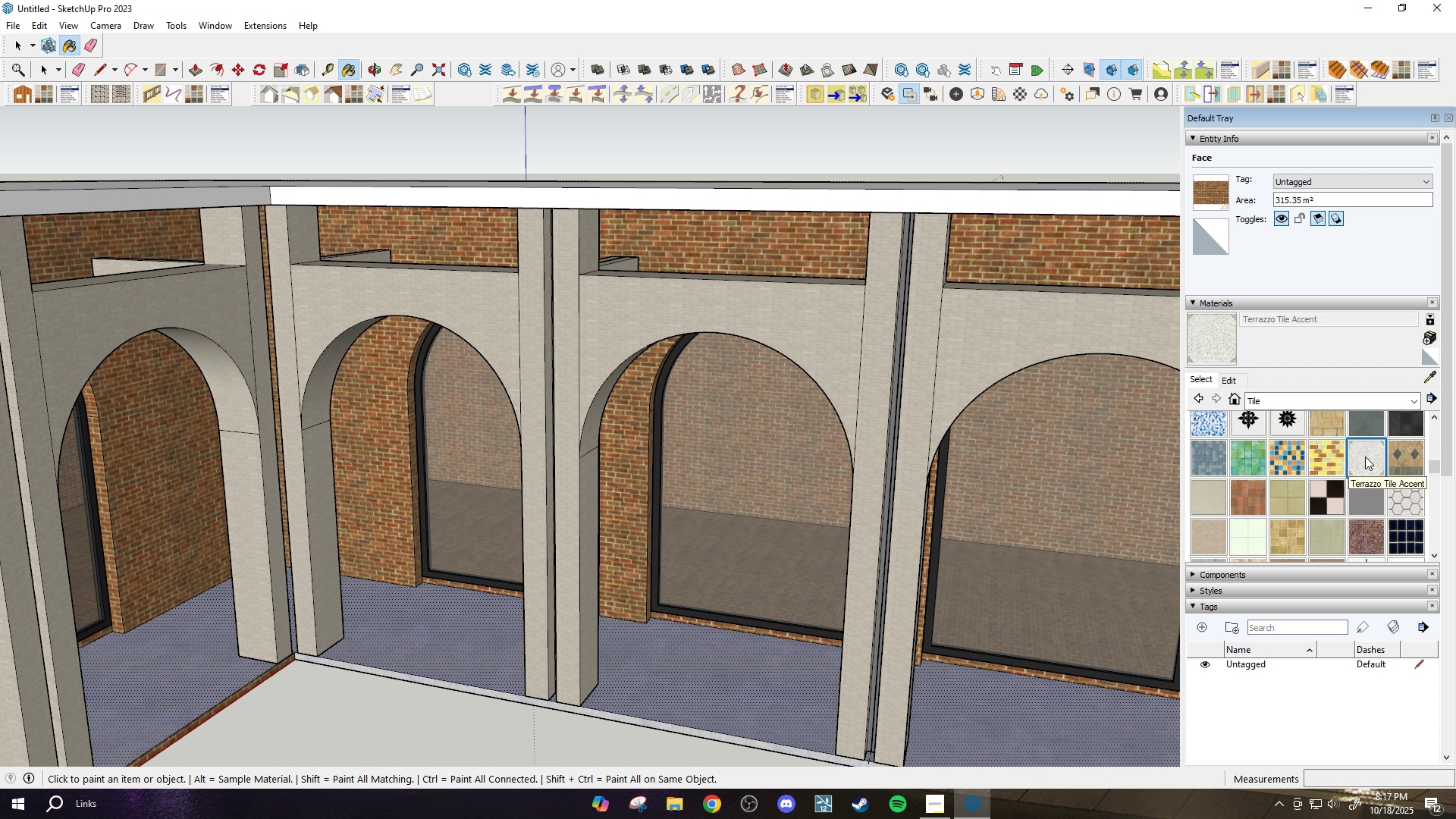 
scroll: coordinate [707, 640], scroll_direction: up, amount: 8.0
 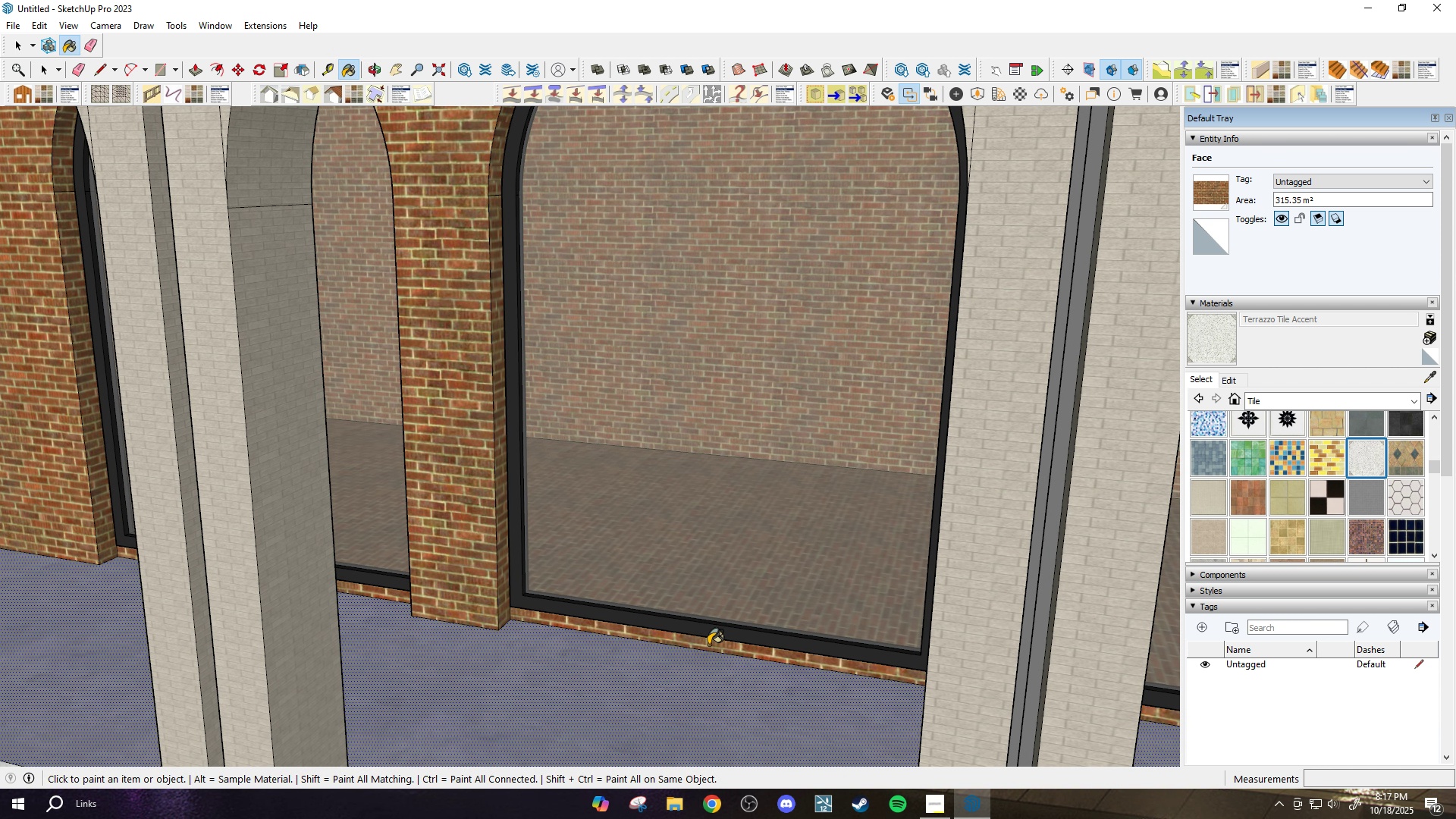 
left_click([708, 645])
 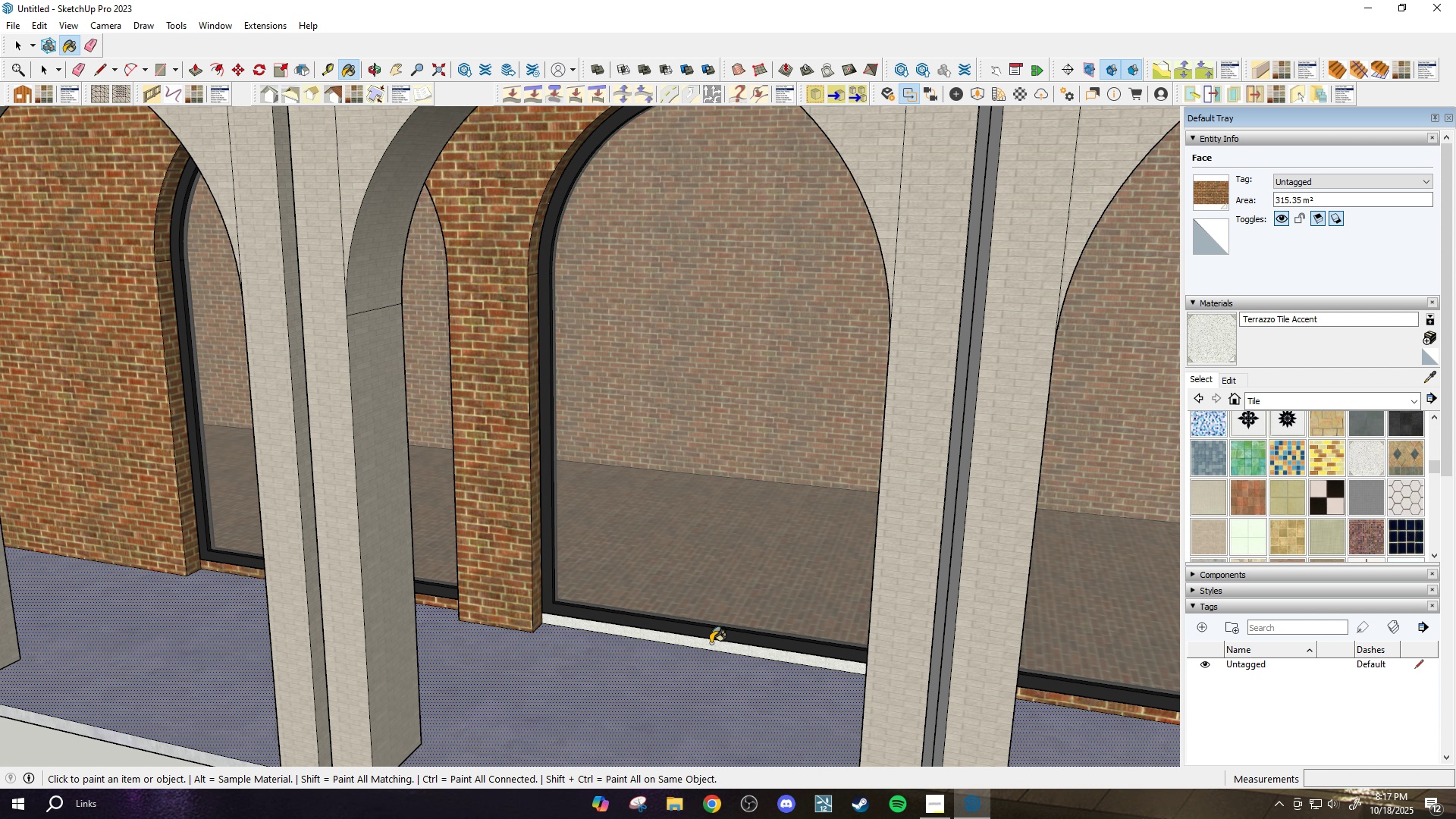 
scroll: coordinate [496, 612], scroll_direction: up, amount: 6.0
 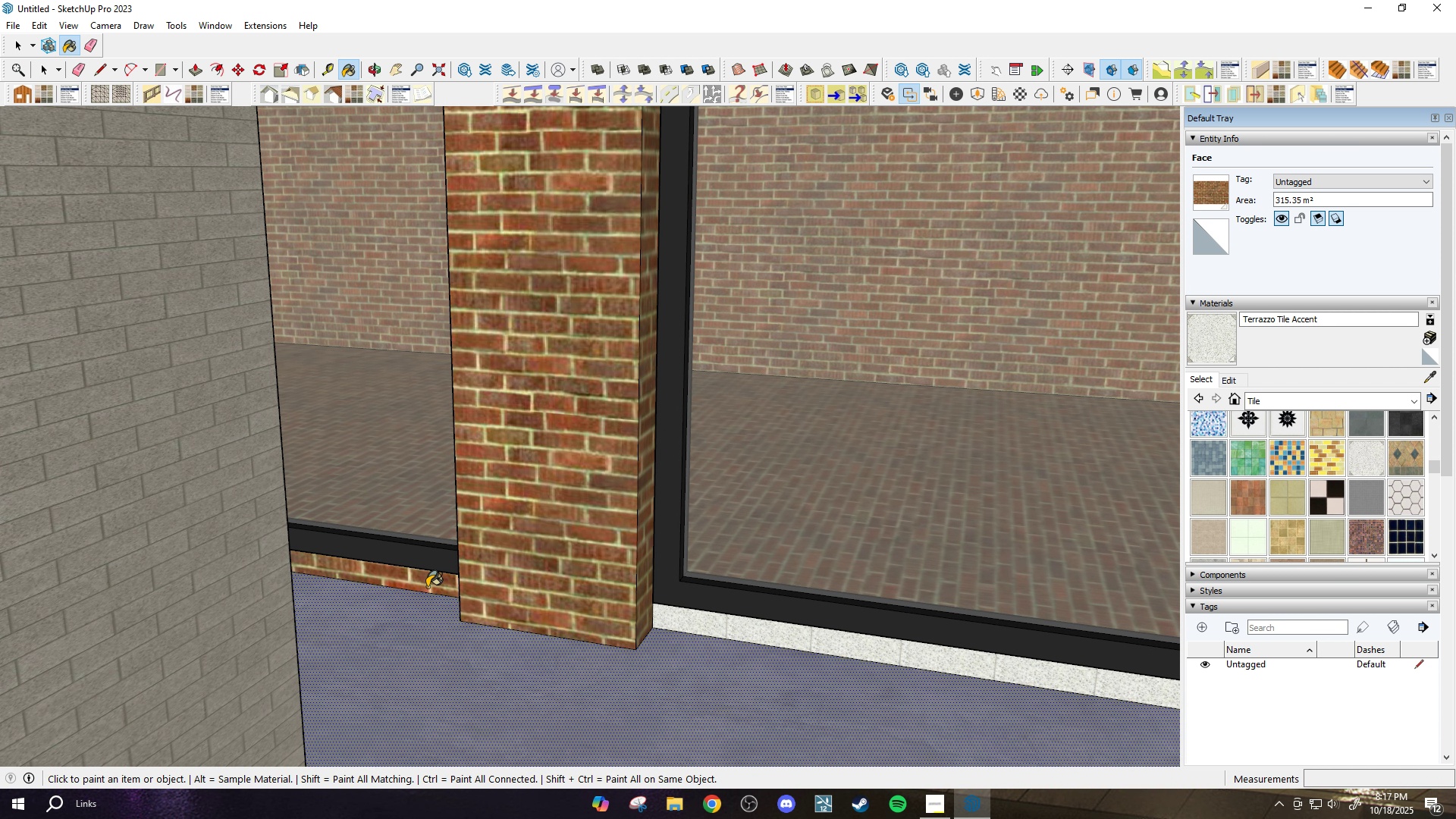 
left_click([426, 582])
 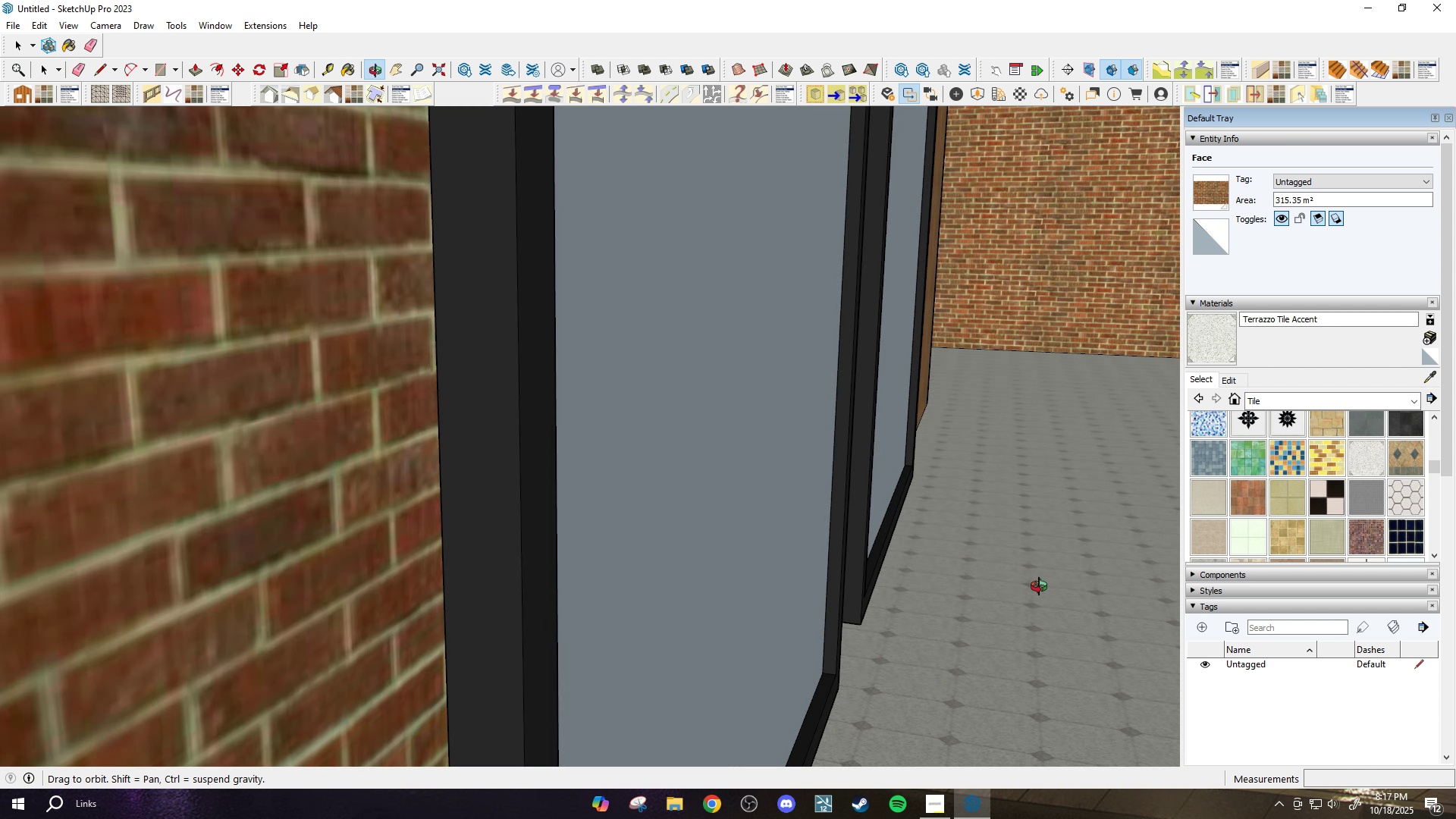 
scroll: coordinate [293, 435], scroll_direction: down, amount: 3.0
 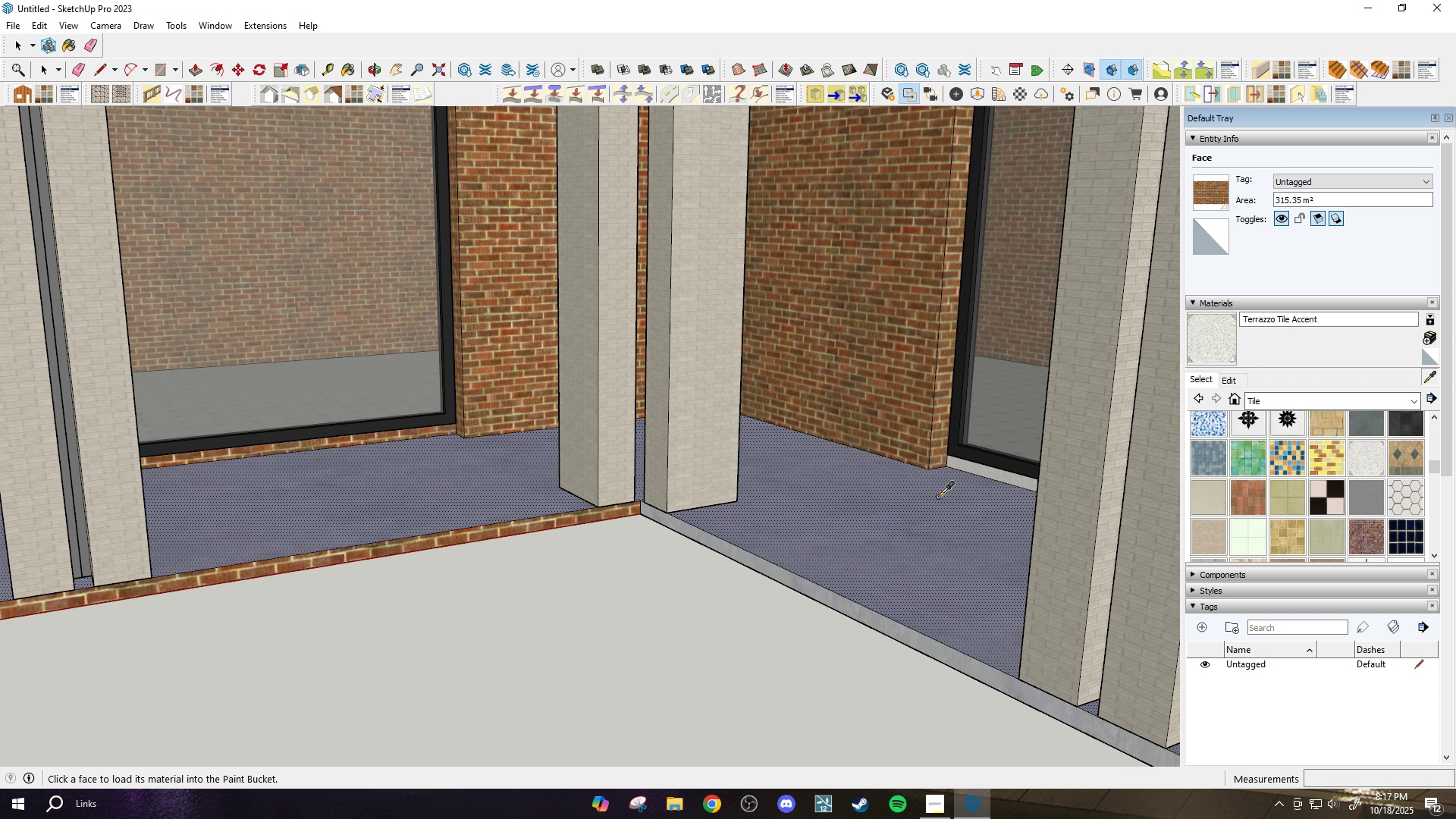 
scroll: coordinate [588, 524], scroll_direction: up, amount: 3.0
 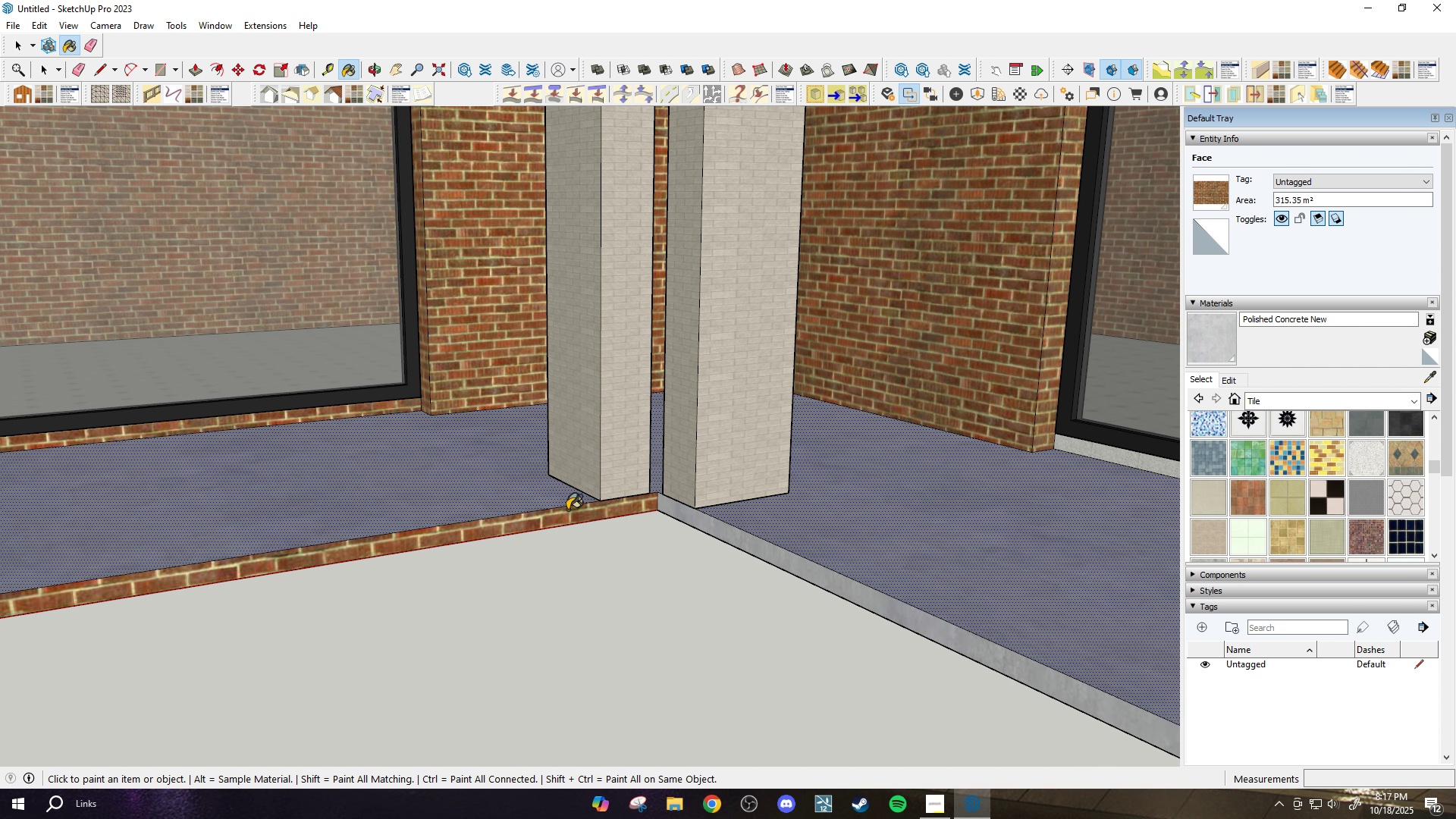 
left_click([567, 510])
 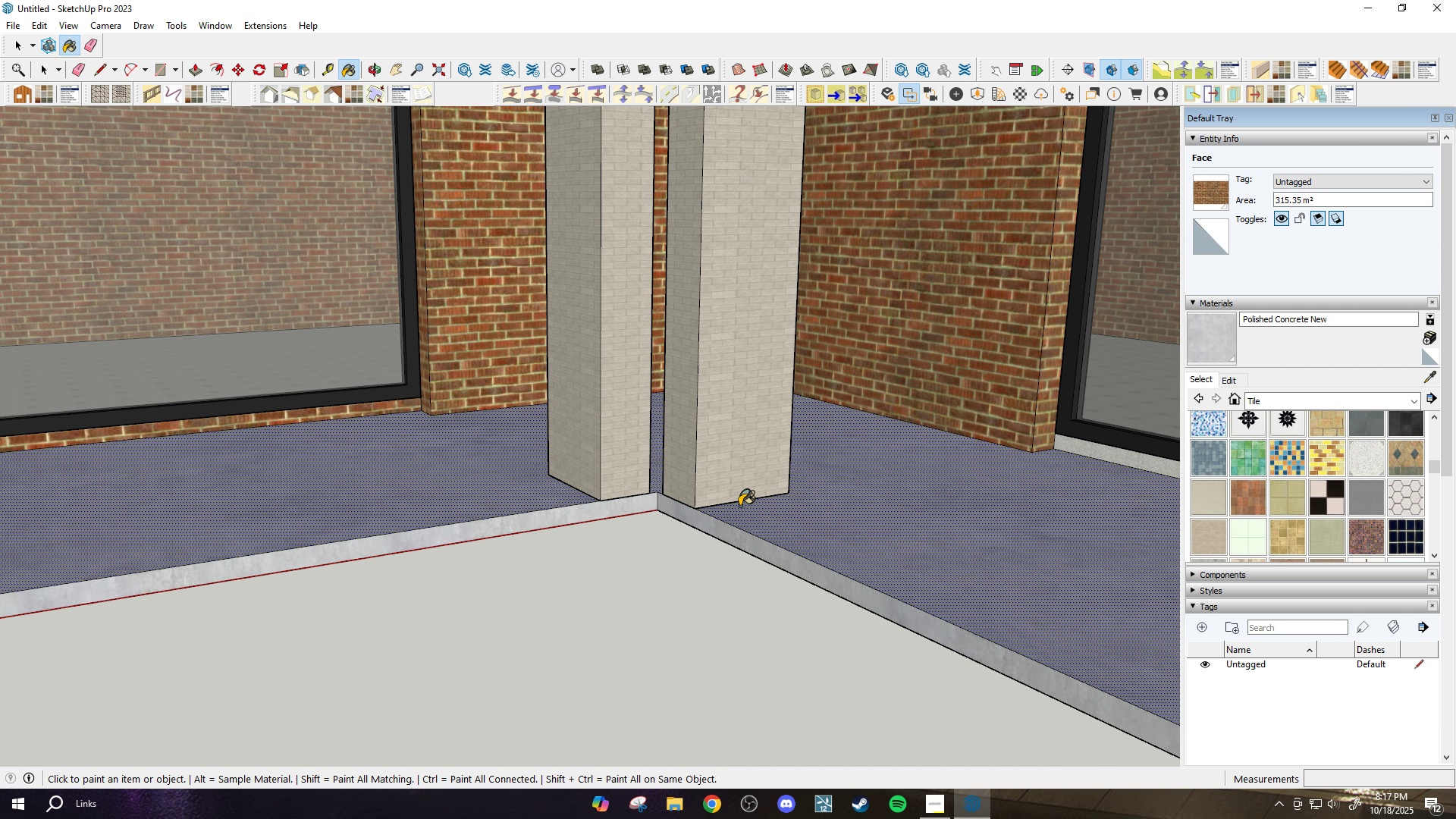 
scroll: coordinate [321, 519], scroll_direction: down, amount: 9.0
 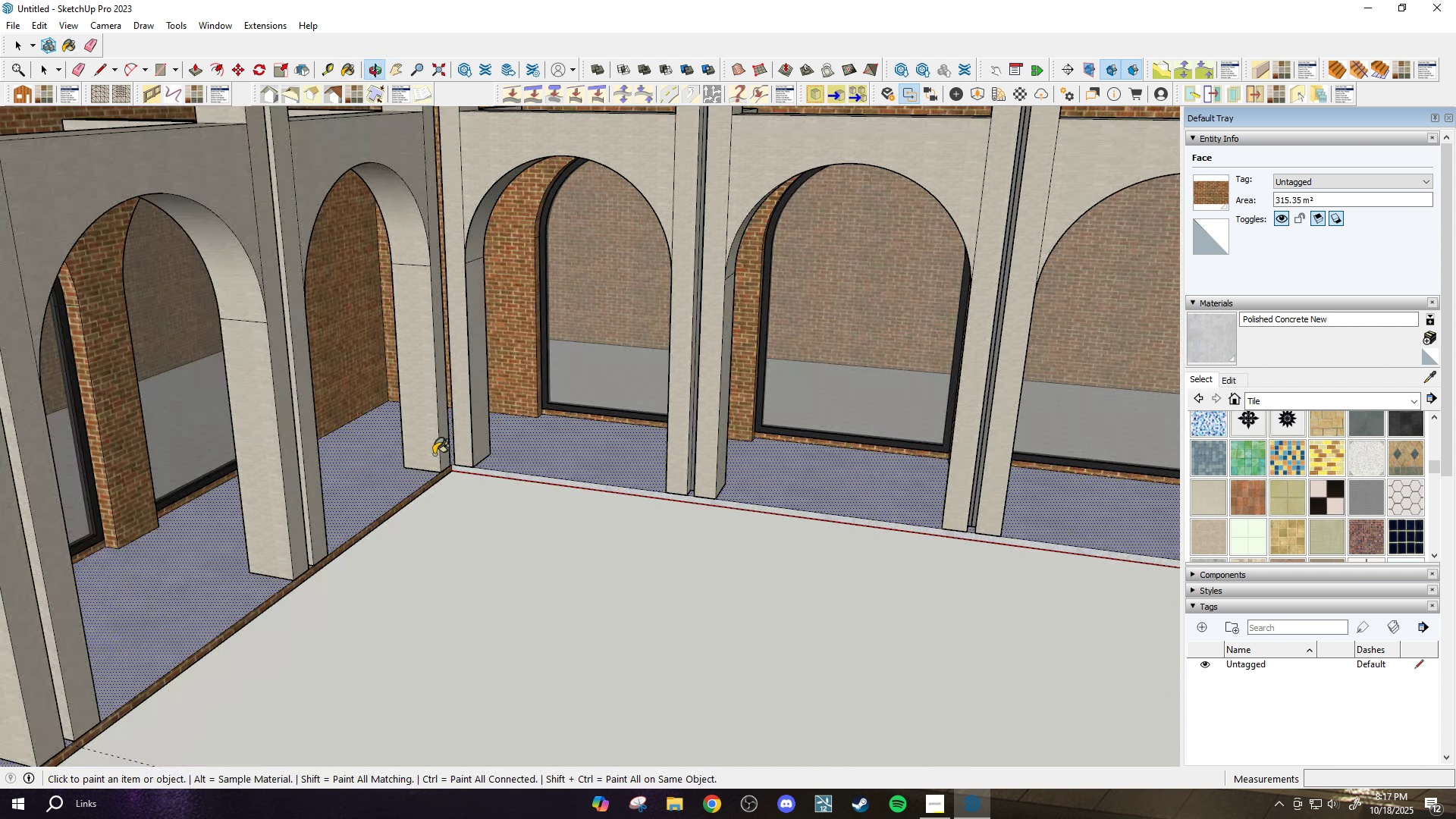 
scroll: coordinate [441, 482], scroll_direction: up, amount: 9.0
 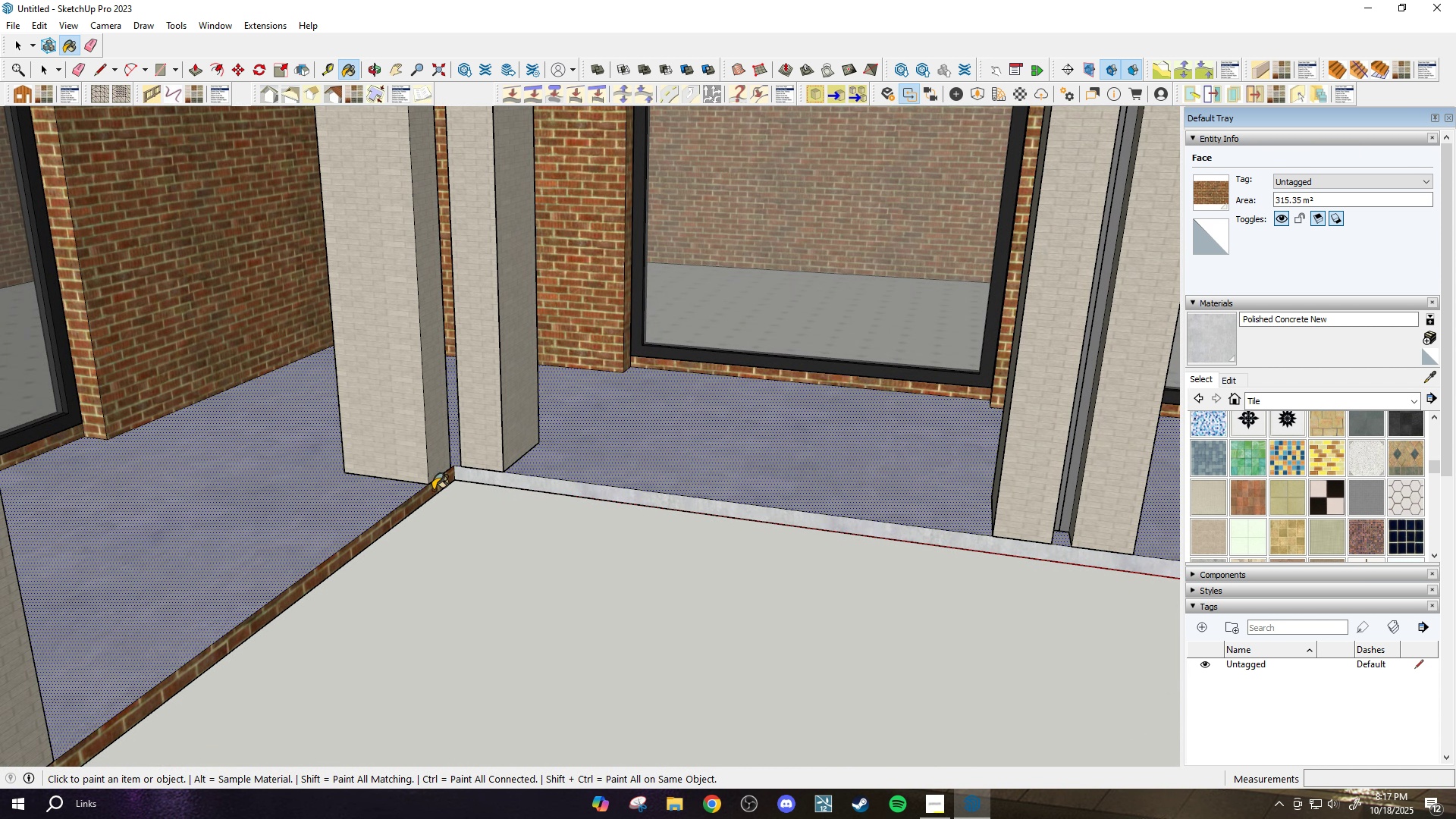 
left_click([428, 489])
 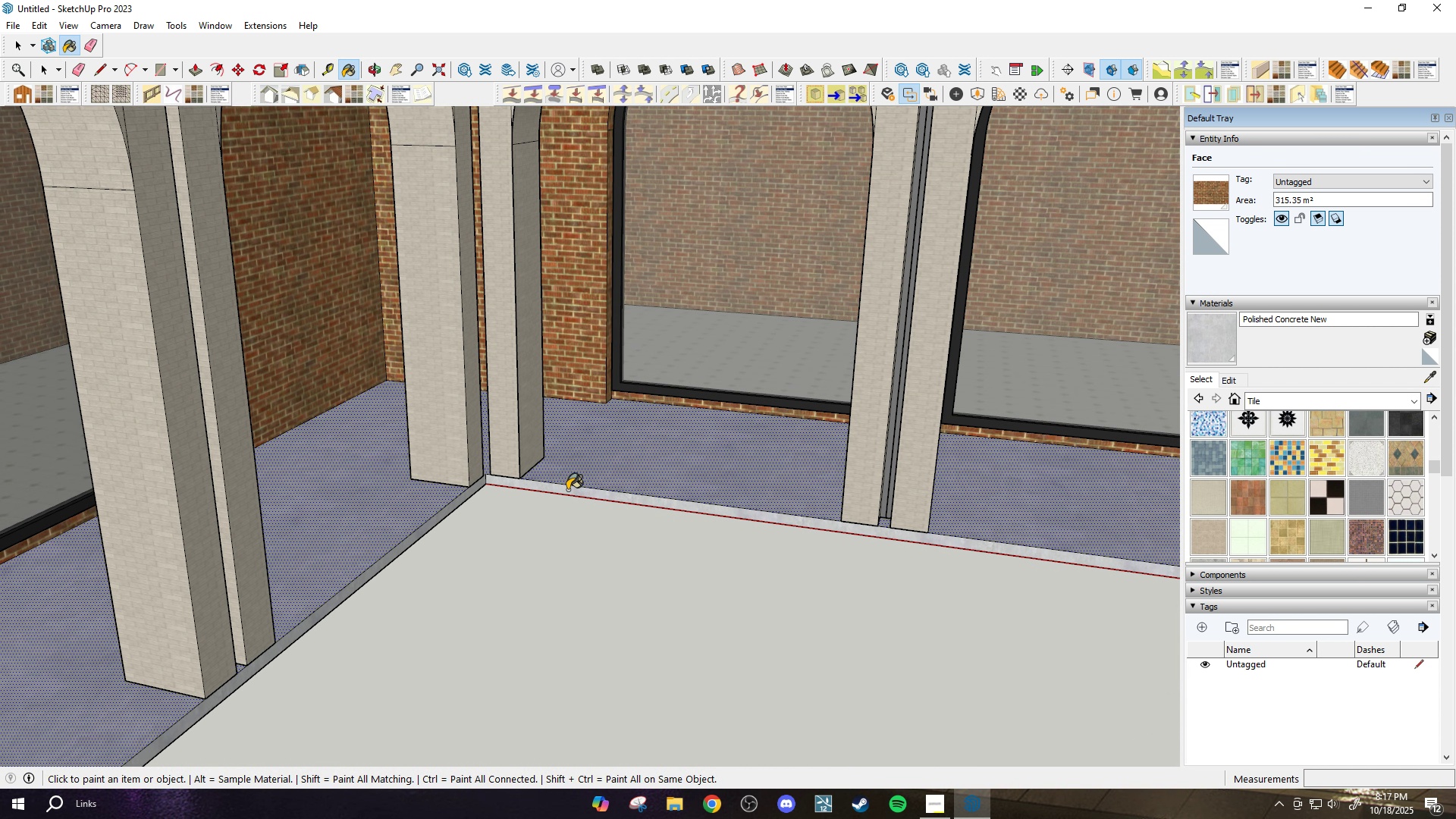 
scroll: coordinate [942, 489], scroll_direction: down, amount: 25.0
 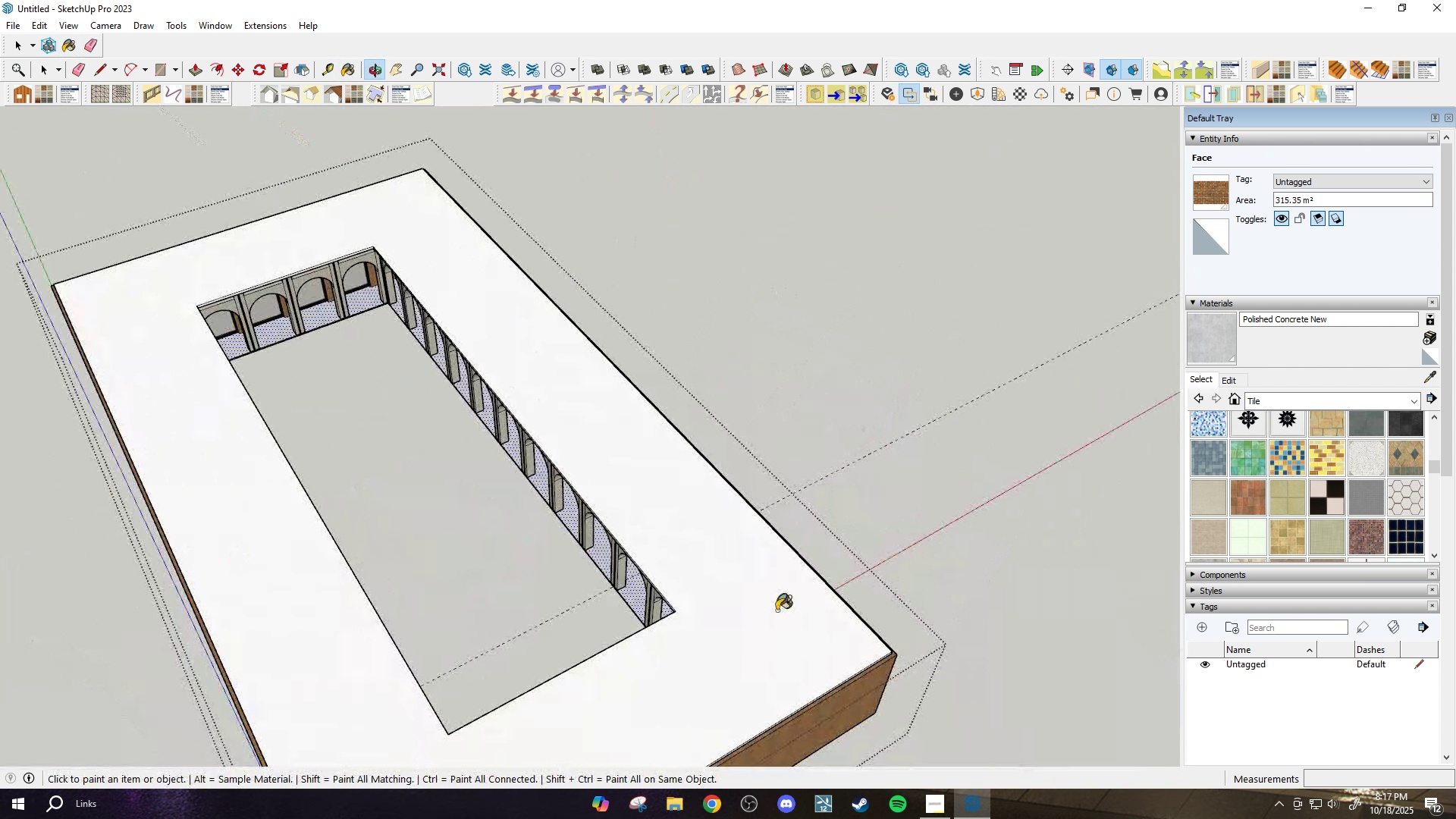 
scroll: coordinate [460, 291], scroll_direction: up, amount: 26.0
 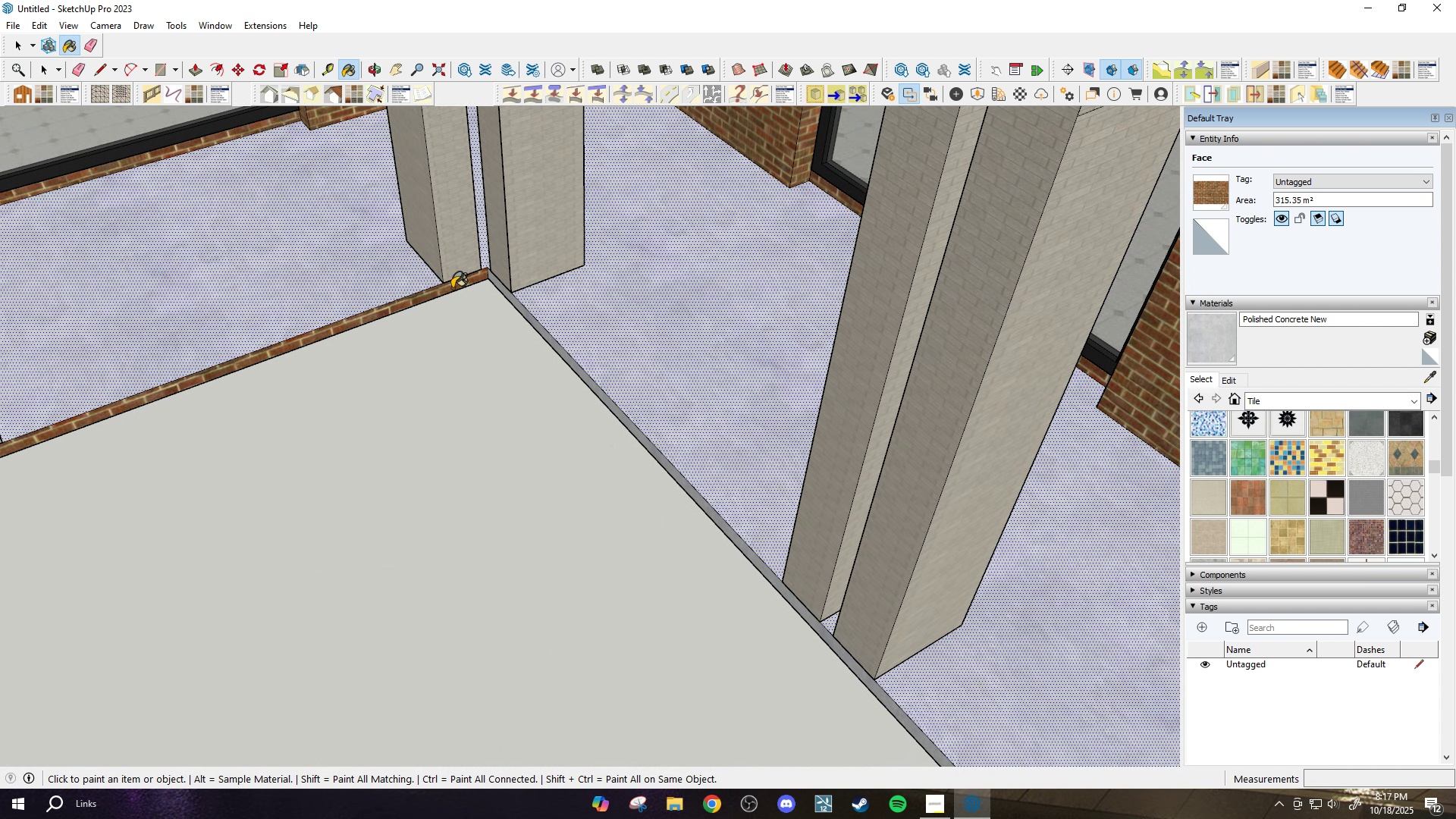 
left_click([451, 286])
 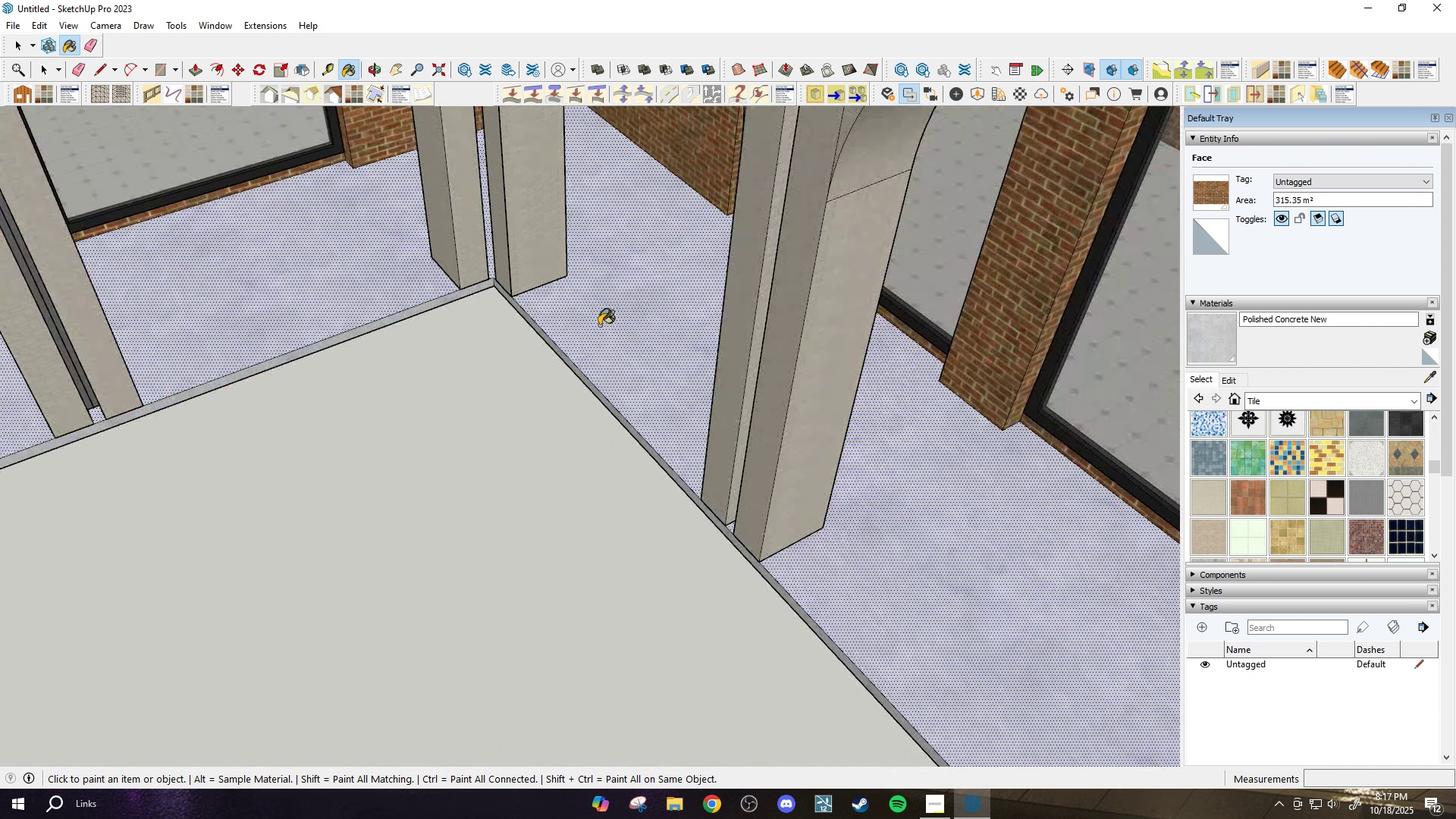 
scroll: coordinate [815, 425], scroll_direction: down, amount: 21.0
 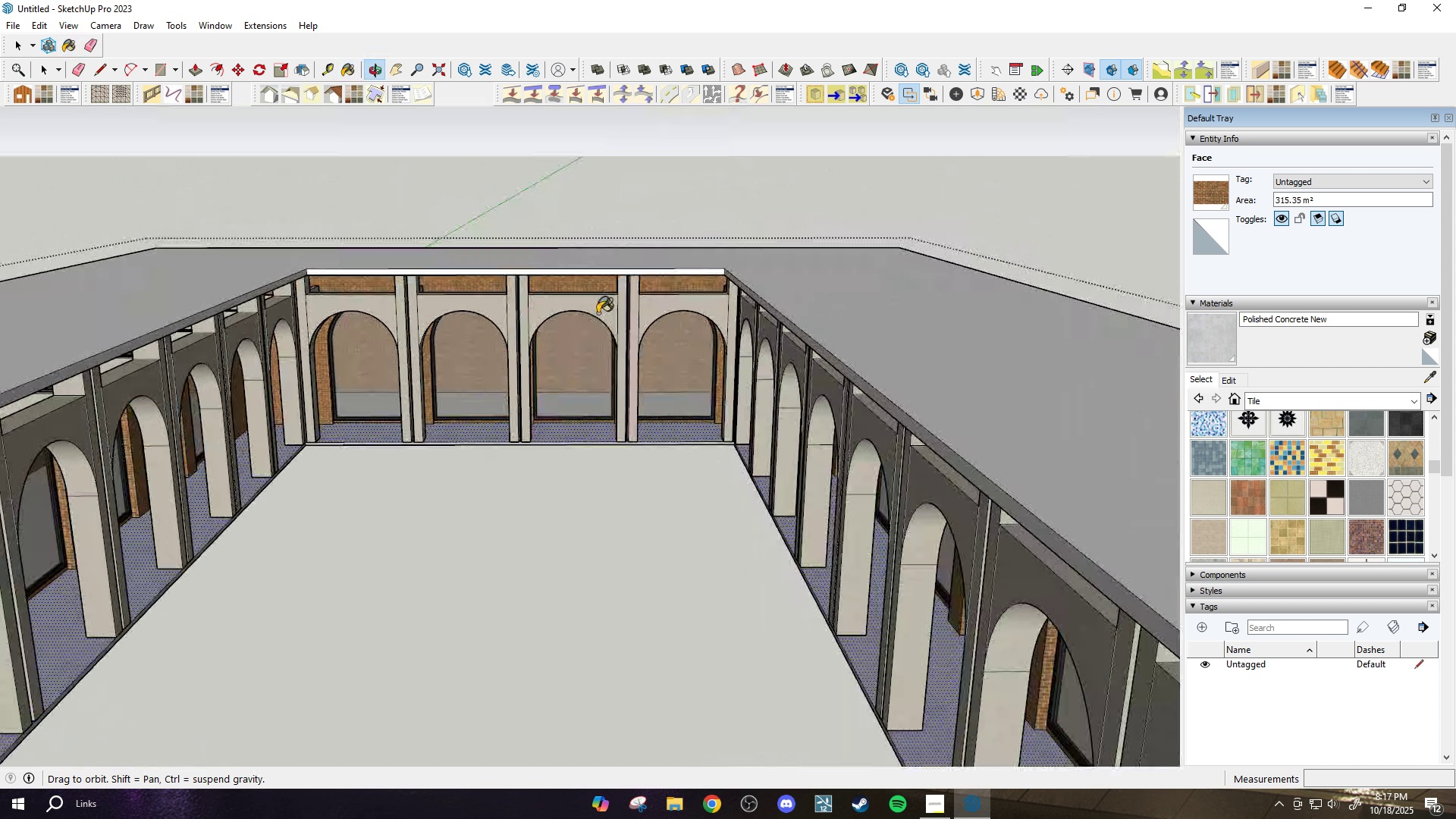 
scroll: coordinate [670, 438], scroll_direction: up, amount: 9.0
 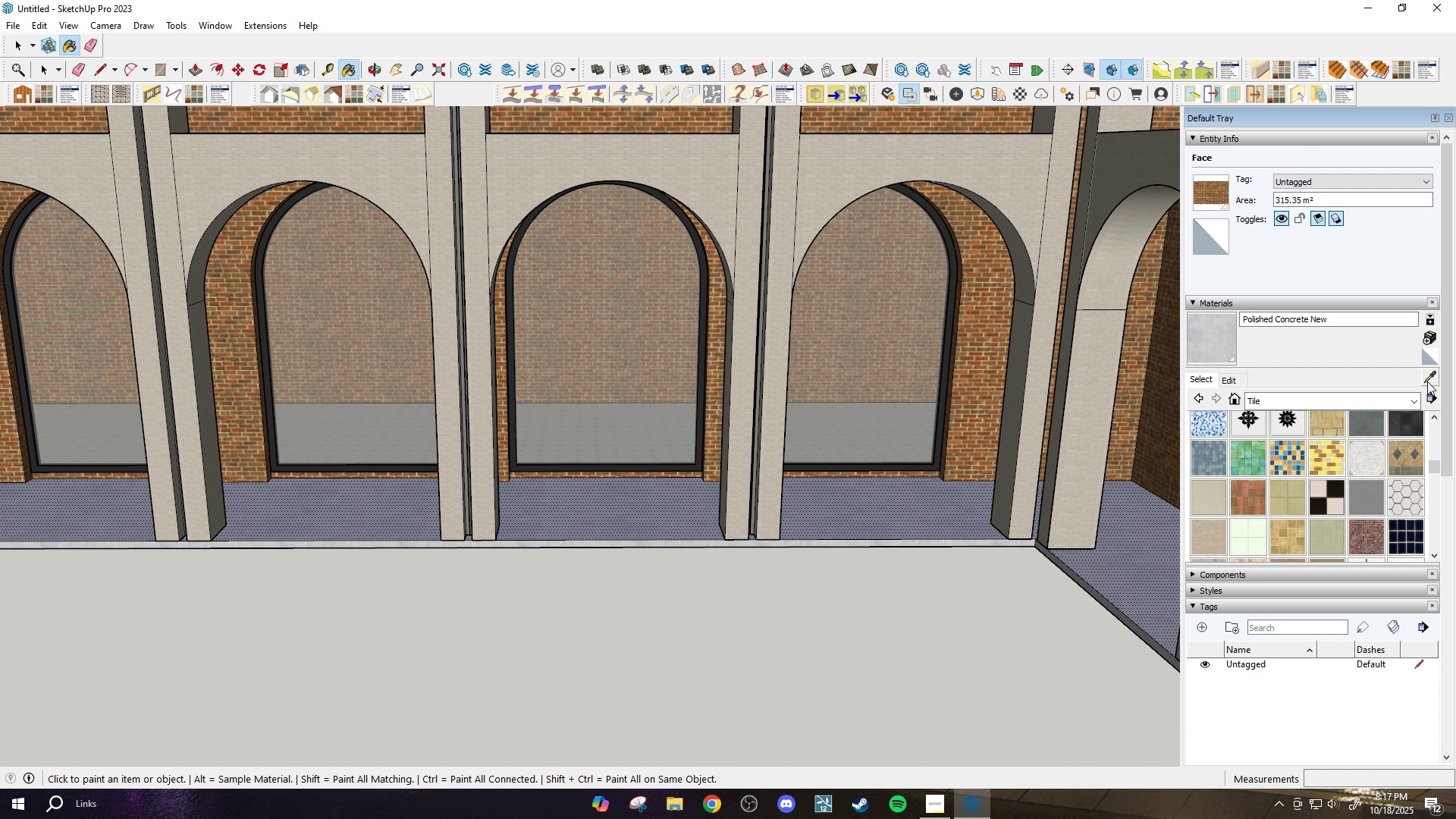 
scroll: coordinate [589, 526], scroll_direction: down, amount: 8.0
 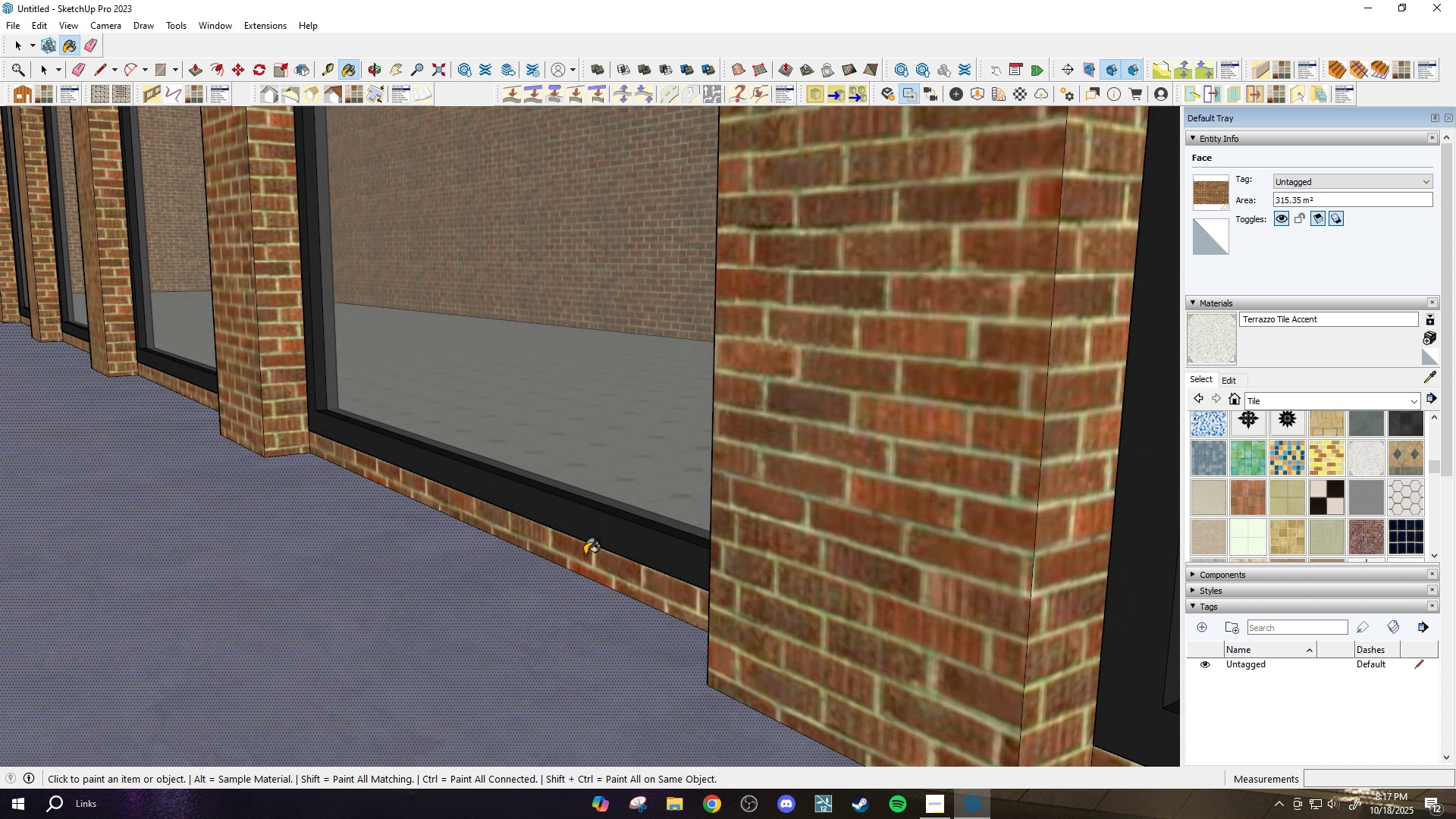 
left_click([585, 554])
 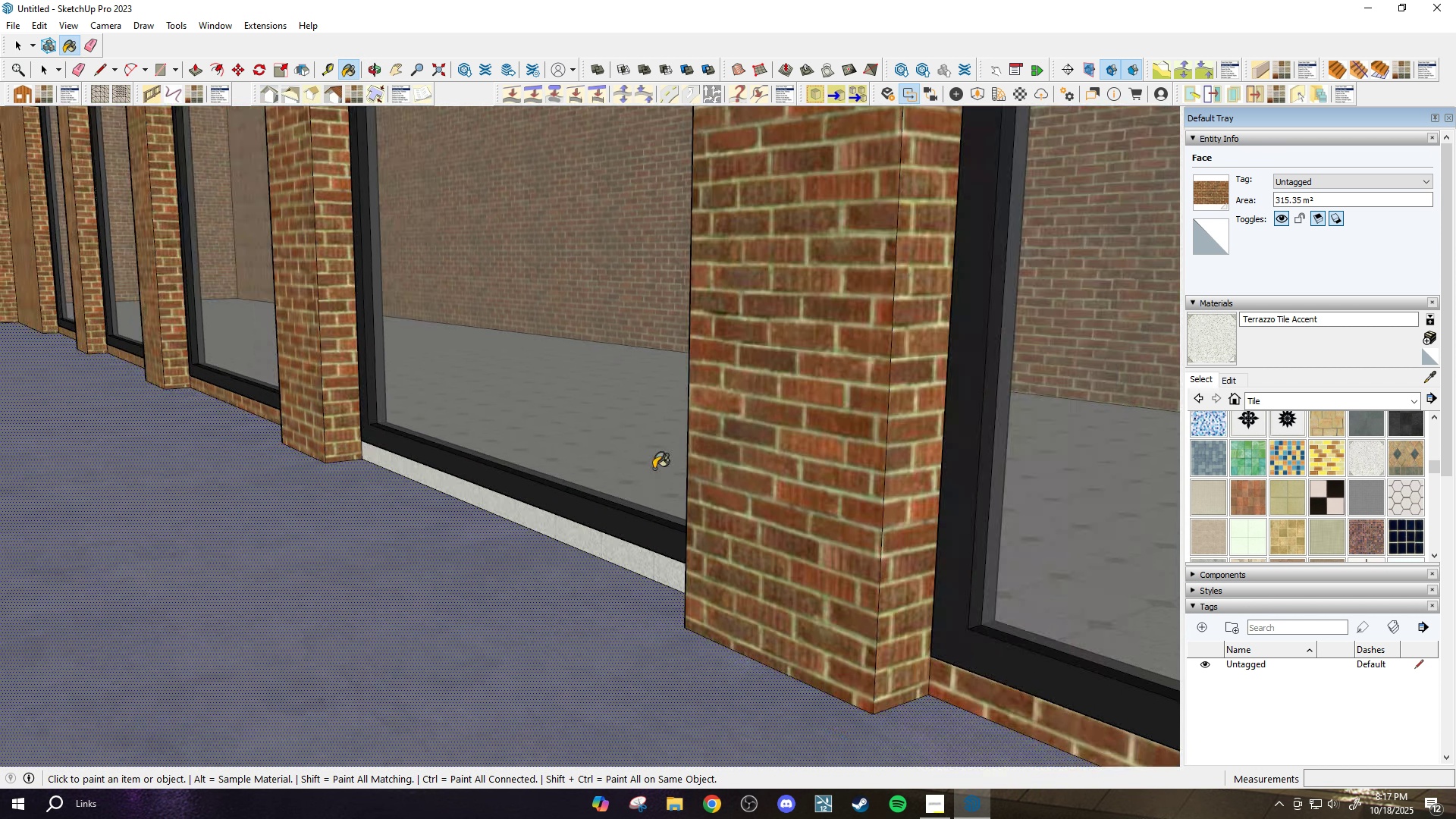 
scroll: coordinate [333, 441], scroll_direction: down, amount: 2.0
 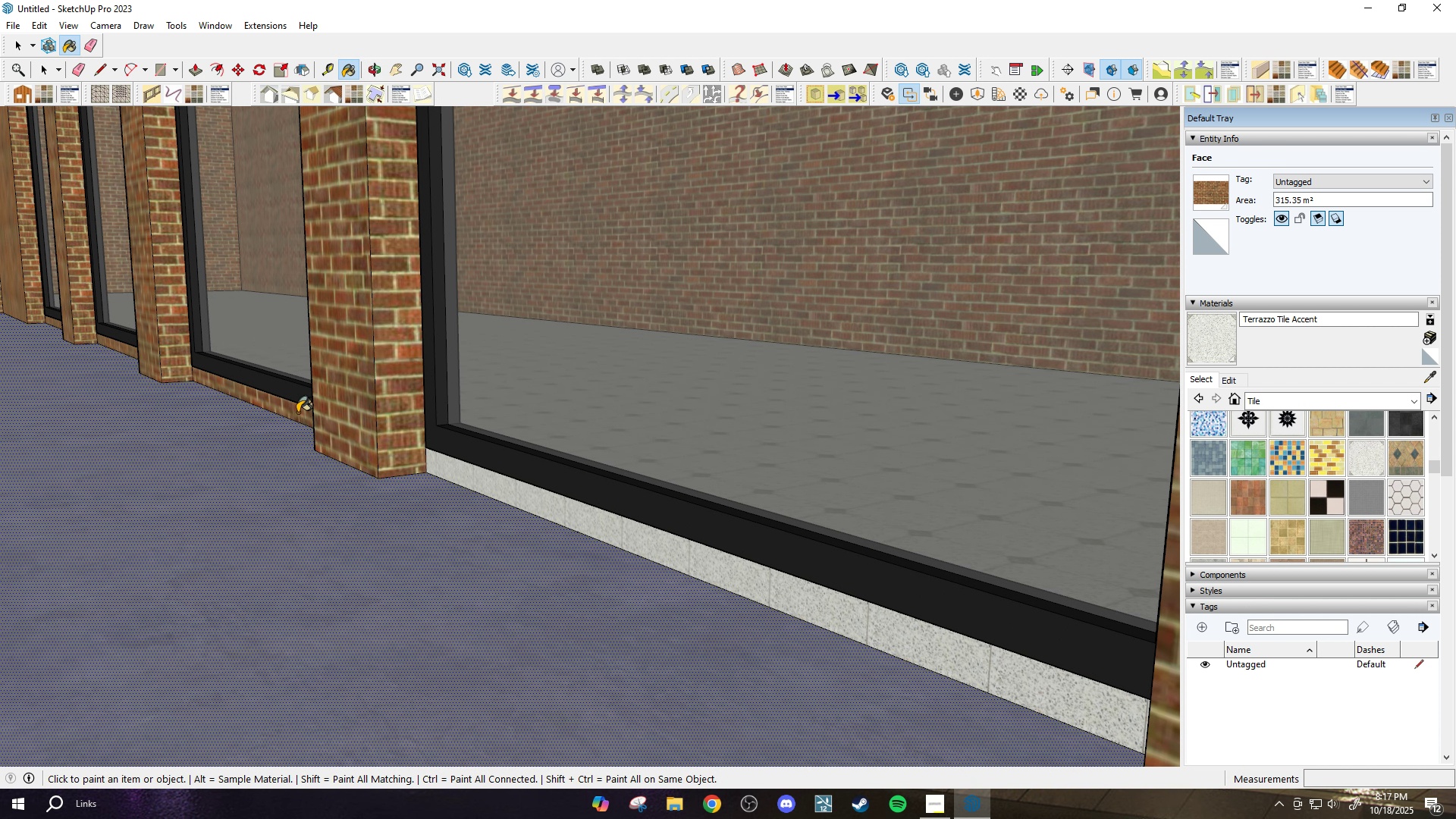 
left_click([297, 413])
 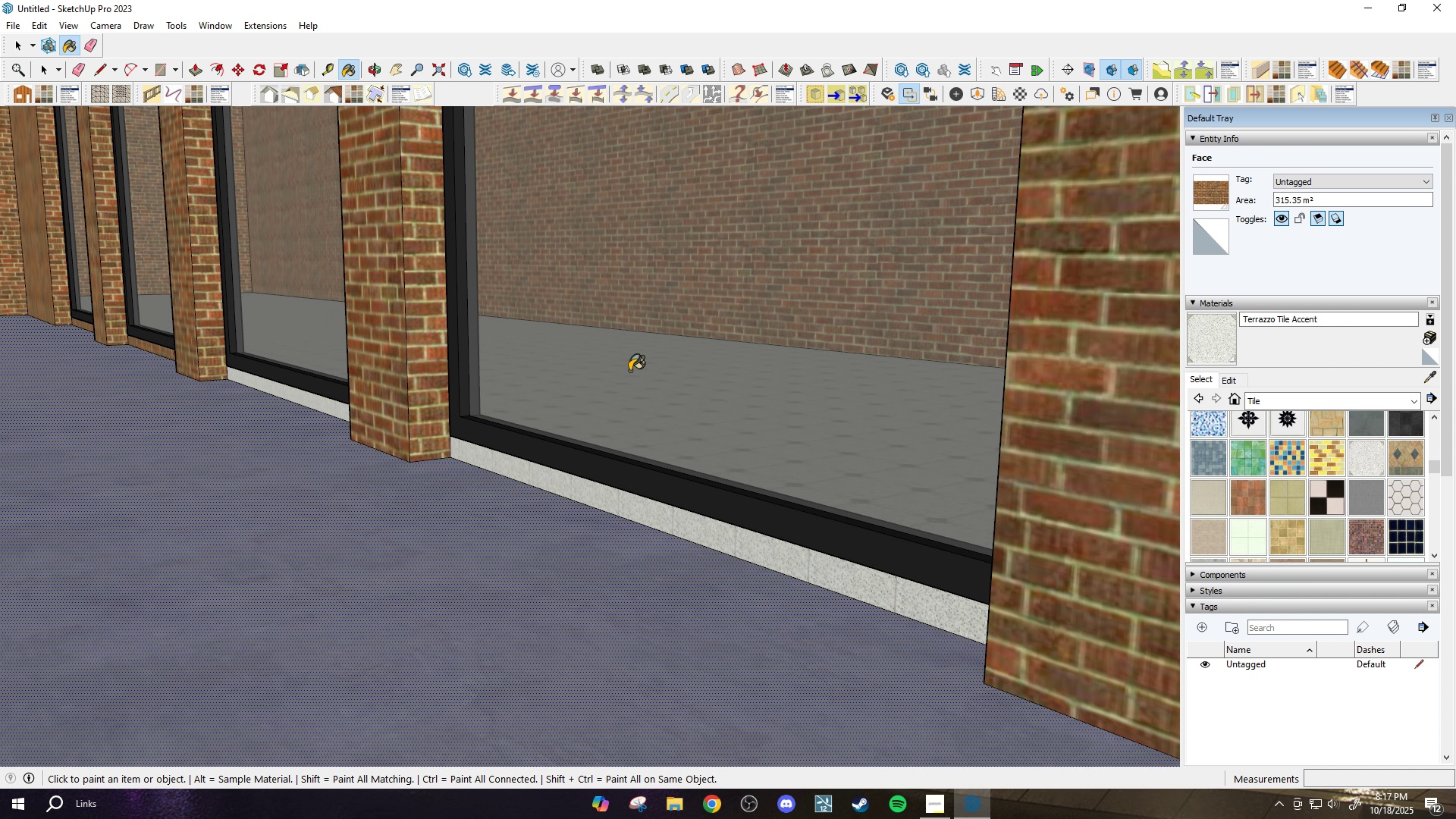 
scroll: coordinate [855, 490], scroll_direction: down, amount: 13.0
 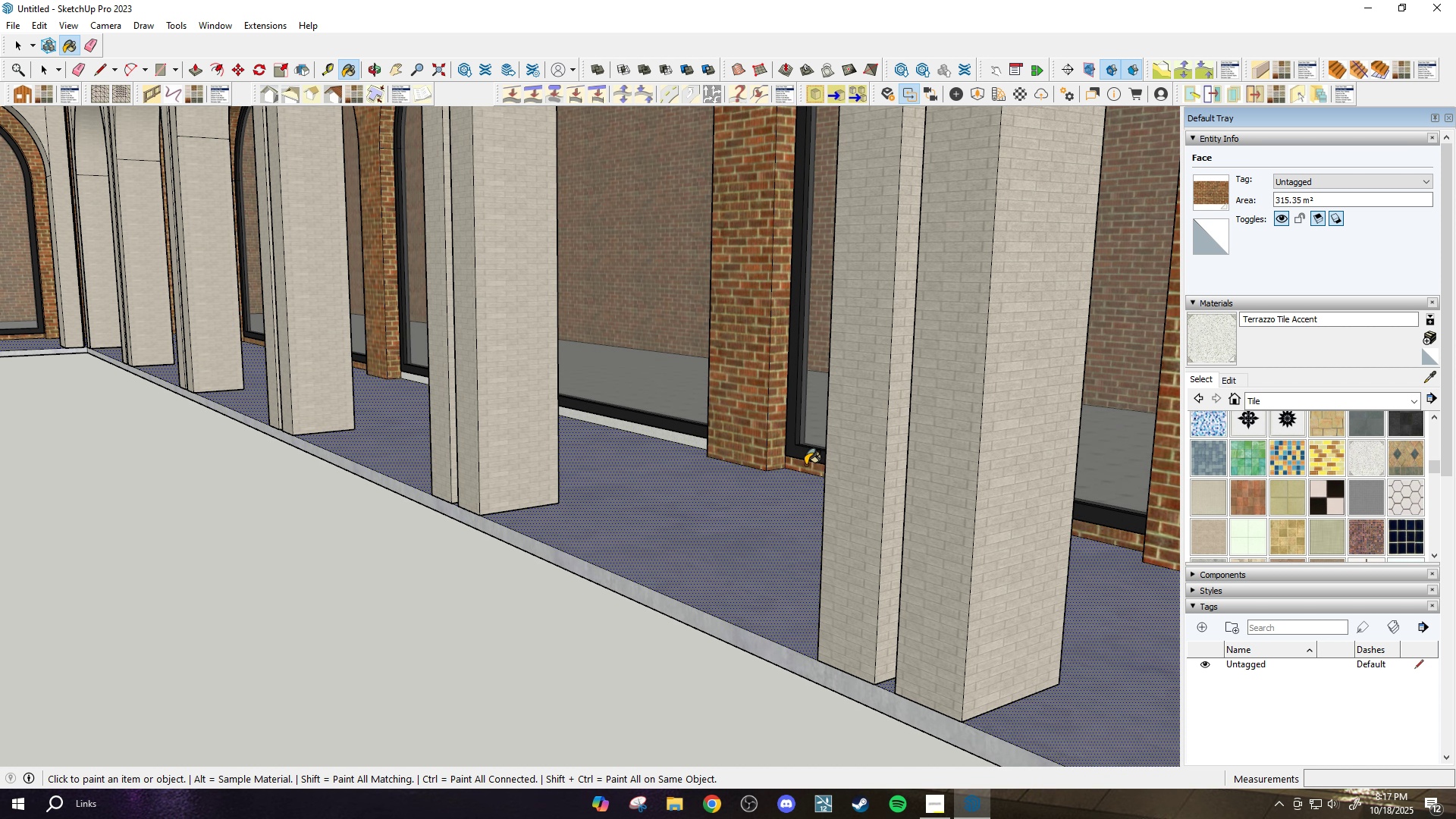 
left_click([805, 465])
 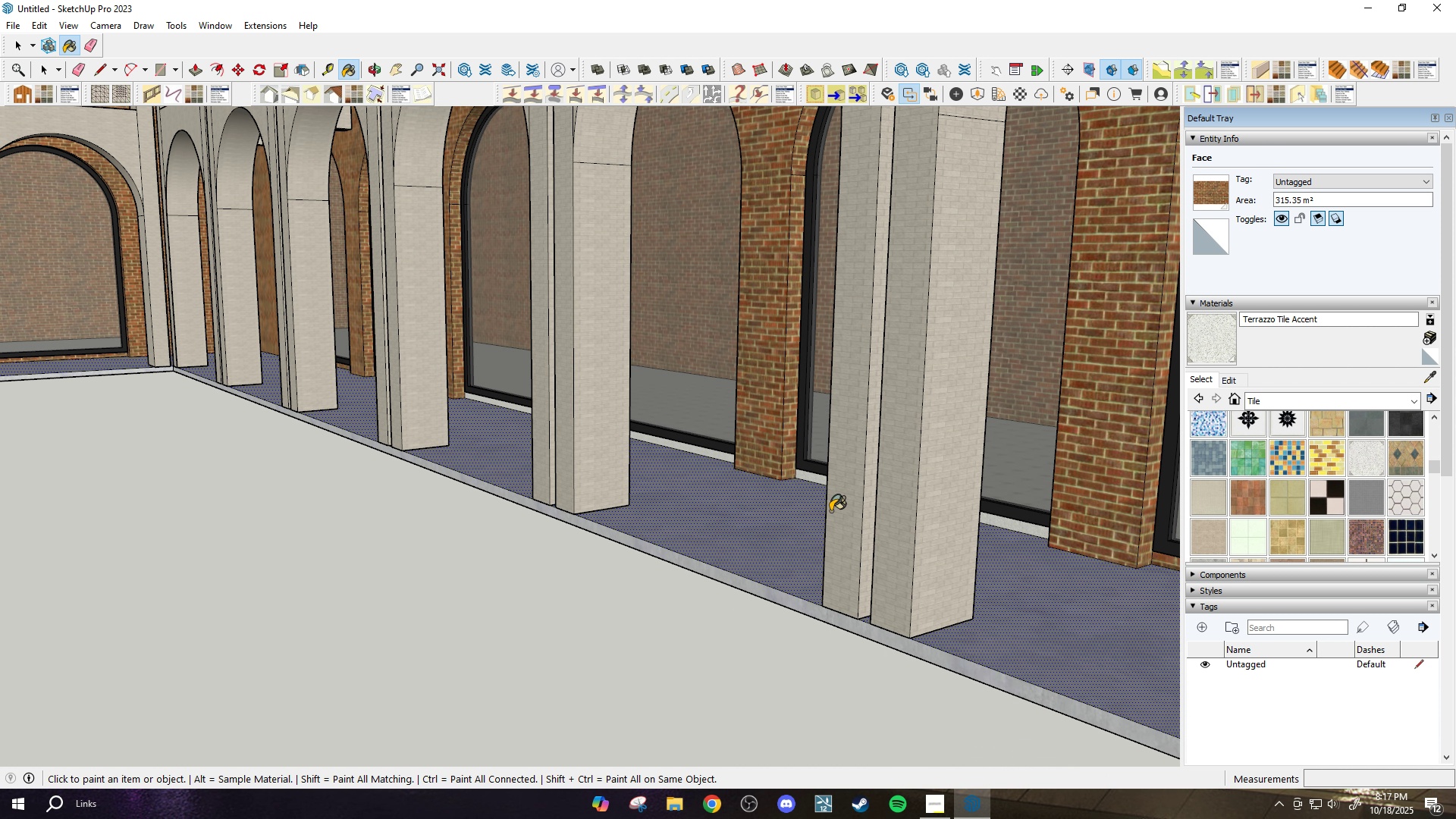 
scroll: coordinate [359, 328], scroll_direction: down, amount: 1.0
 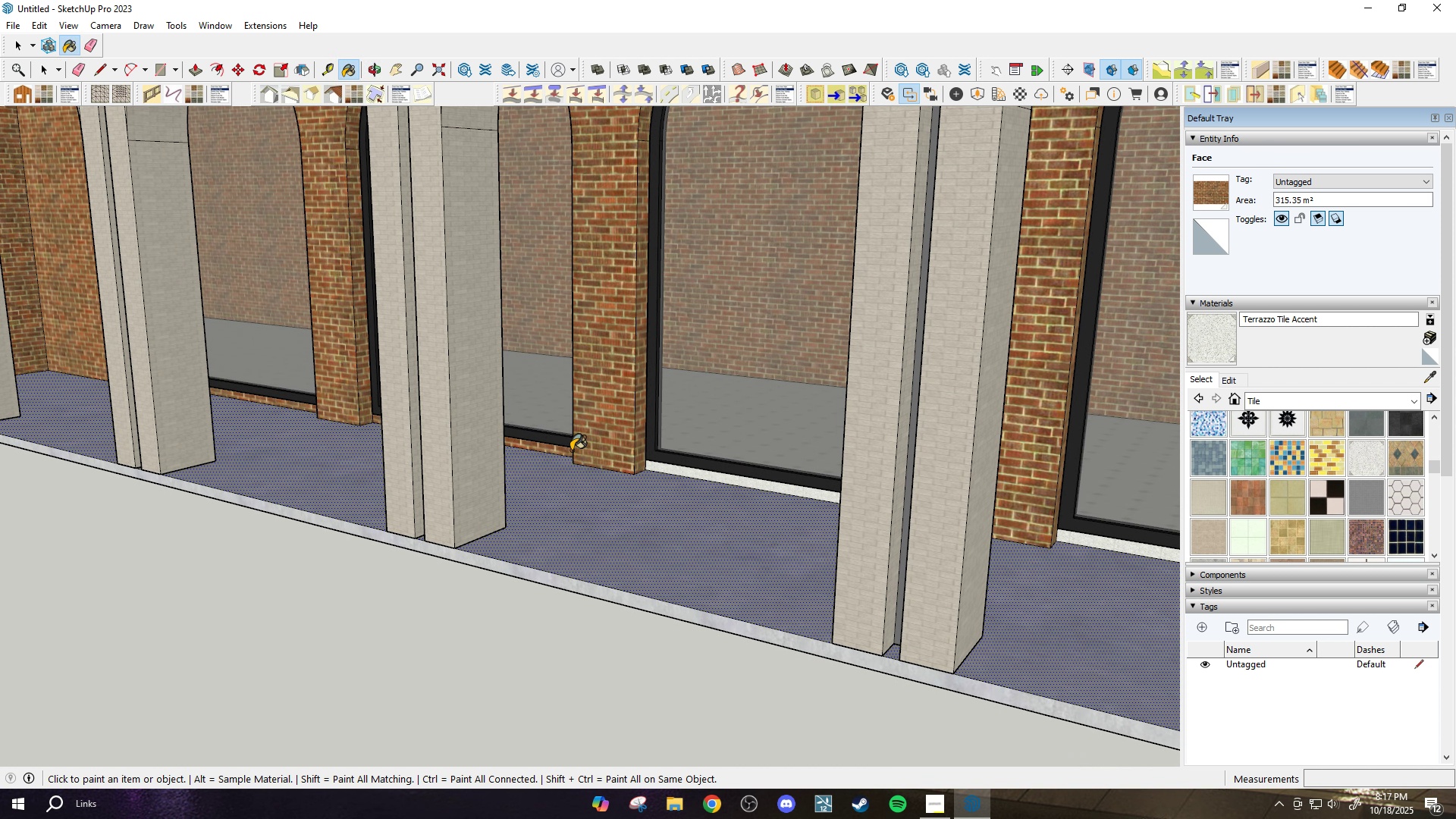 
scroll: coordinate [444, 430], scroll_direction: up, amount: 5.0
 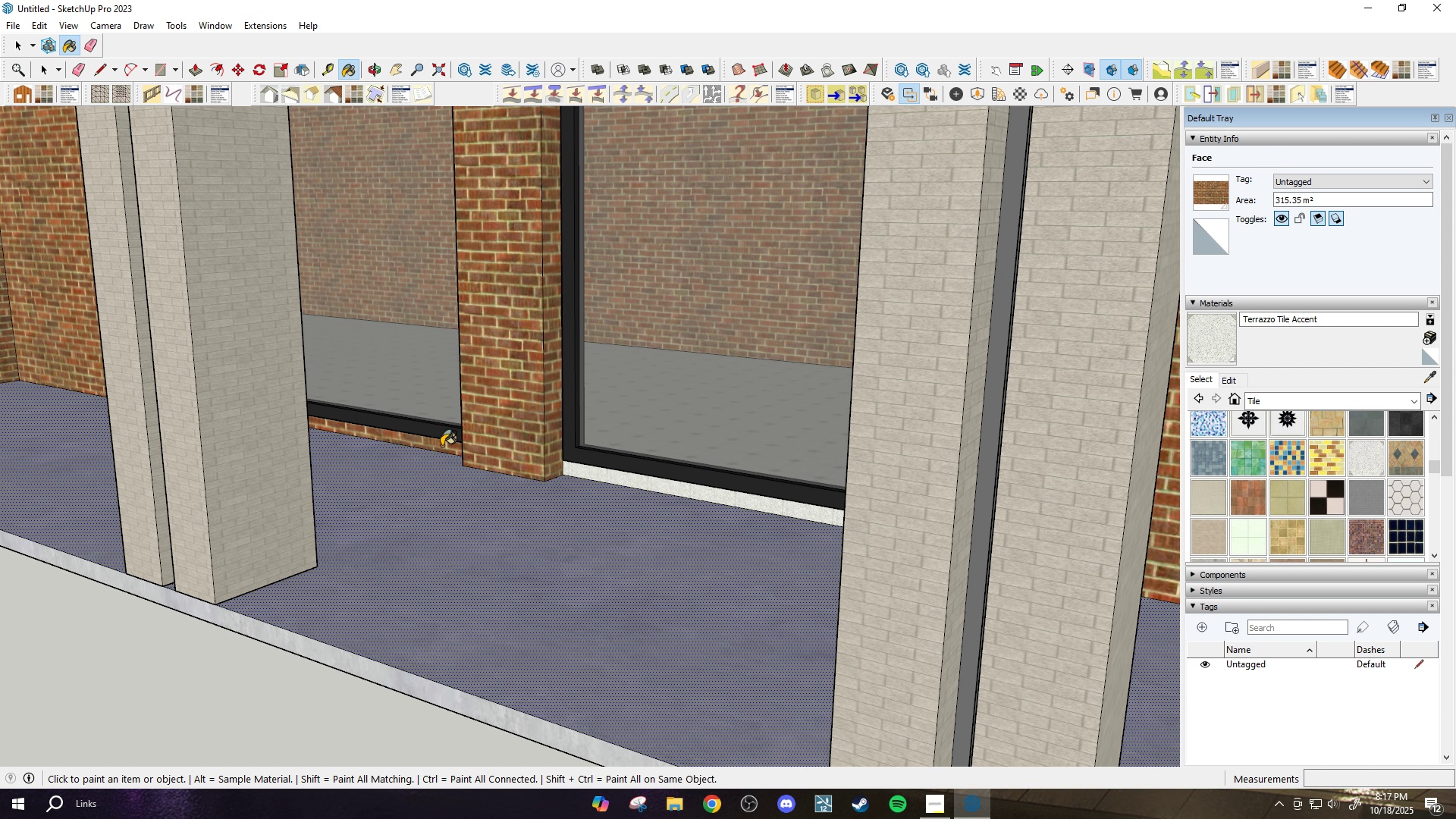 
left_click_drag(start_coordinate=[441, 446], to_coordinate=[454, 447])
 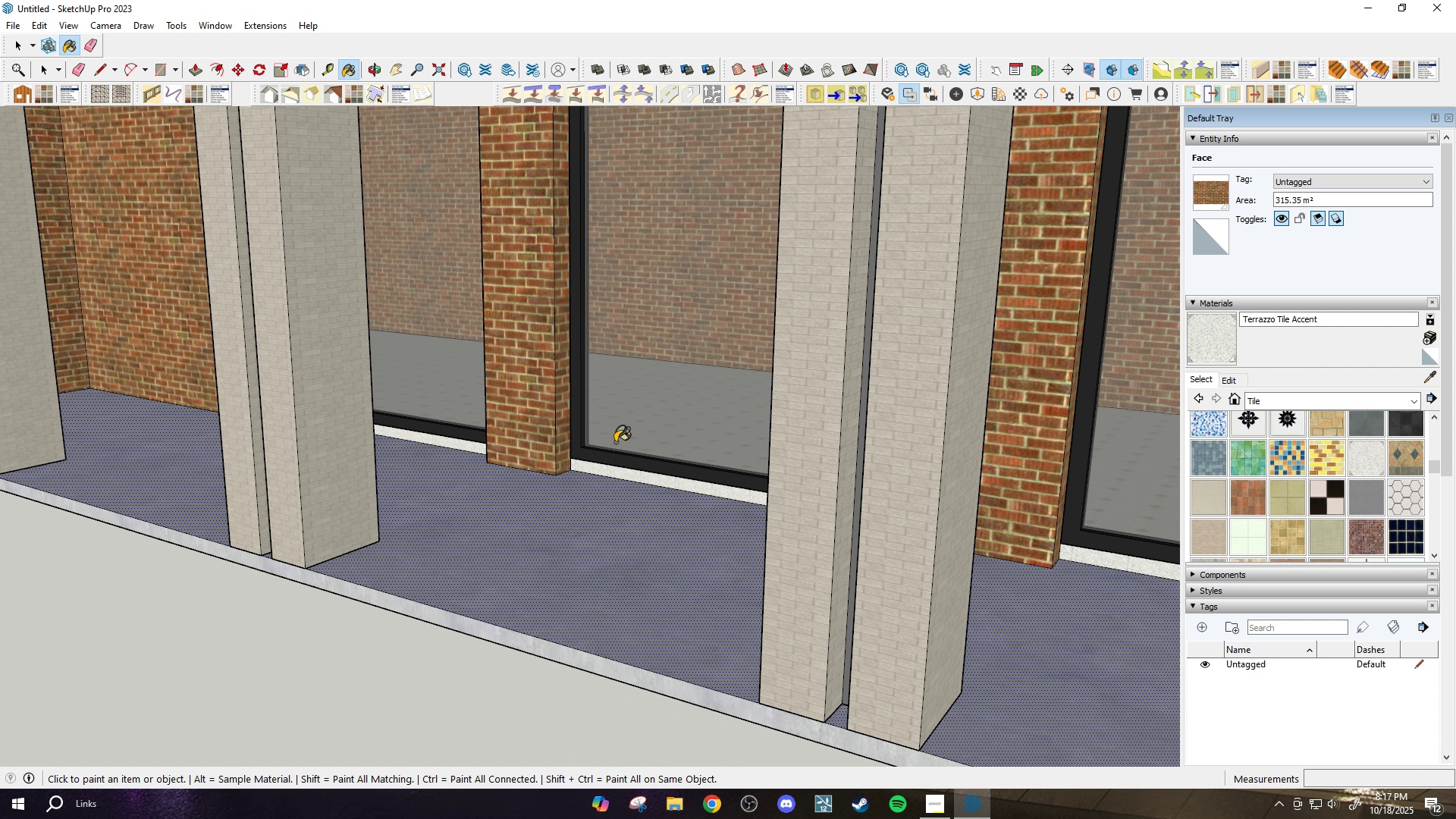 
scroll: coordinate [343, 444], scroll_direction: down, amount: 22.0
 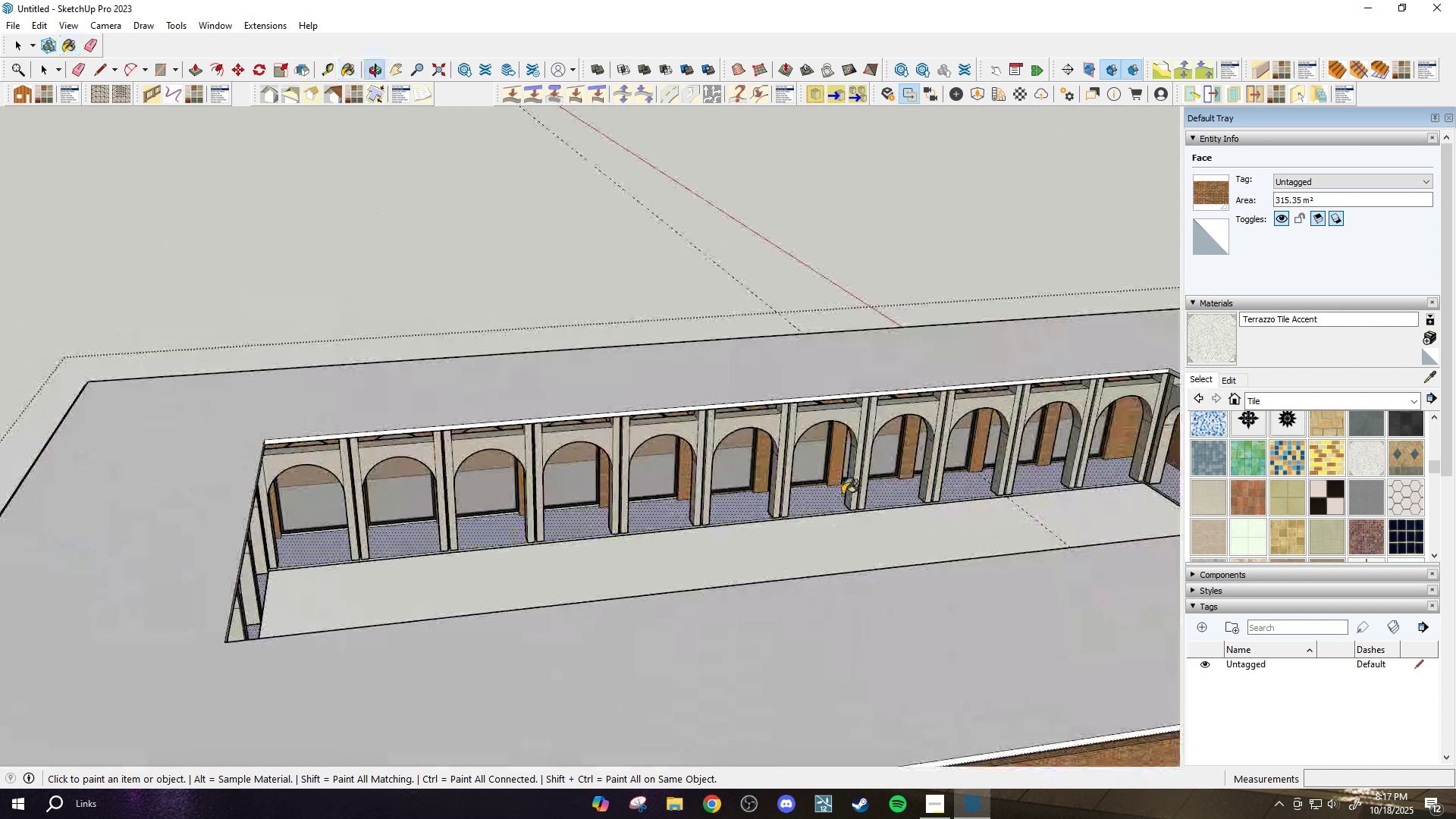 
scroll: coordinate [649, 479], scroll_direction: up, amount: 16.0
 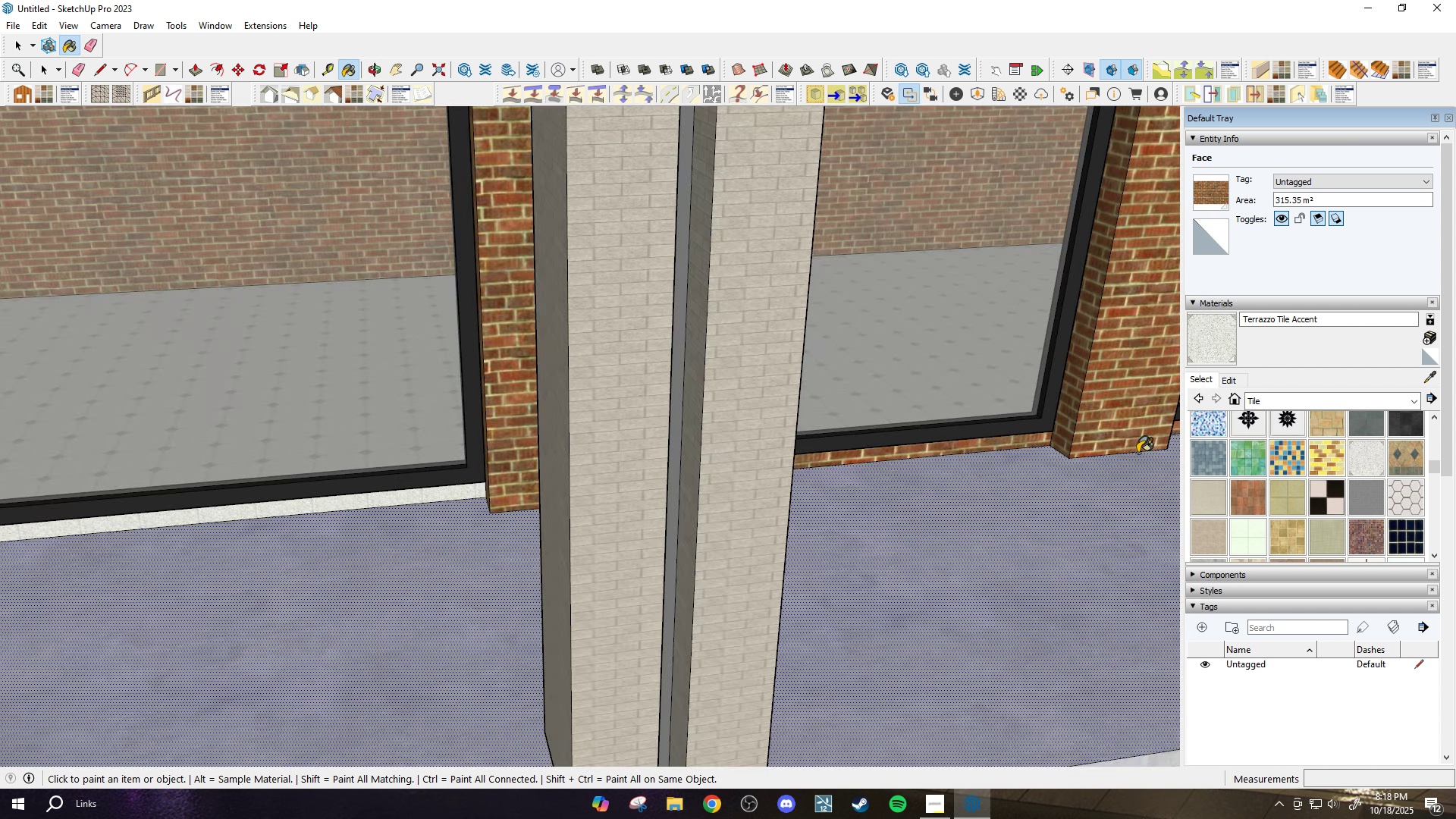 
left_click([657, 481])
 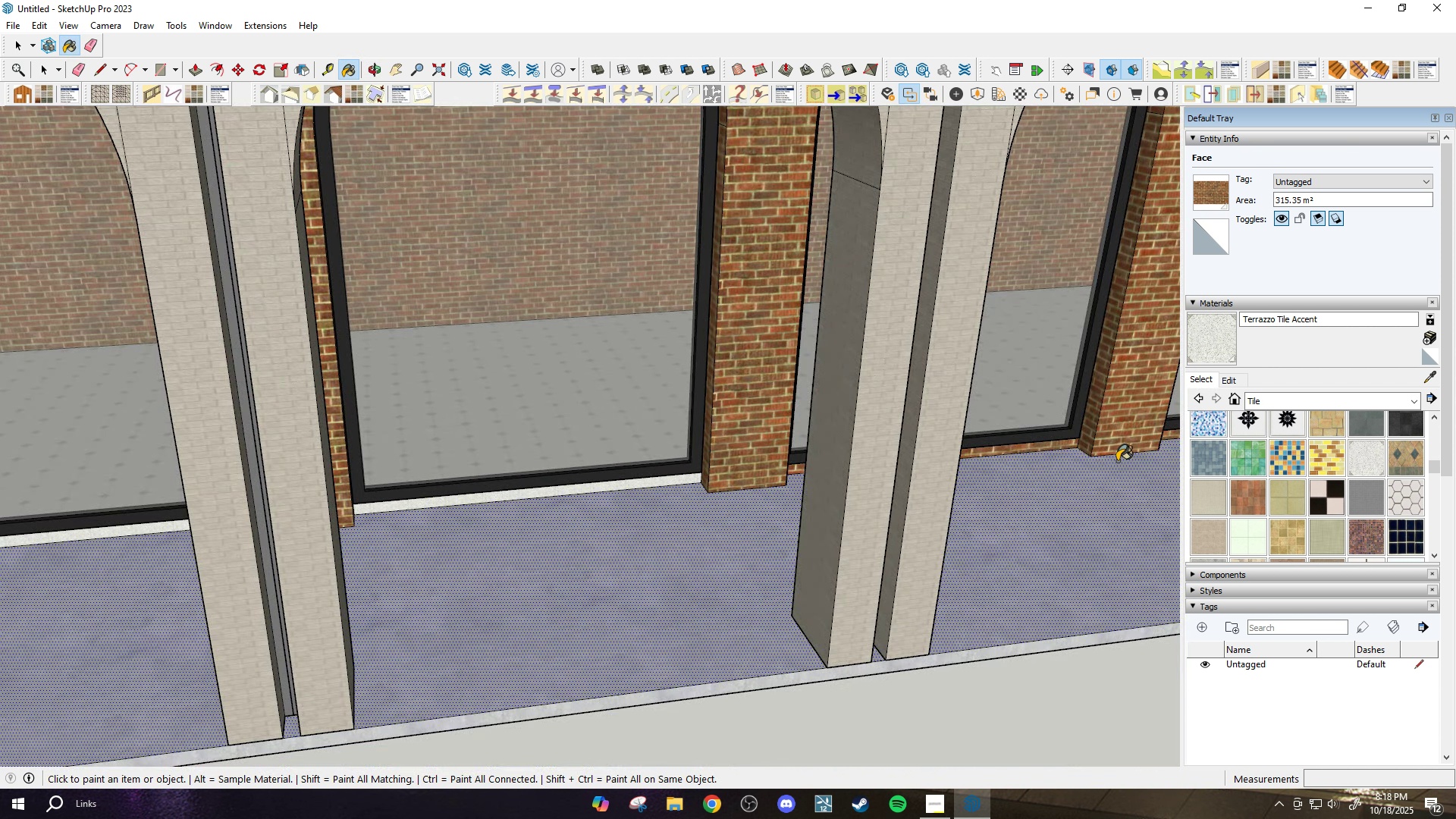 
scroll: coordinate [1034, 446], scroll_direction: up, amount: 9.0
 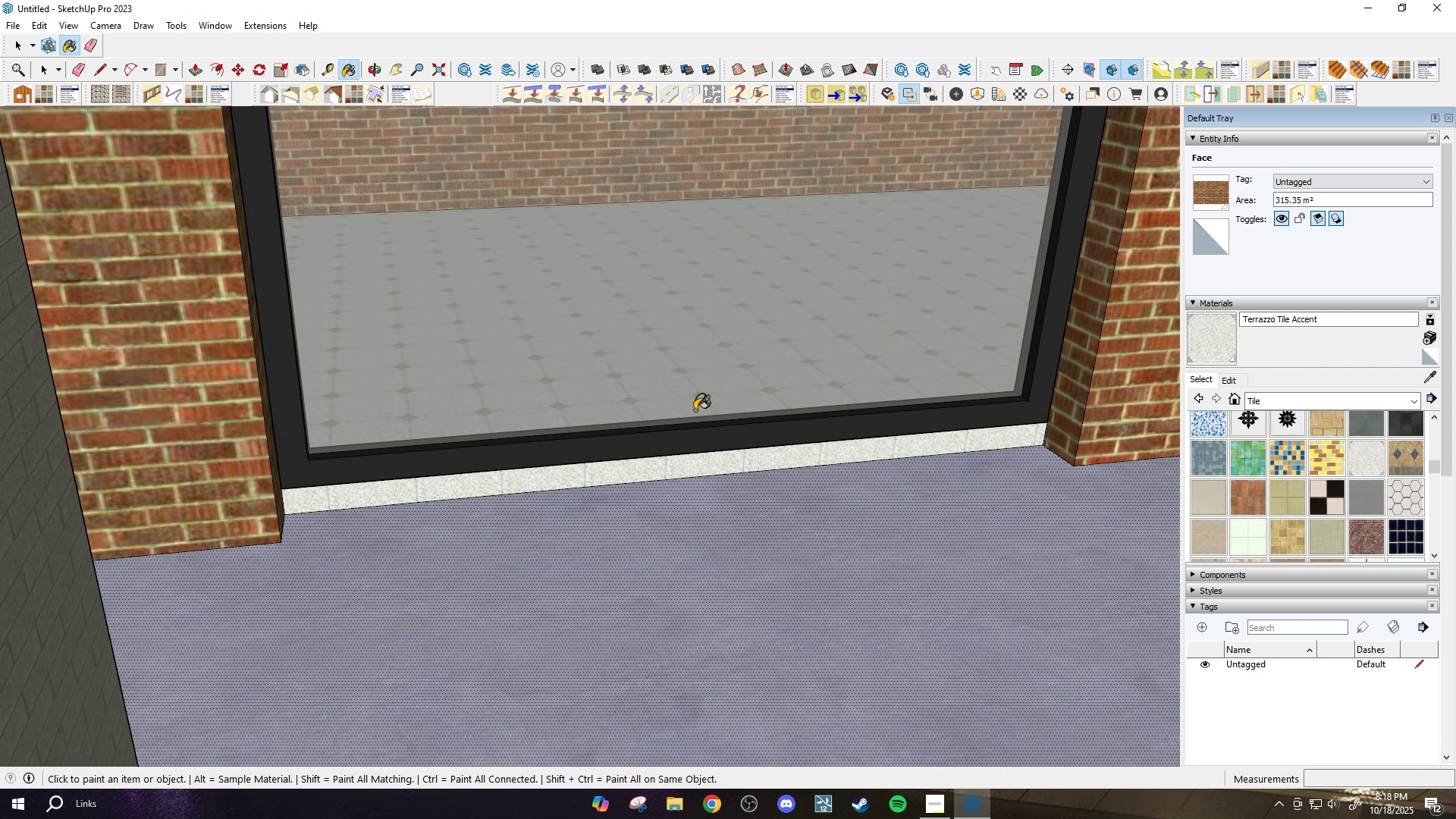 
scroll: coordinate [969, 398], scroll_direction: down, amount: 4.0
 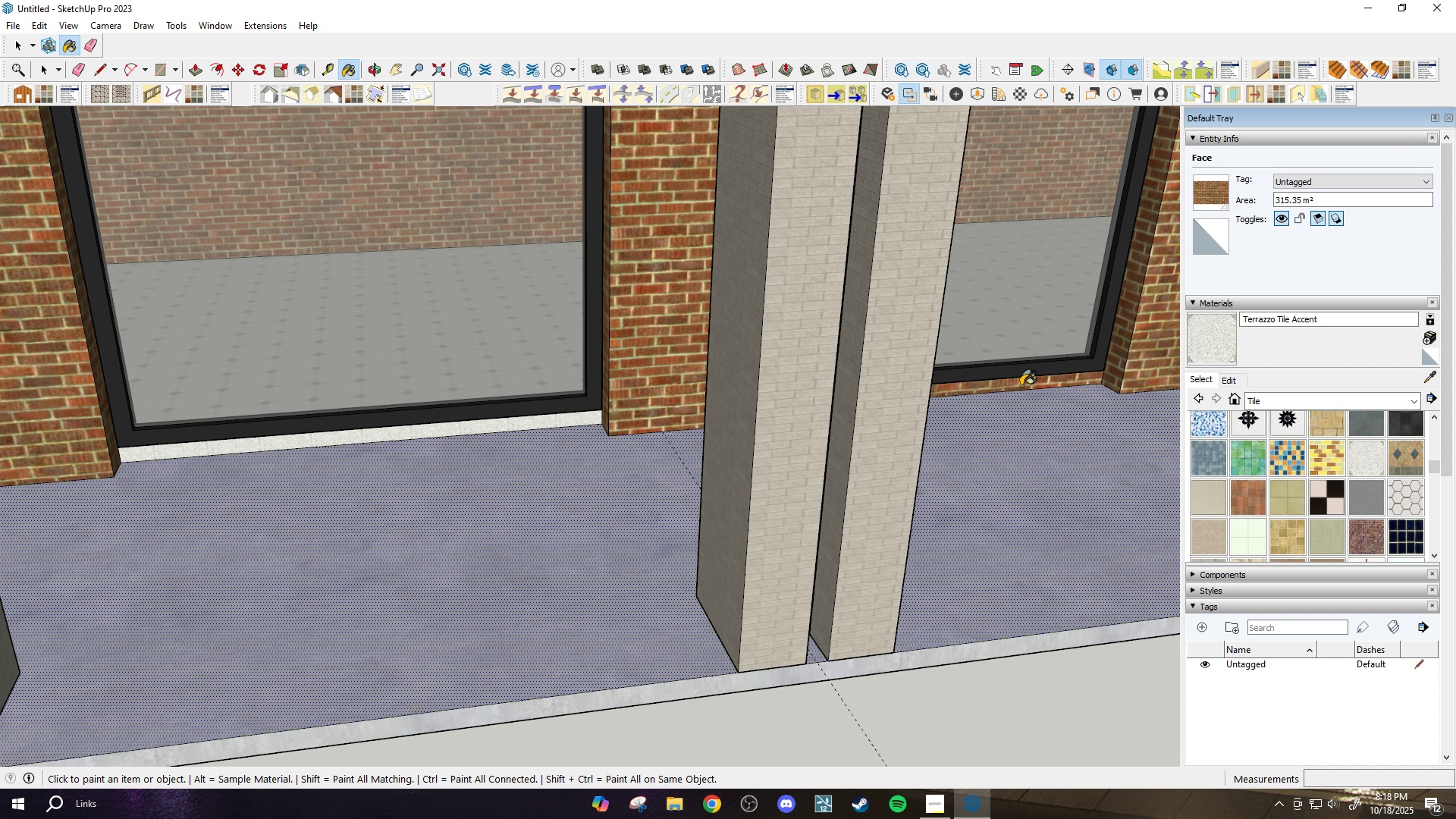 
left_click([1021, 386])
 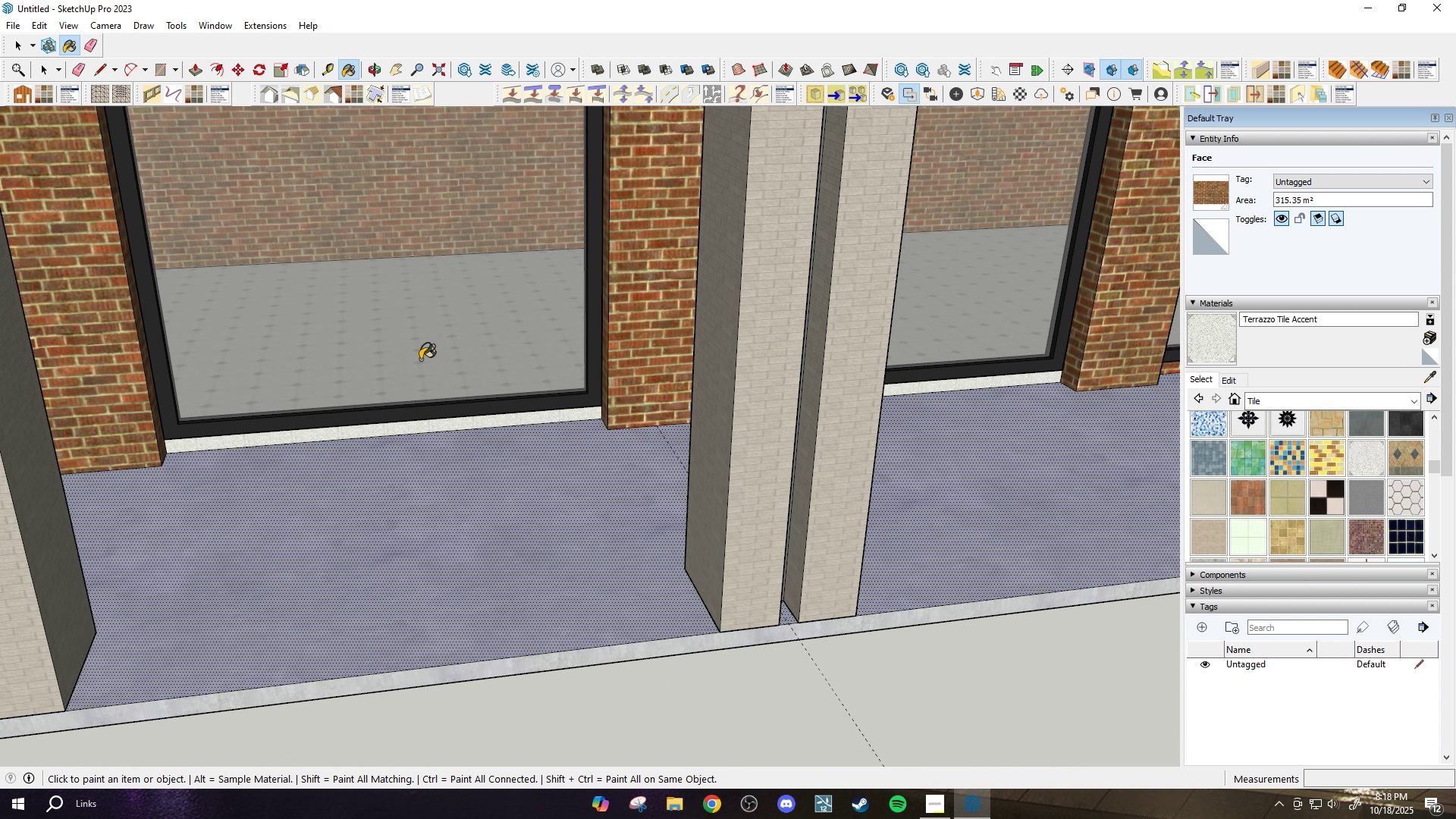 
scroll: coordinate [1027, 373], scroll_direction: up, amount: 1.0
 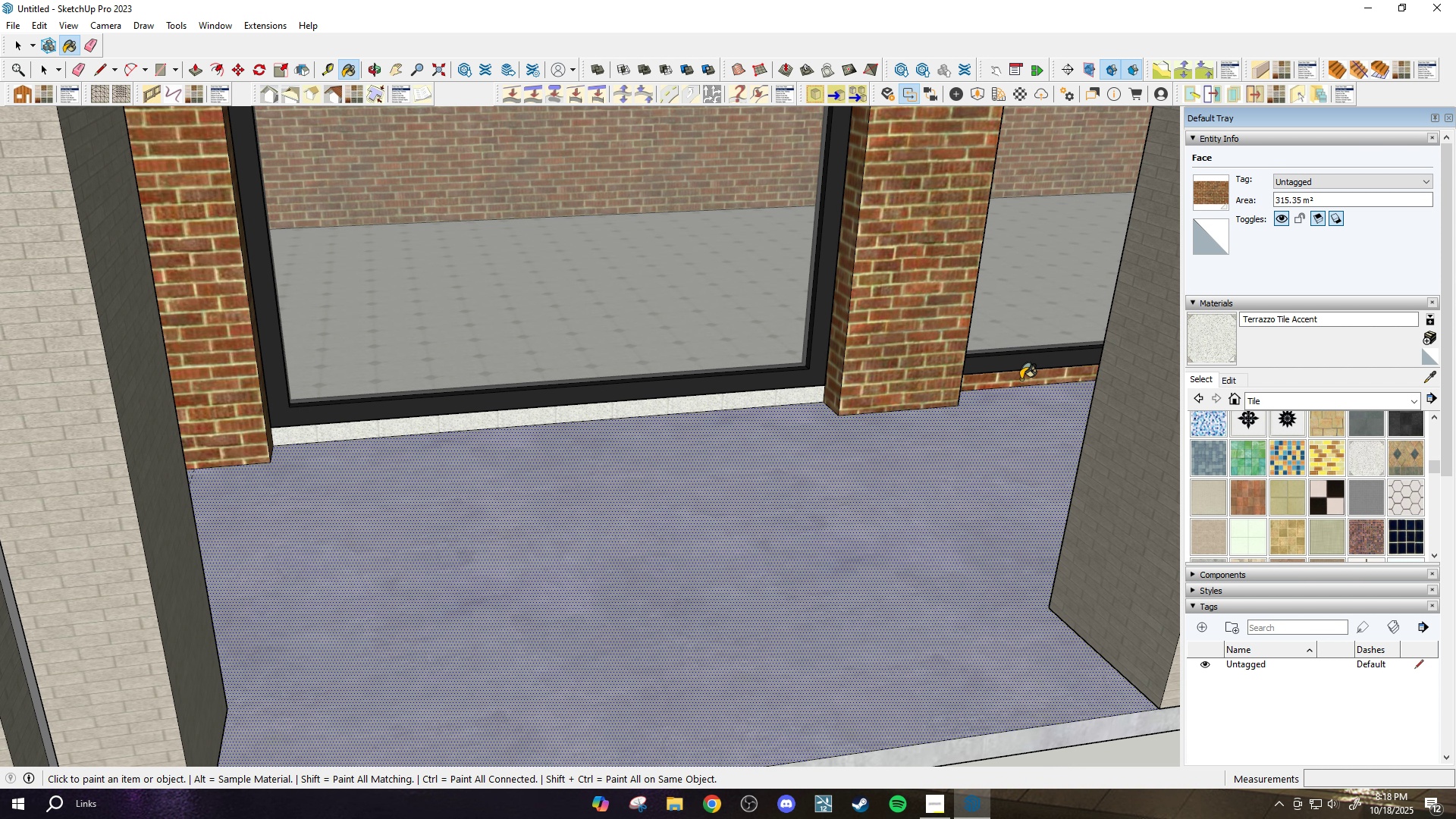 
left_click_drag(start_coordinate=[1021, 379], to_coordinate=[1017, 380])
 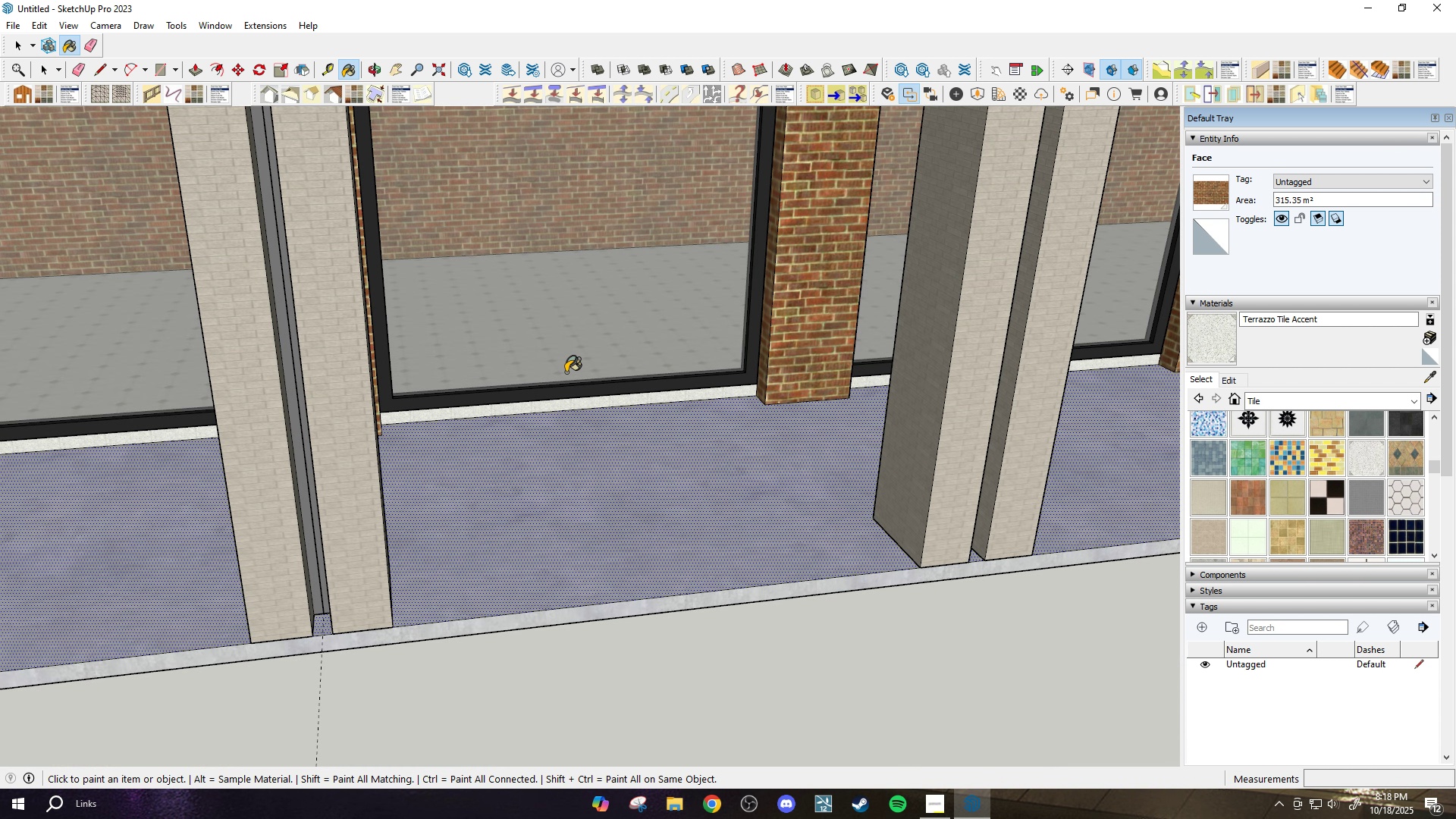 
scroll: coordinate [895, 353], scroll_direction: down, amount: 11.0
 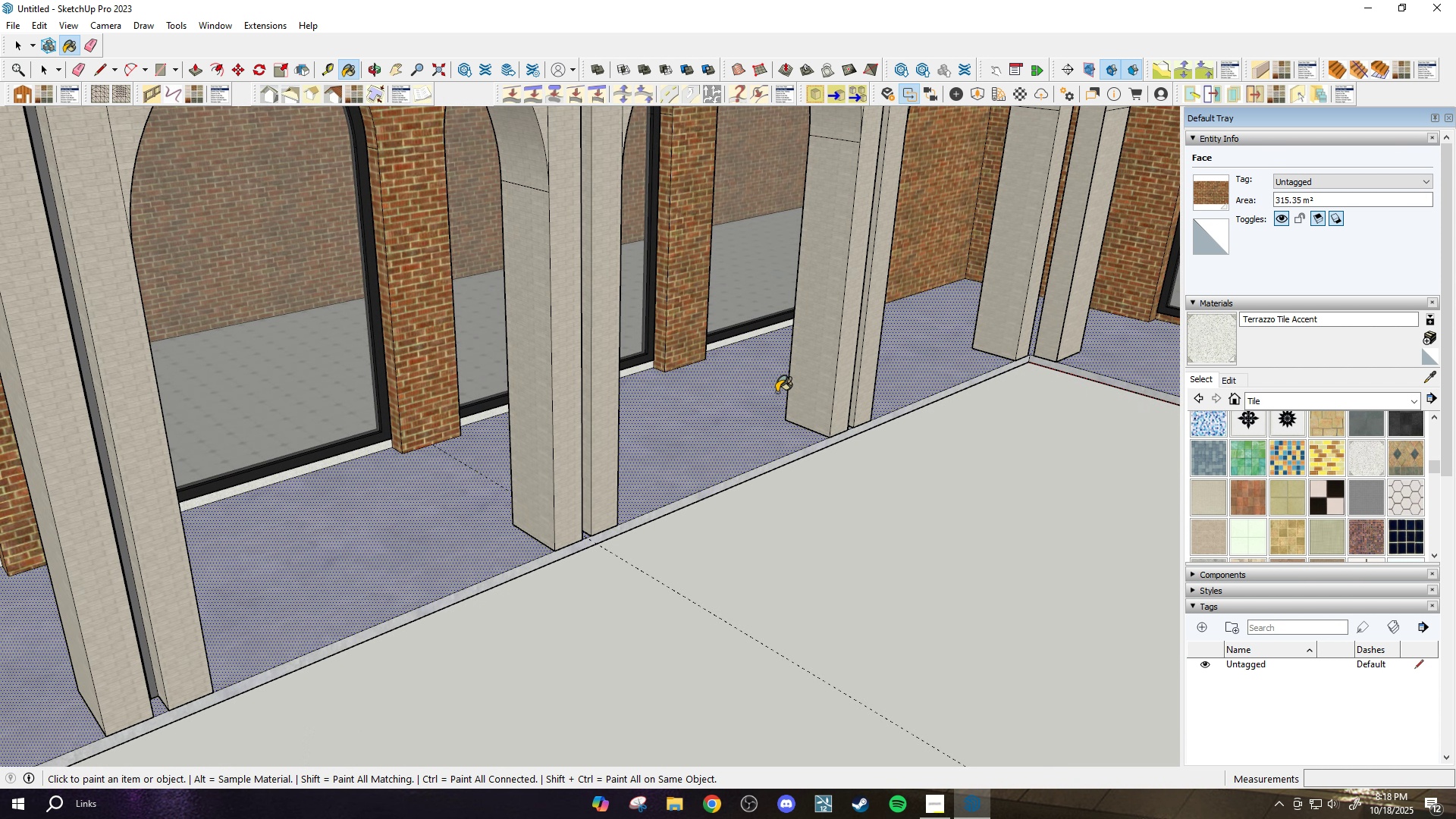 
scroll: coordinate [1011, 353], scroll_direction: up, amount: 5.0
 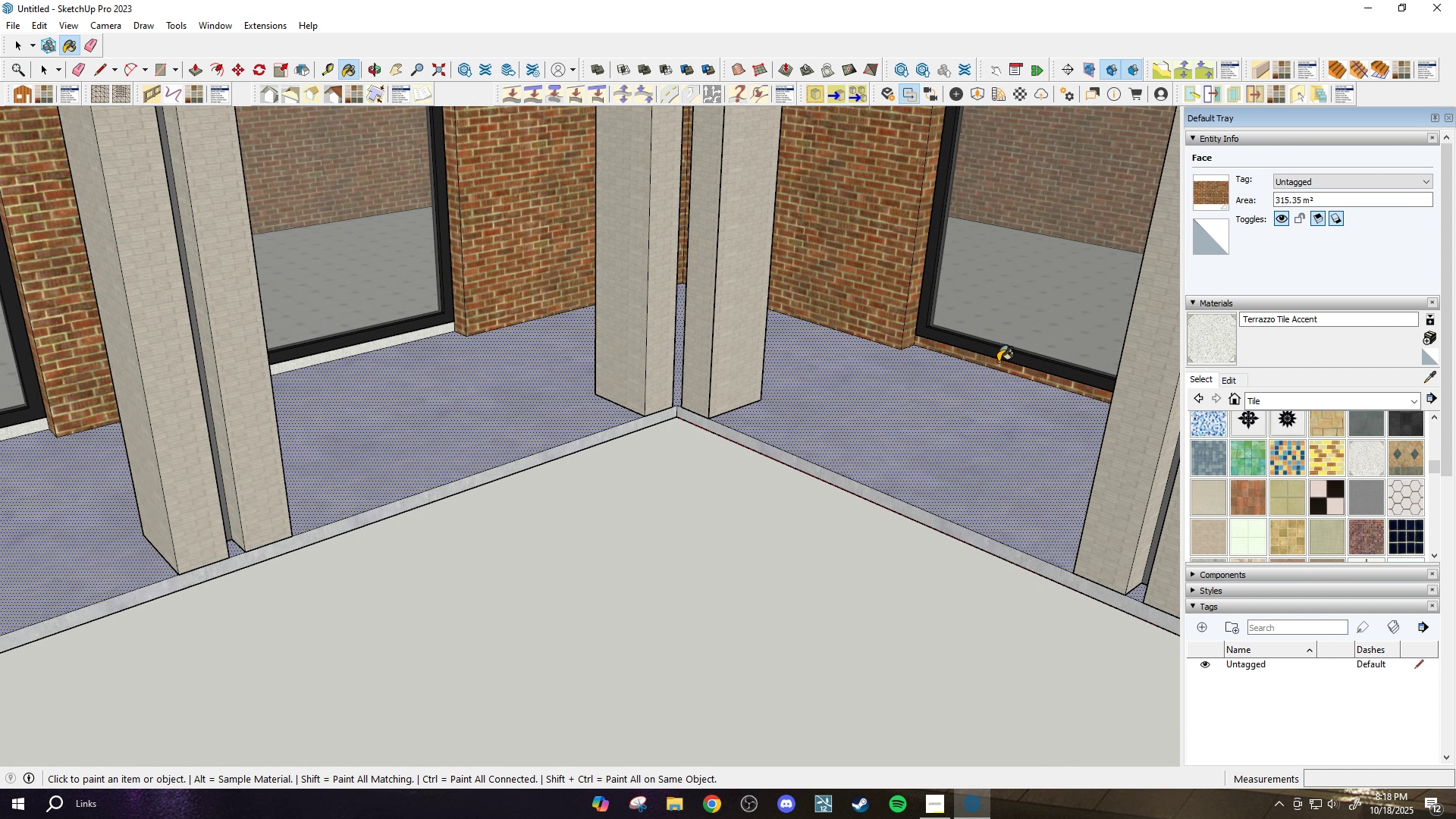 
left_click([998, 362])
 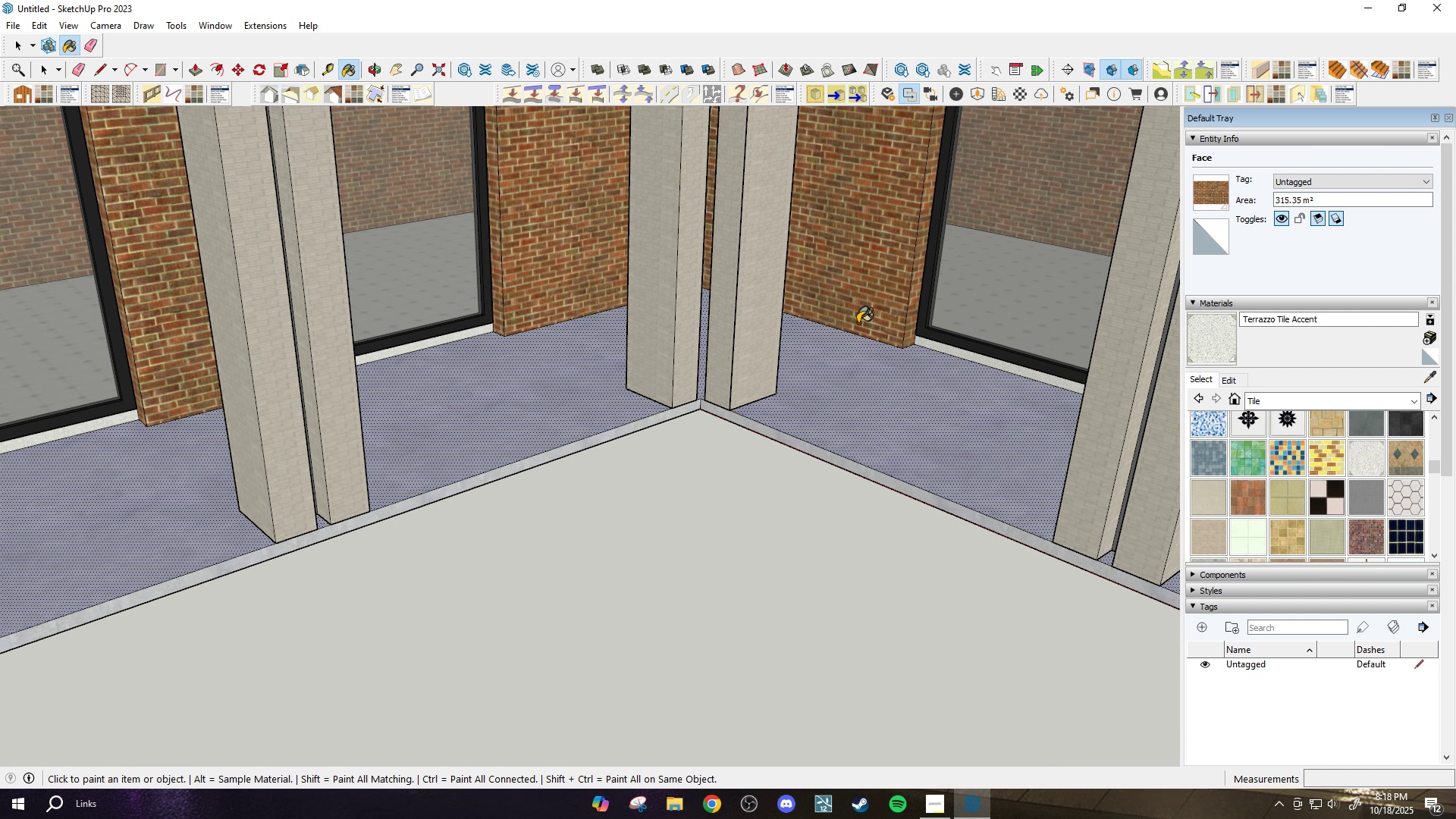 
scroll: coordinate [602, 315], scroll_direction: down, amount: 9.0
 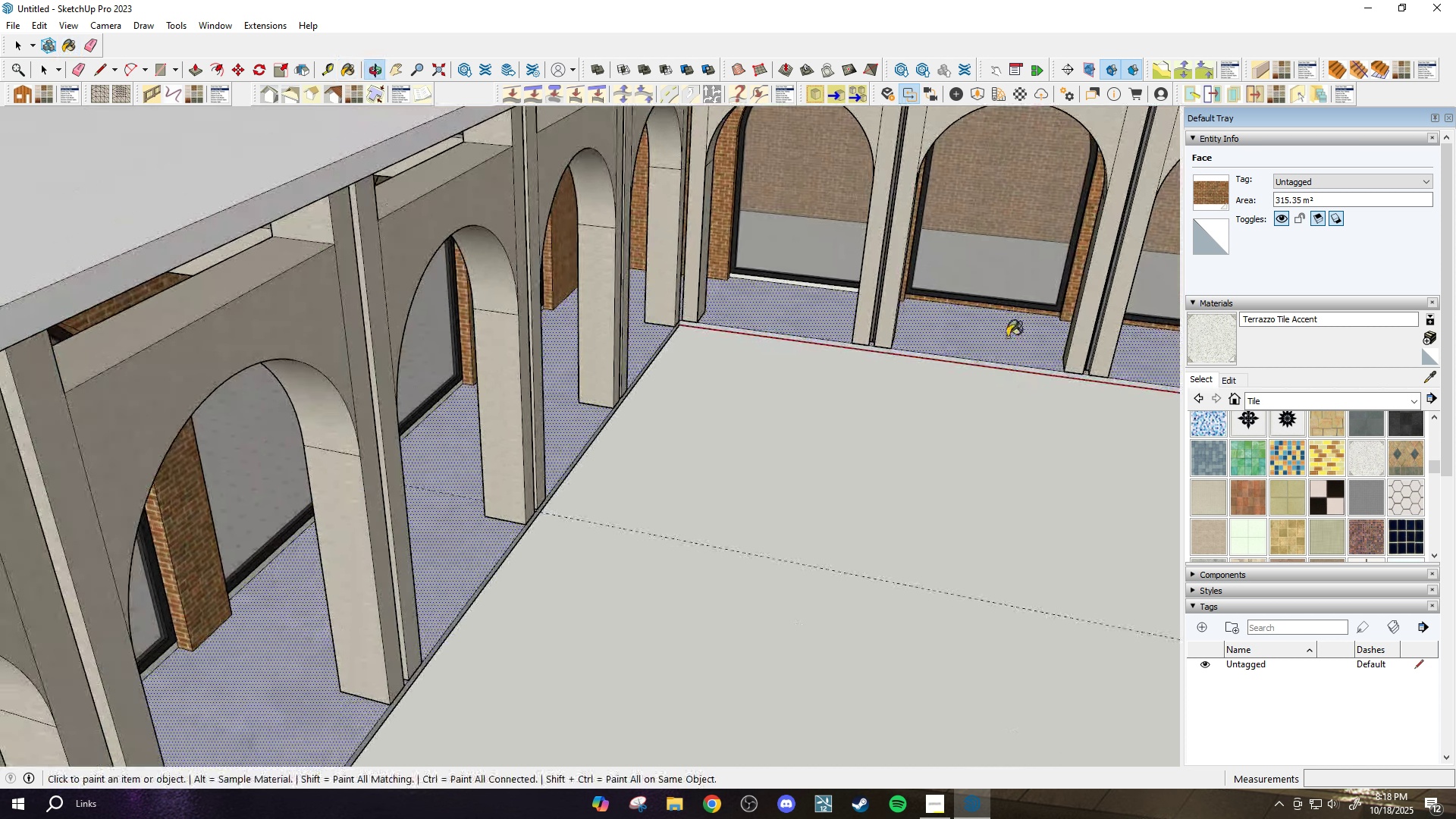 
scroll: coordinate [996, 327], scroll_direction: up, amount: 10.0
 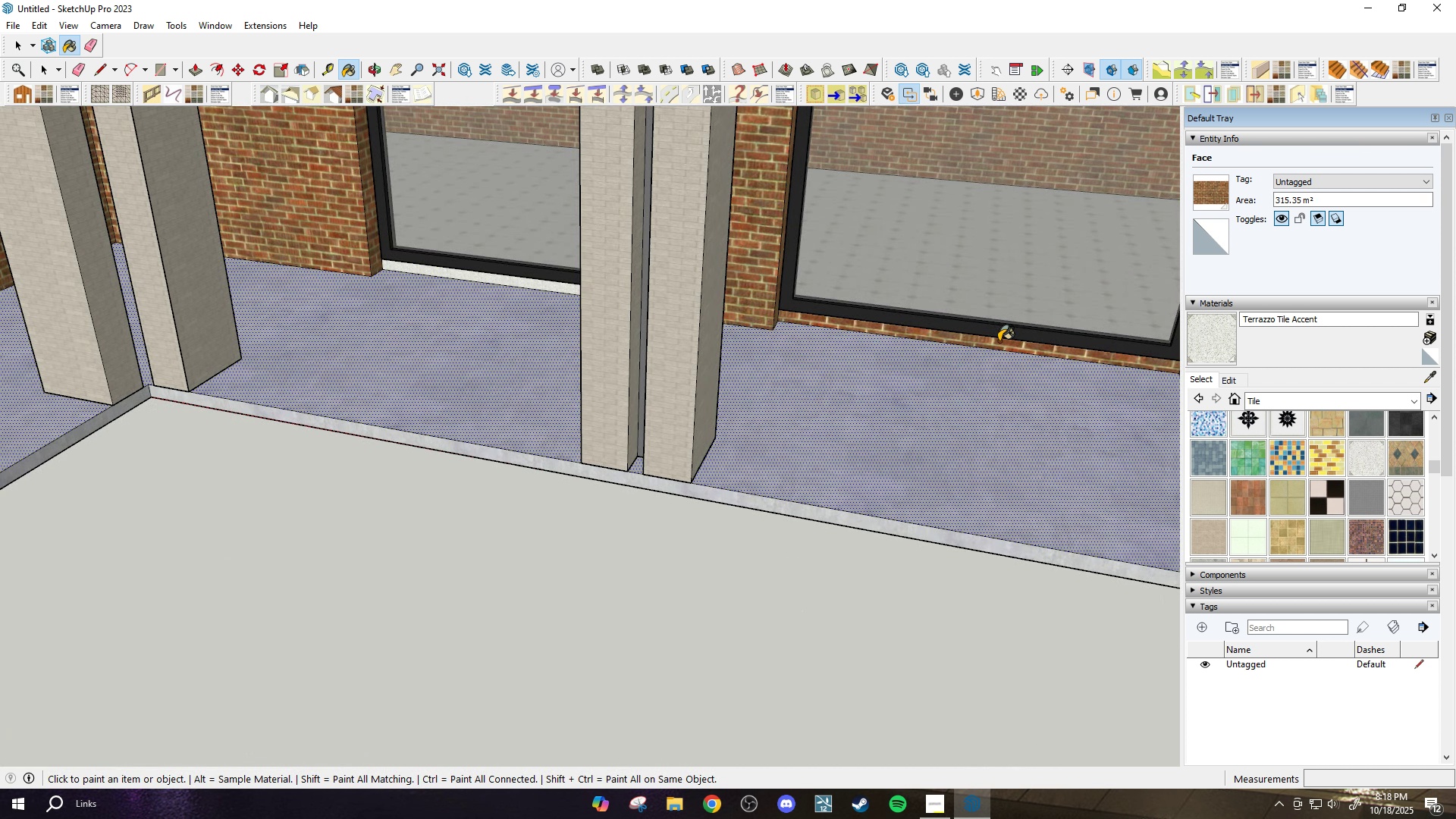 
left_click([999, 341])
 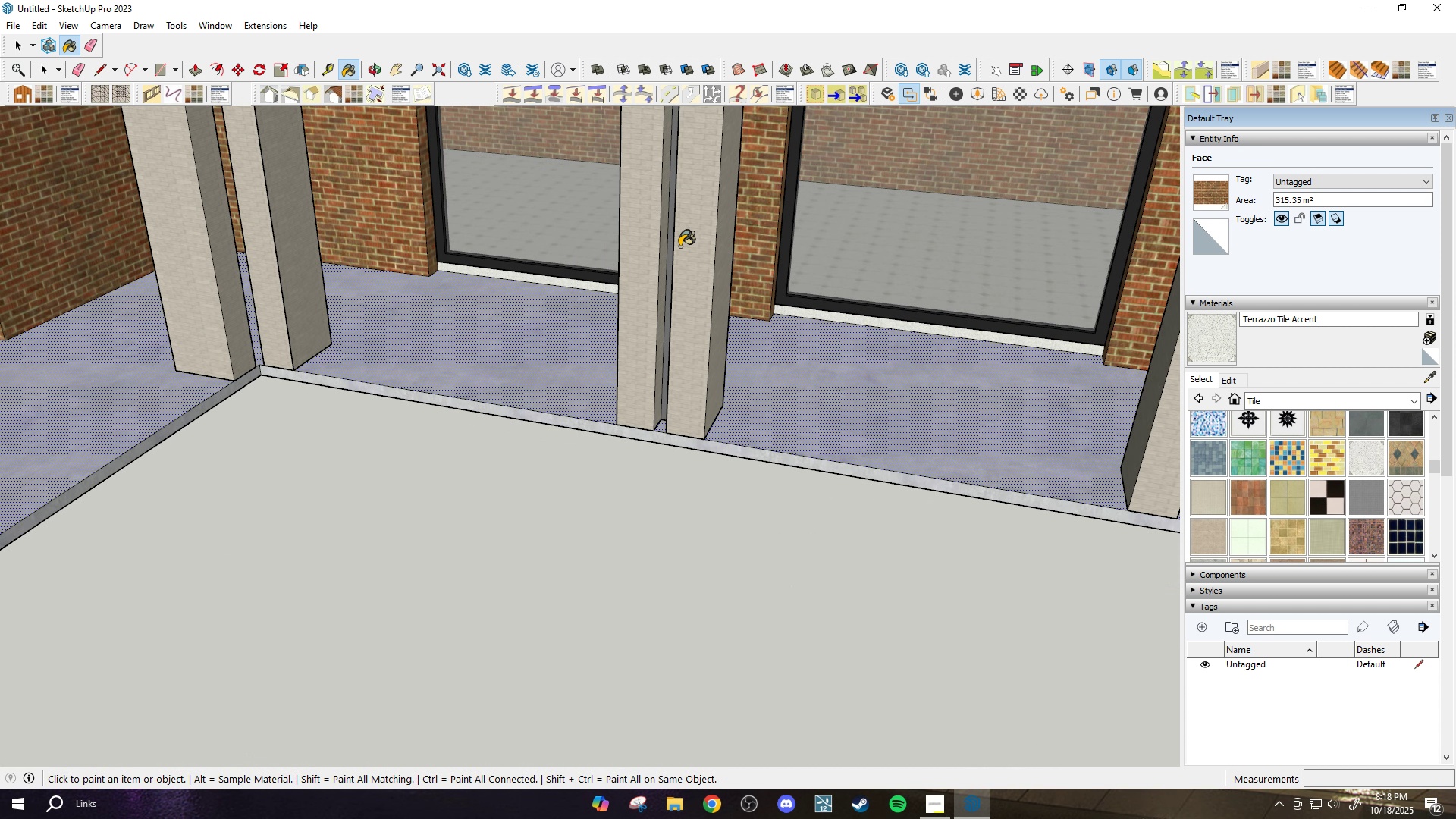 
scroll: coordinate [516, 238], scroll_direction: down, amount: 14.0
 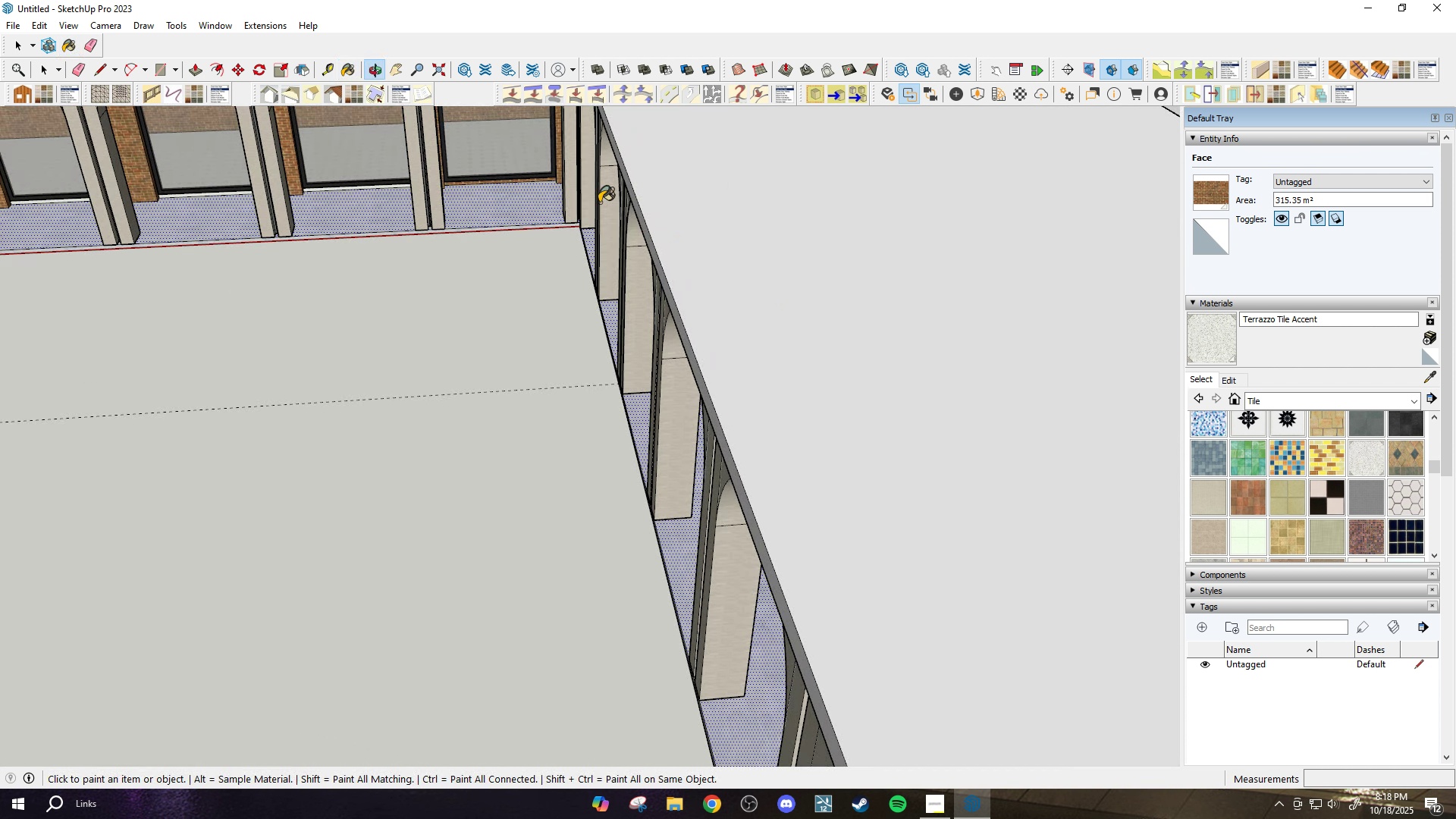 
scroll: coordinate [509, 183], scroll_direction: up, amount: 12.0
 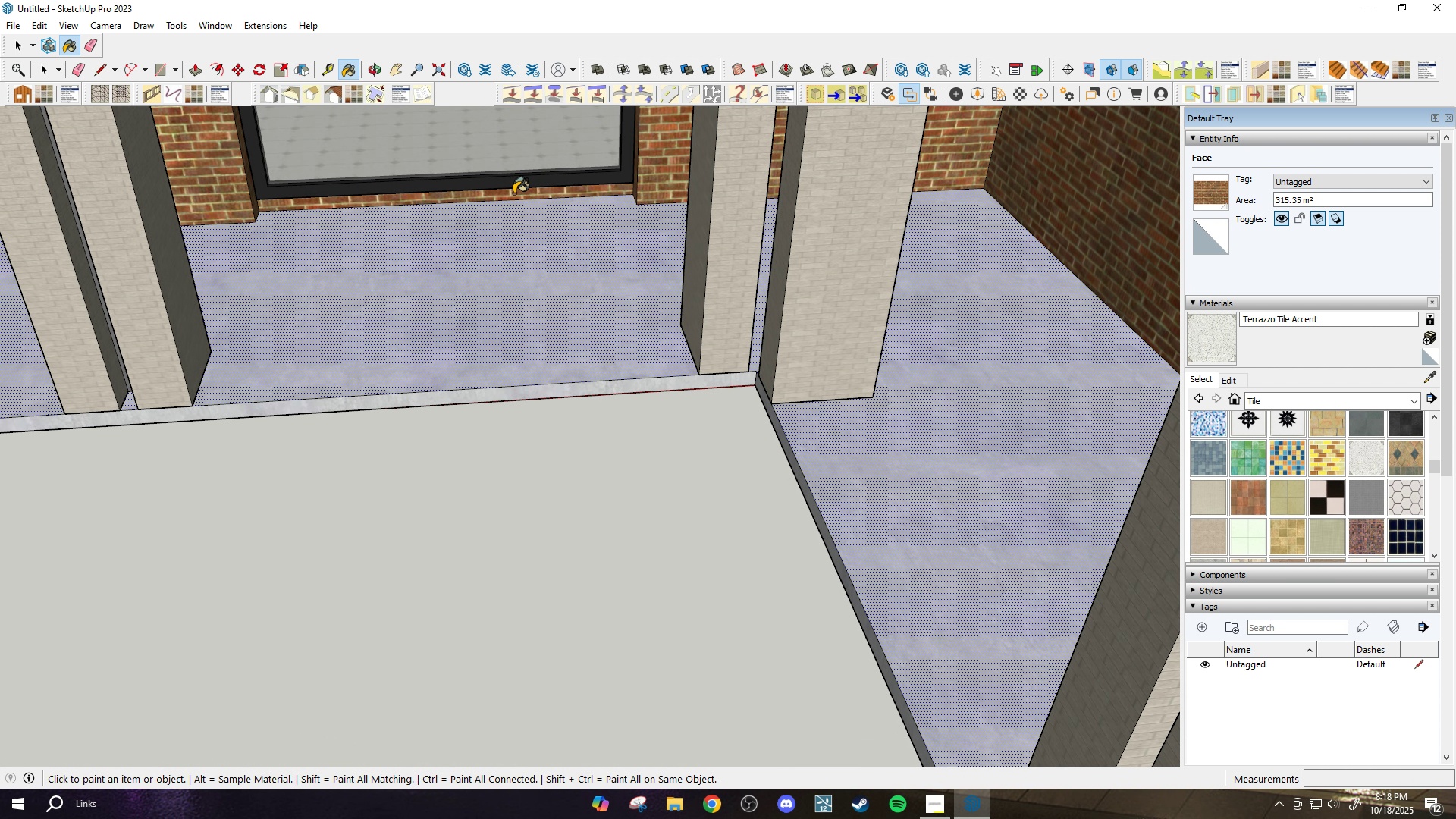 
scroll: coordinate [555, 280], scroll_direction: down, amount: 16.0
 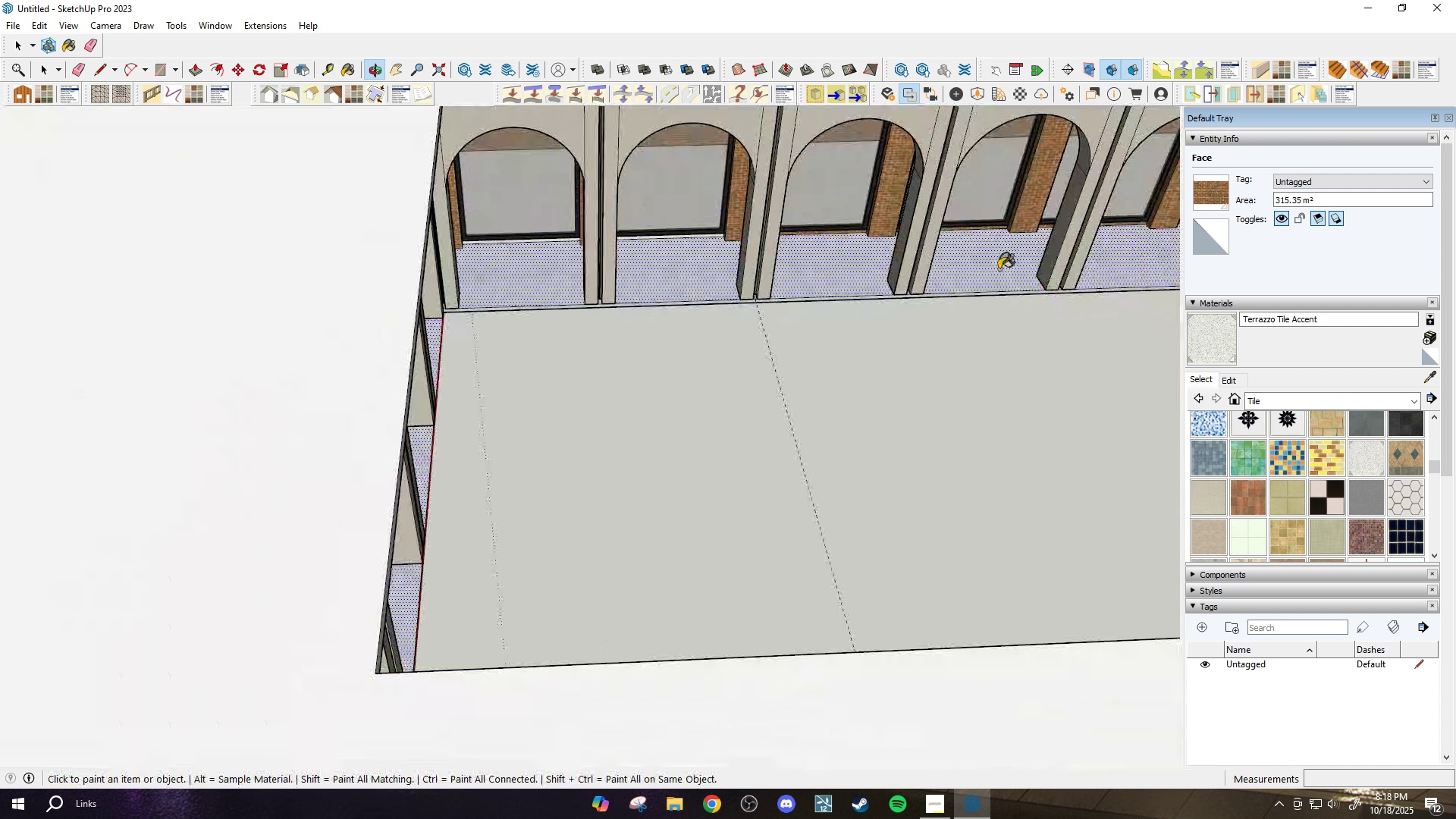 
scroll: coordinate [776, 231], scroll_direction: up, amount: 15.0
 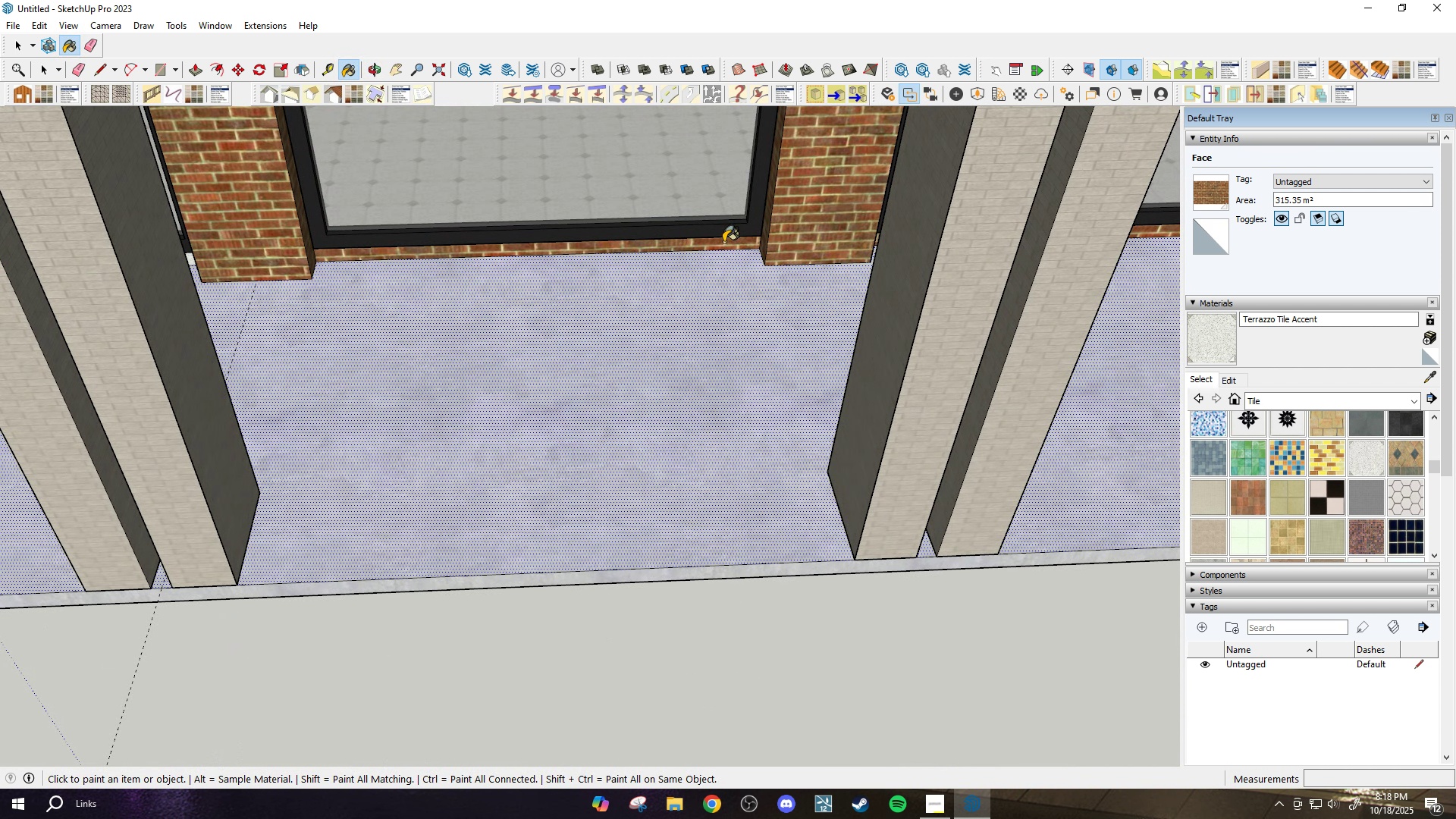 
left_click([723, 242])
 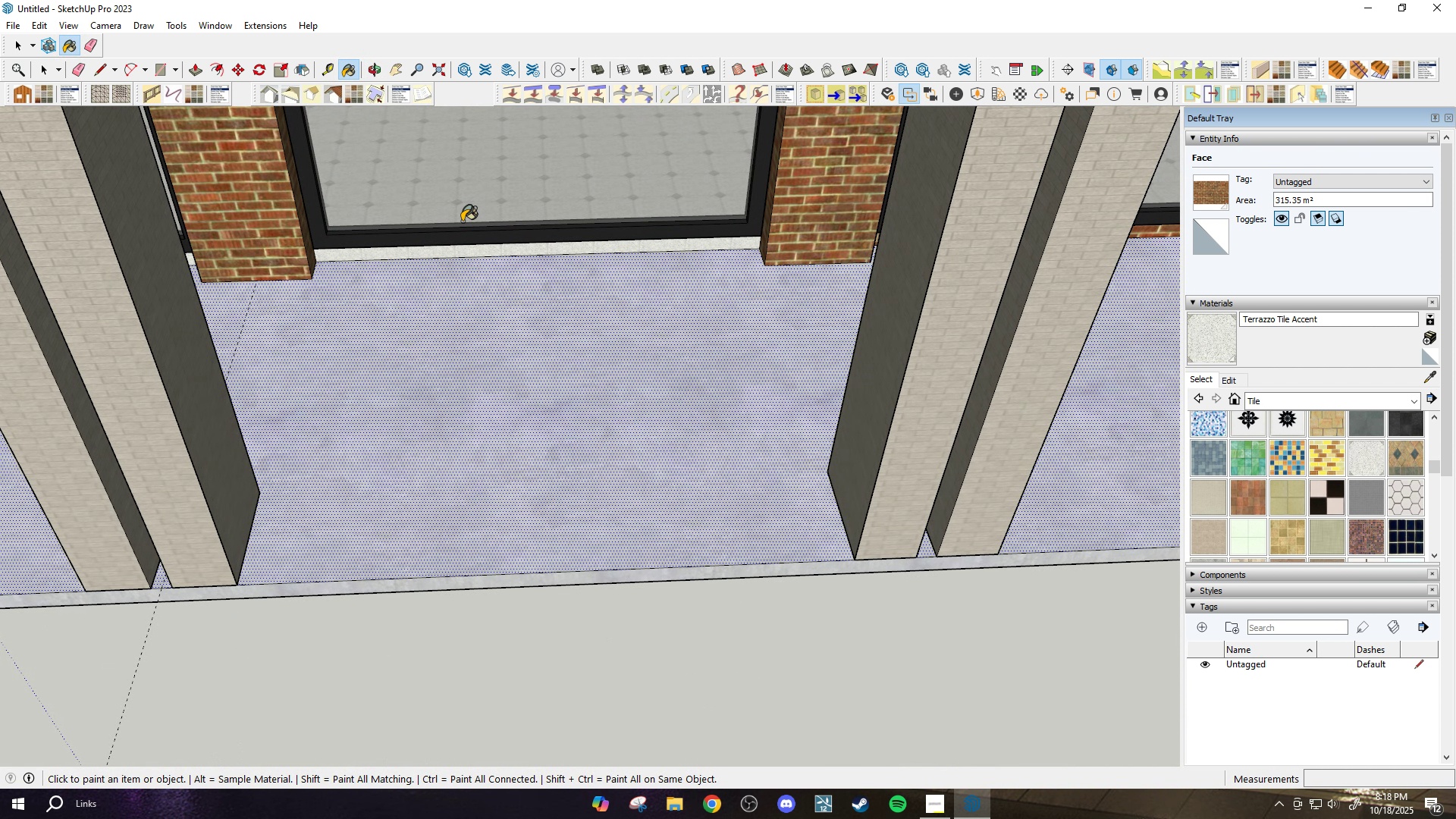 
scroll: coordinate [461, 221], scroll_direction: down, amount: 4.0
 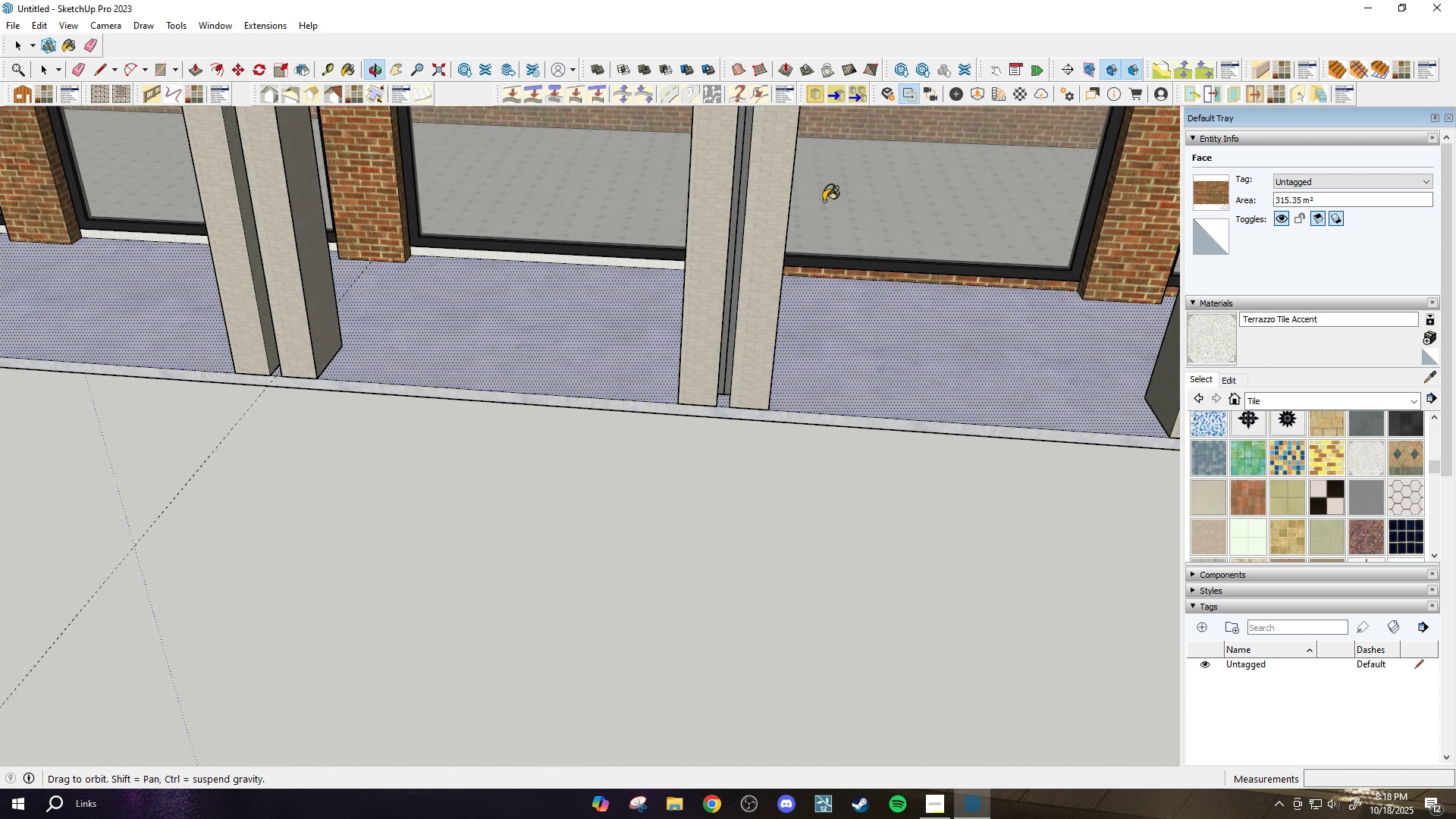 
scroll: coordinate [880, 275], scroll_direction: up, amount: 8.0
 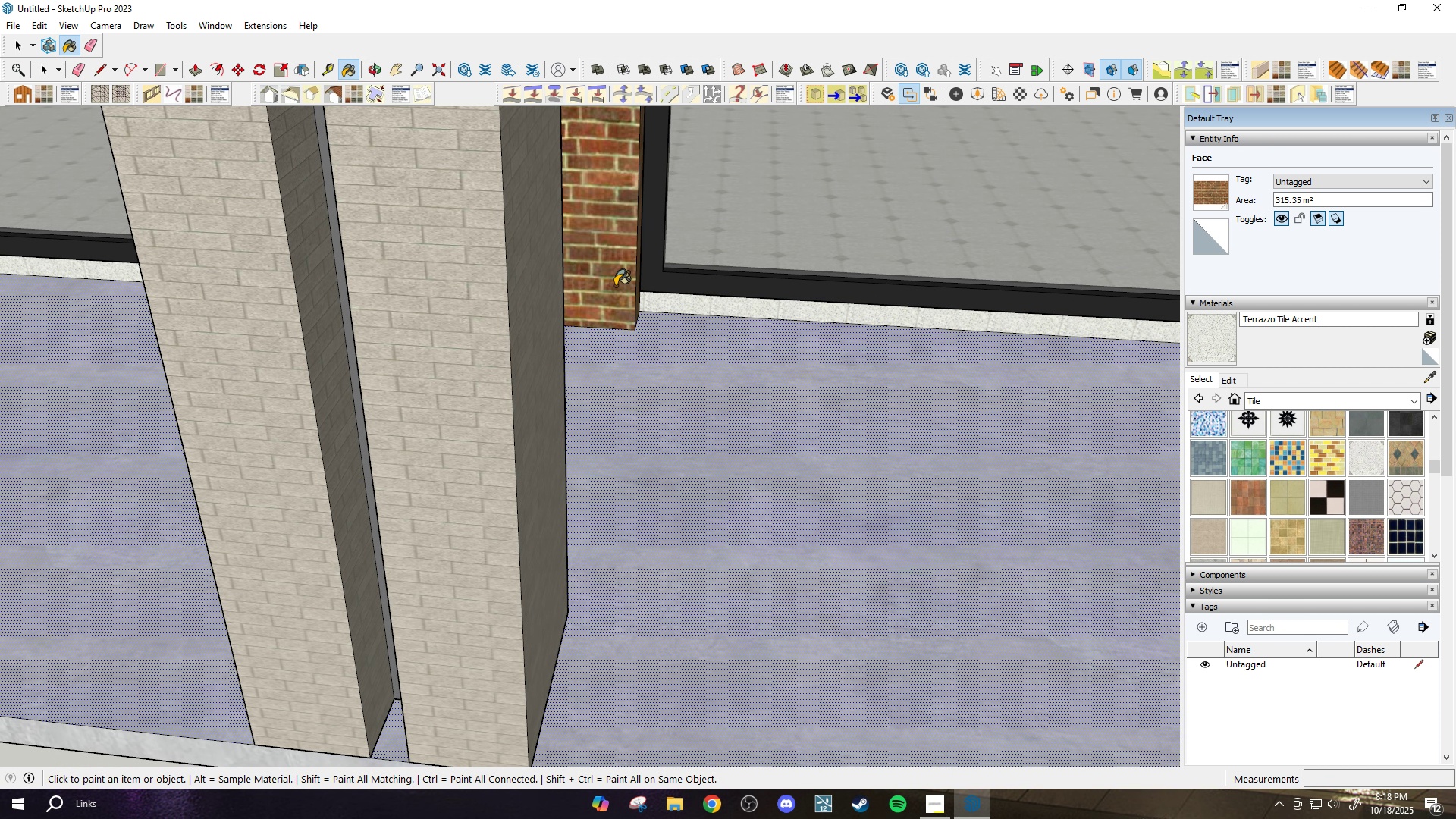 
scroll: coordinate [898, 312], scroll_direction: down, amount: 8.0
 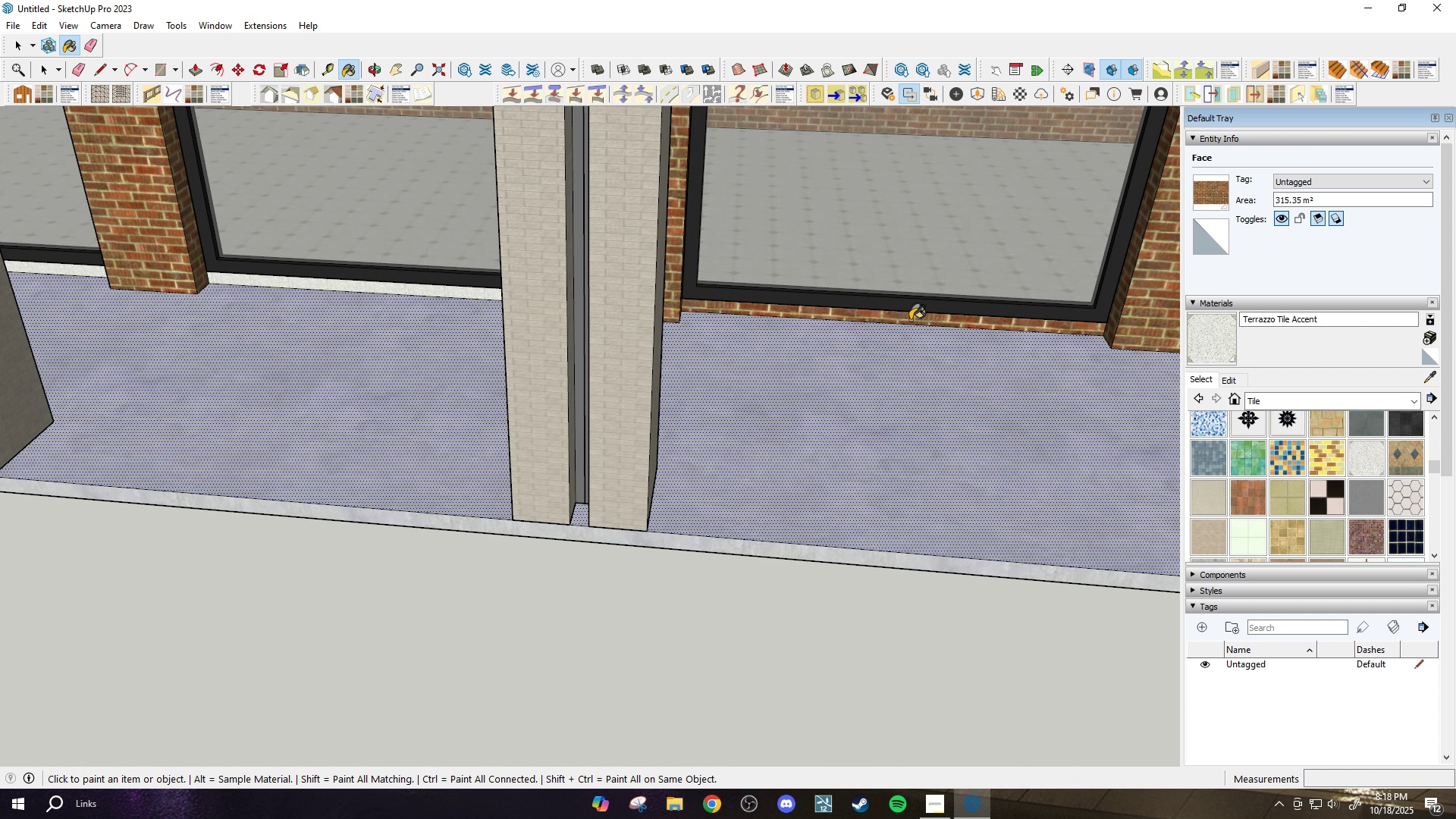 
left_click([910, 320])
 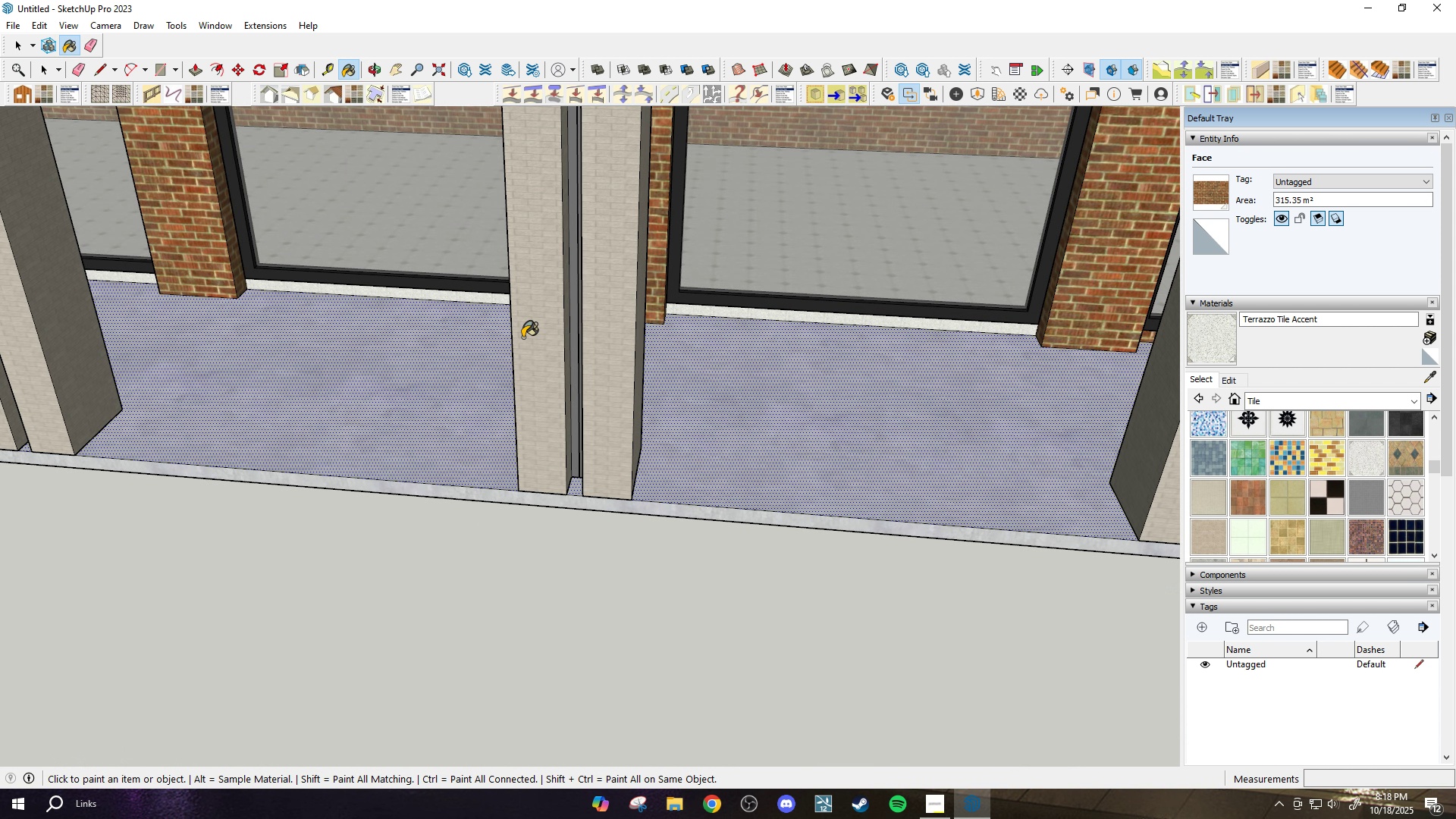 
scroll: coordinate [479, 353], scroll_direction: down, amount: 10.0
 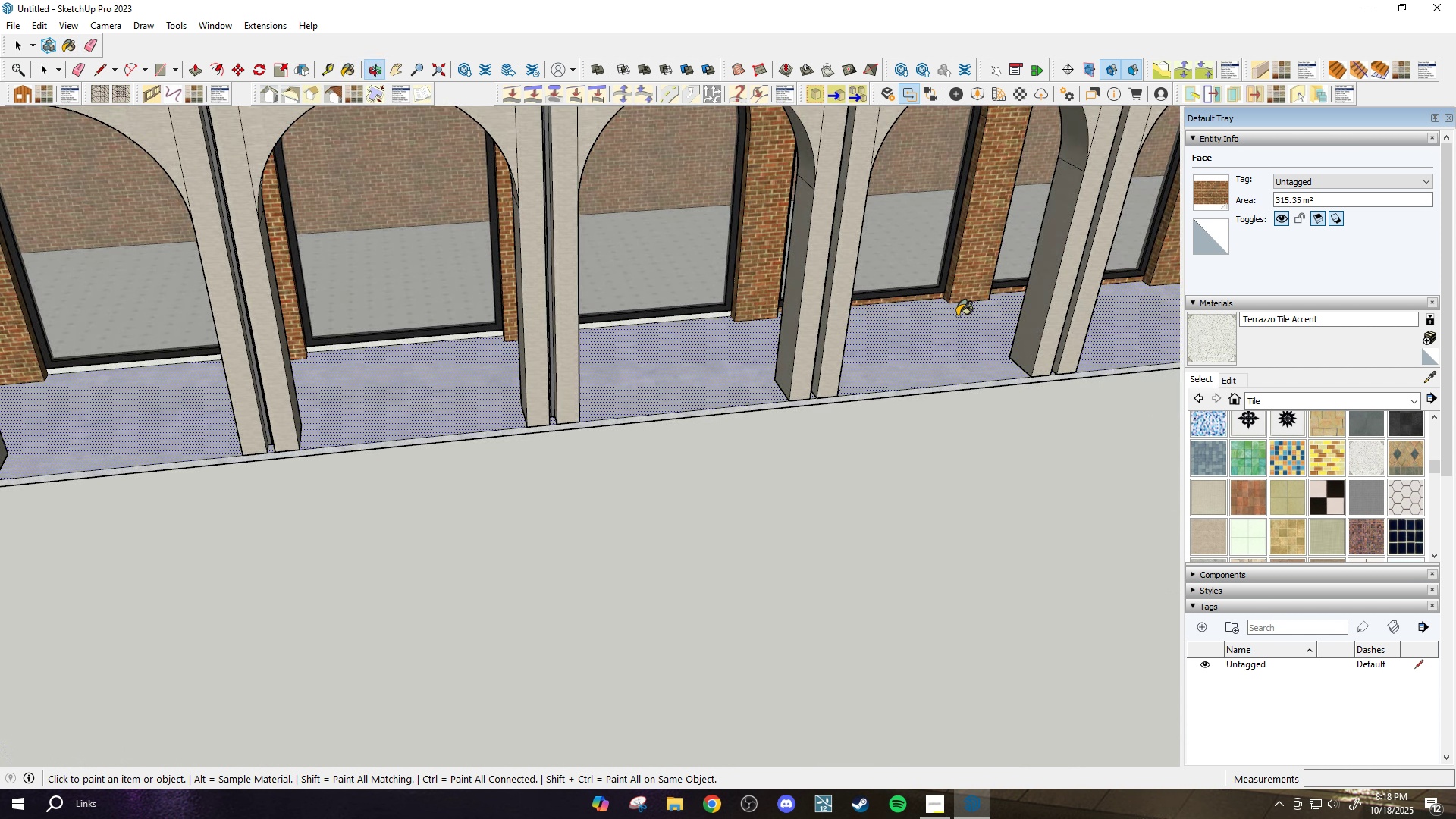 
scroll: coordinate [947, 277], scroll_direction: up, amount: 9.0
 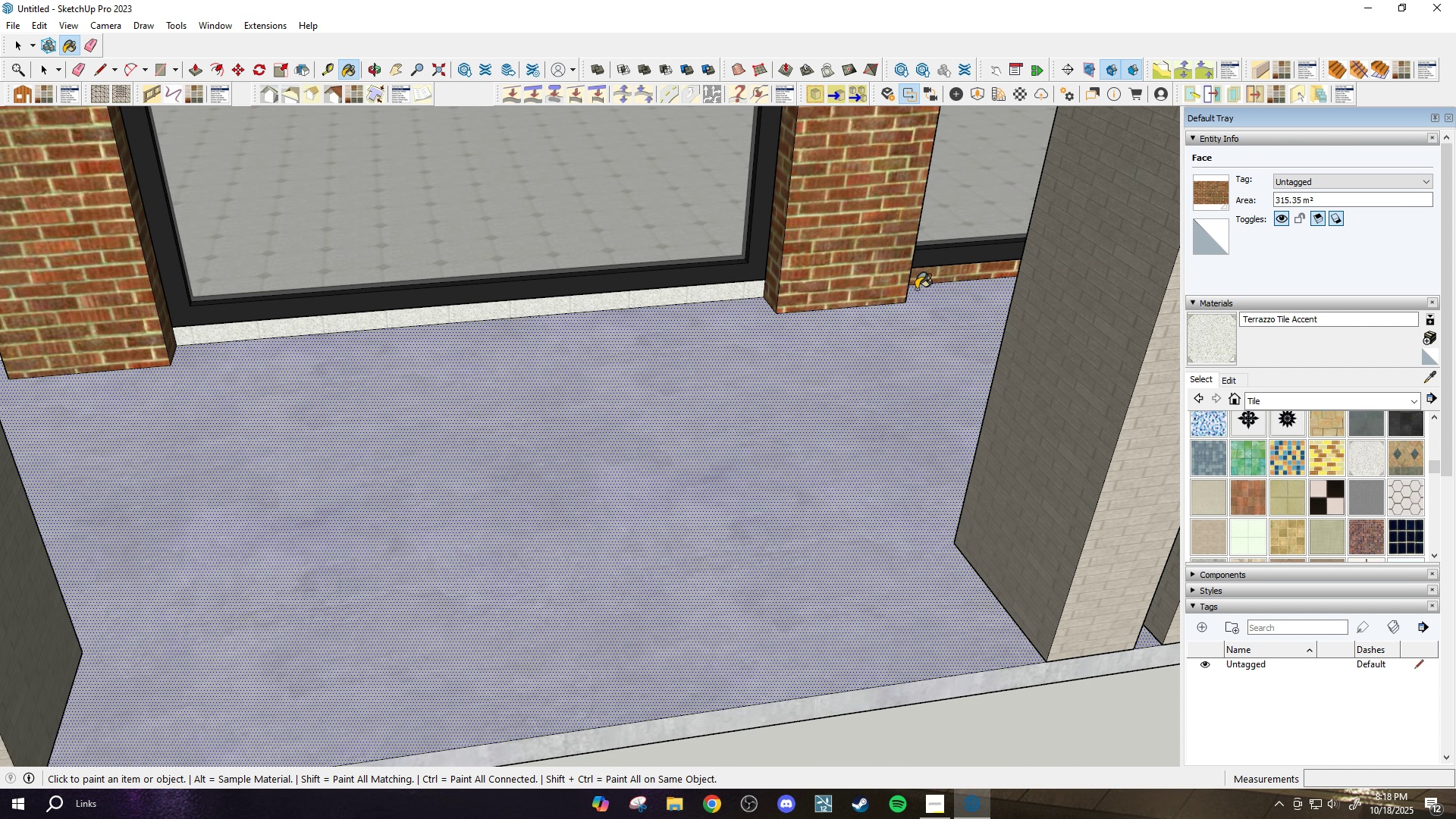 
left_click_drag(start_coordinate=[948, 274], to_coordinate=[940, 280])
 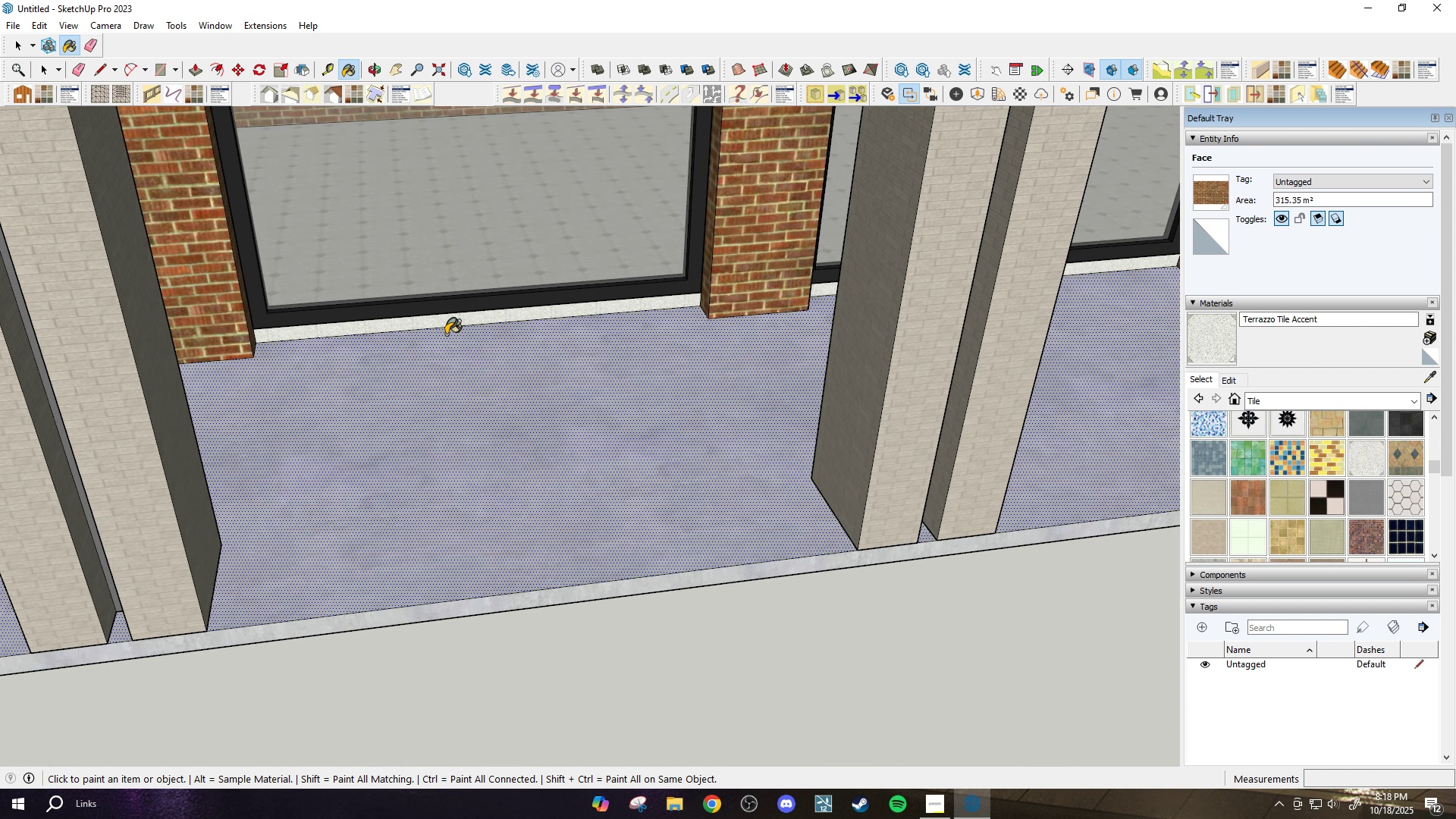 
scroll: coordinate [915, 284], scroll_direction: down, amount: 1.0
 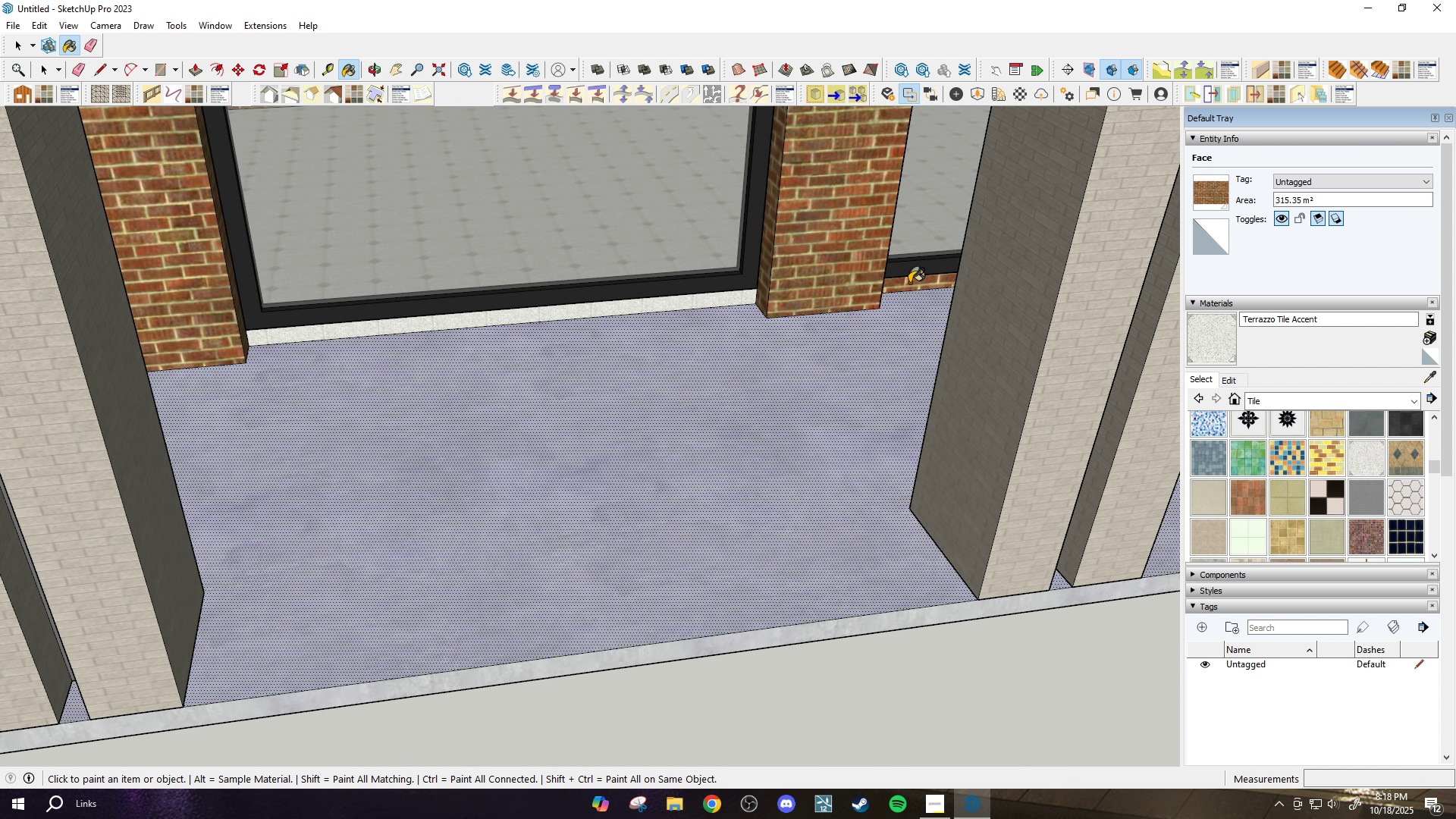 
left_click([909, 283])
 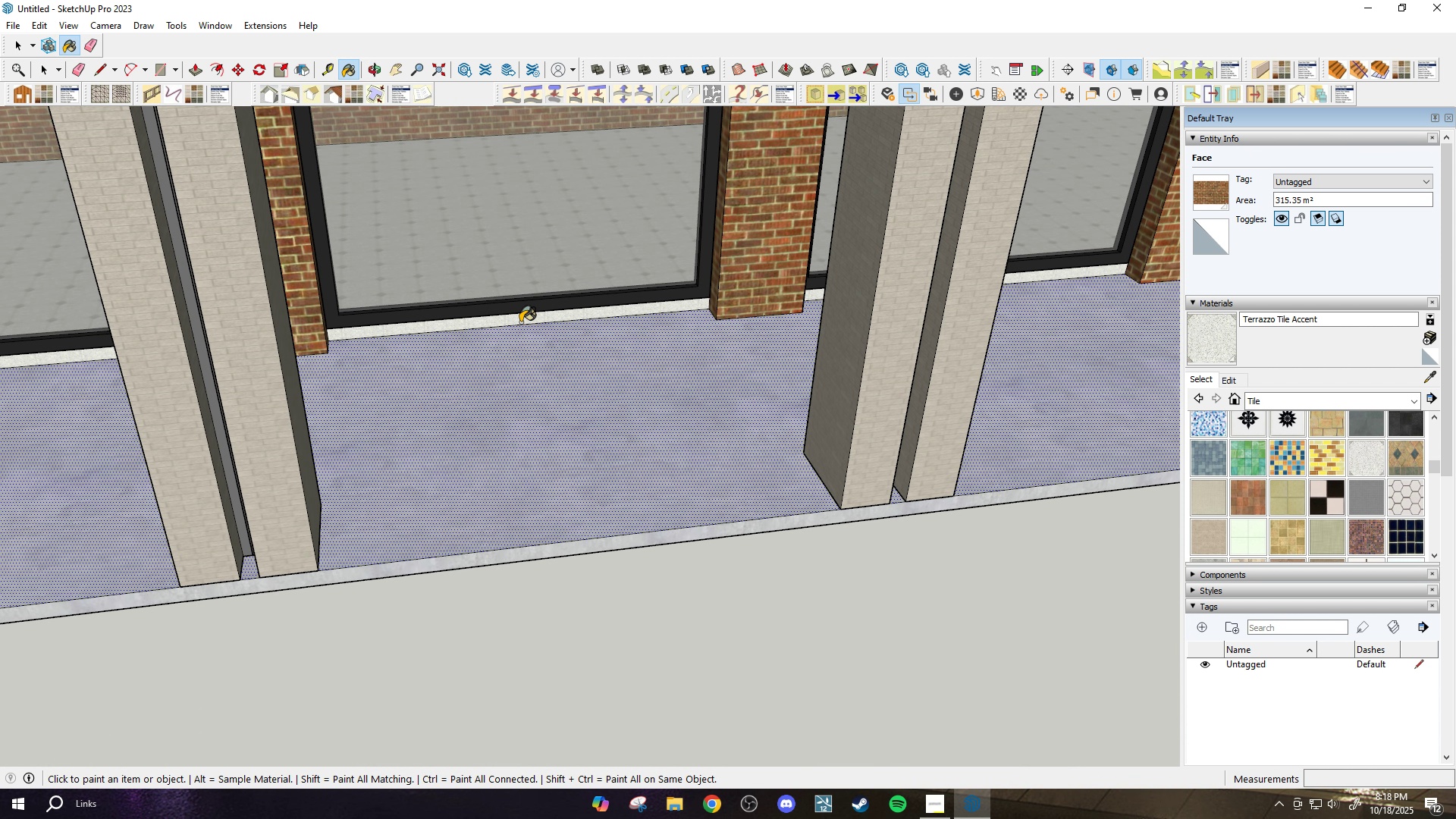 
scroll: coordinate [954, 287], scroll_direction: none, amount: 0.0
 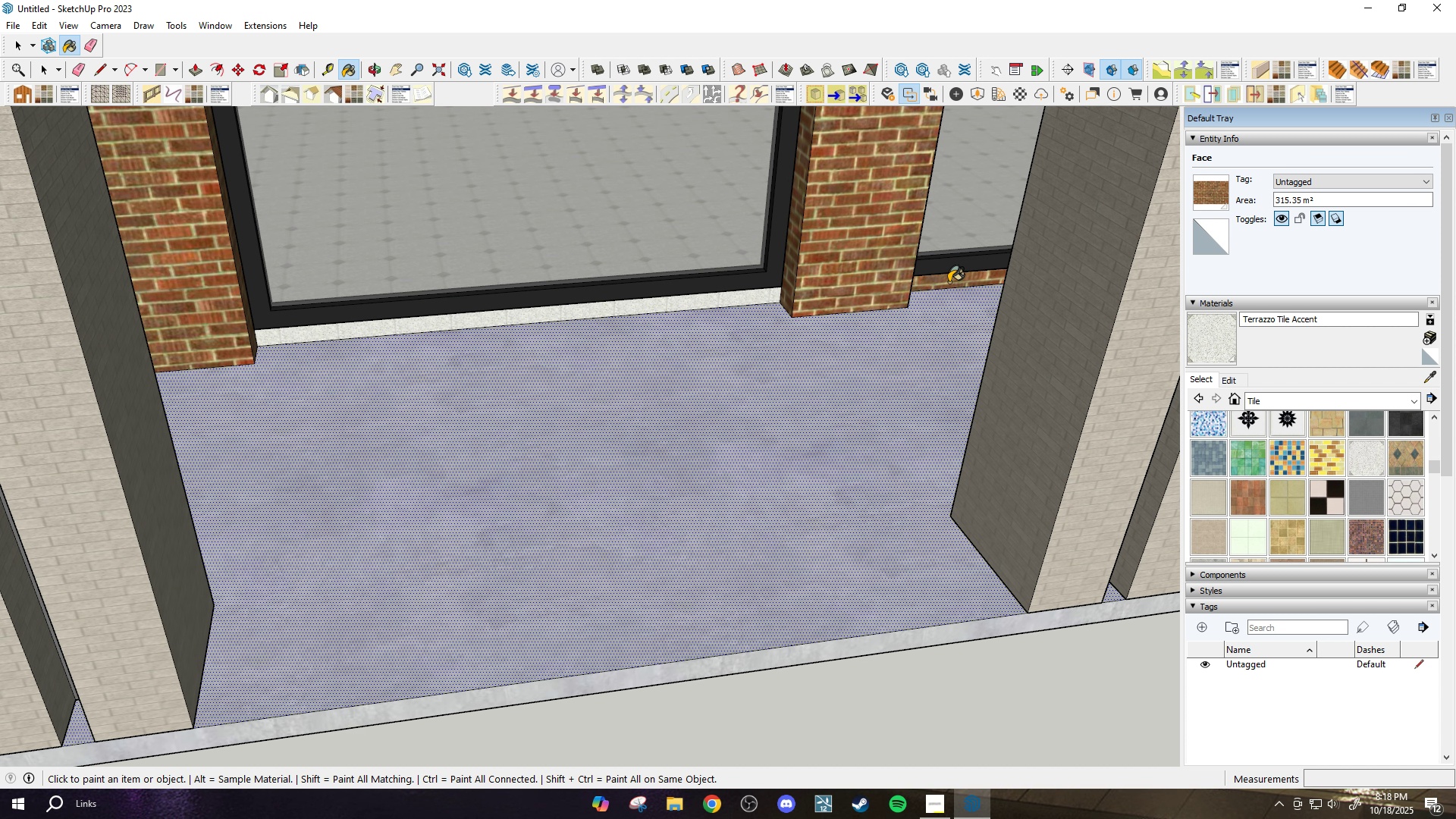 
left_click_drag(start_coordinate=[949, 282], to_coordinate=[943, 284])
 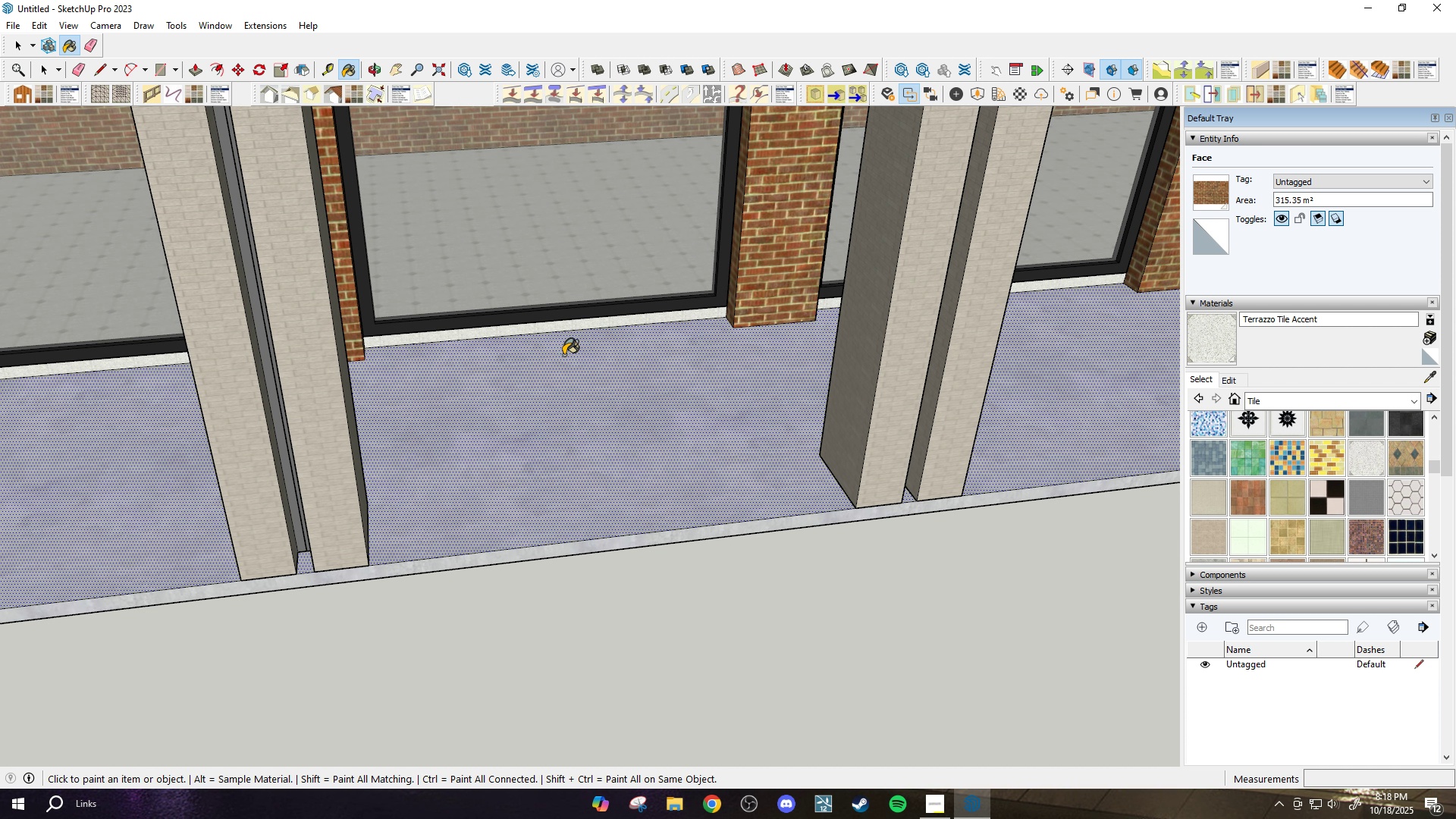 
scroll: coordinate [991, 303], scroll_direction: none, amount: 0.0
 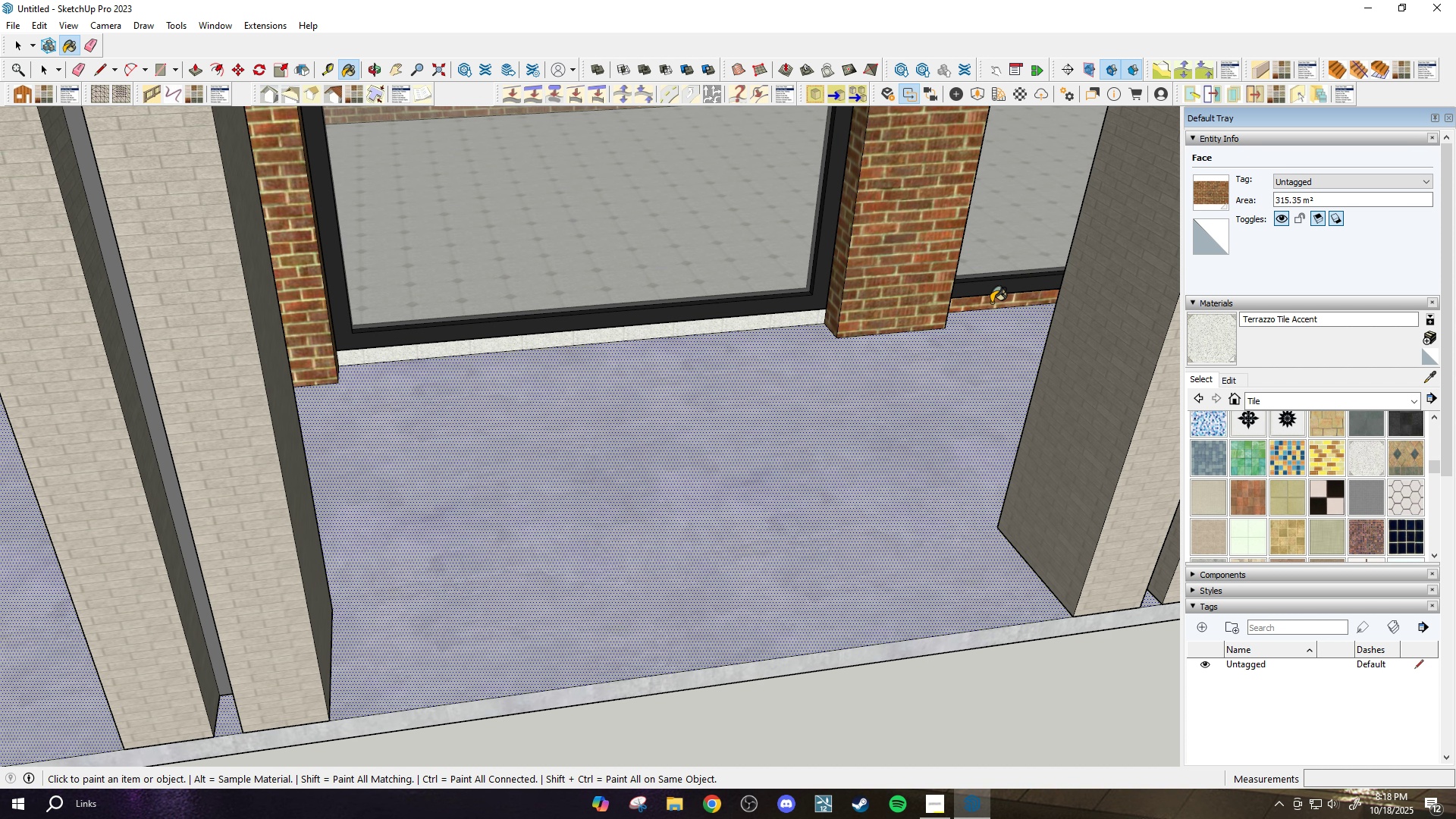 
left_click_drag(start_coordinate=[991, 303], to_coordinate=[974, 309])
 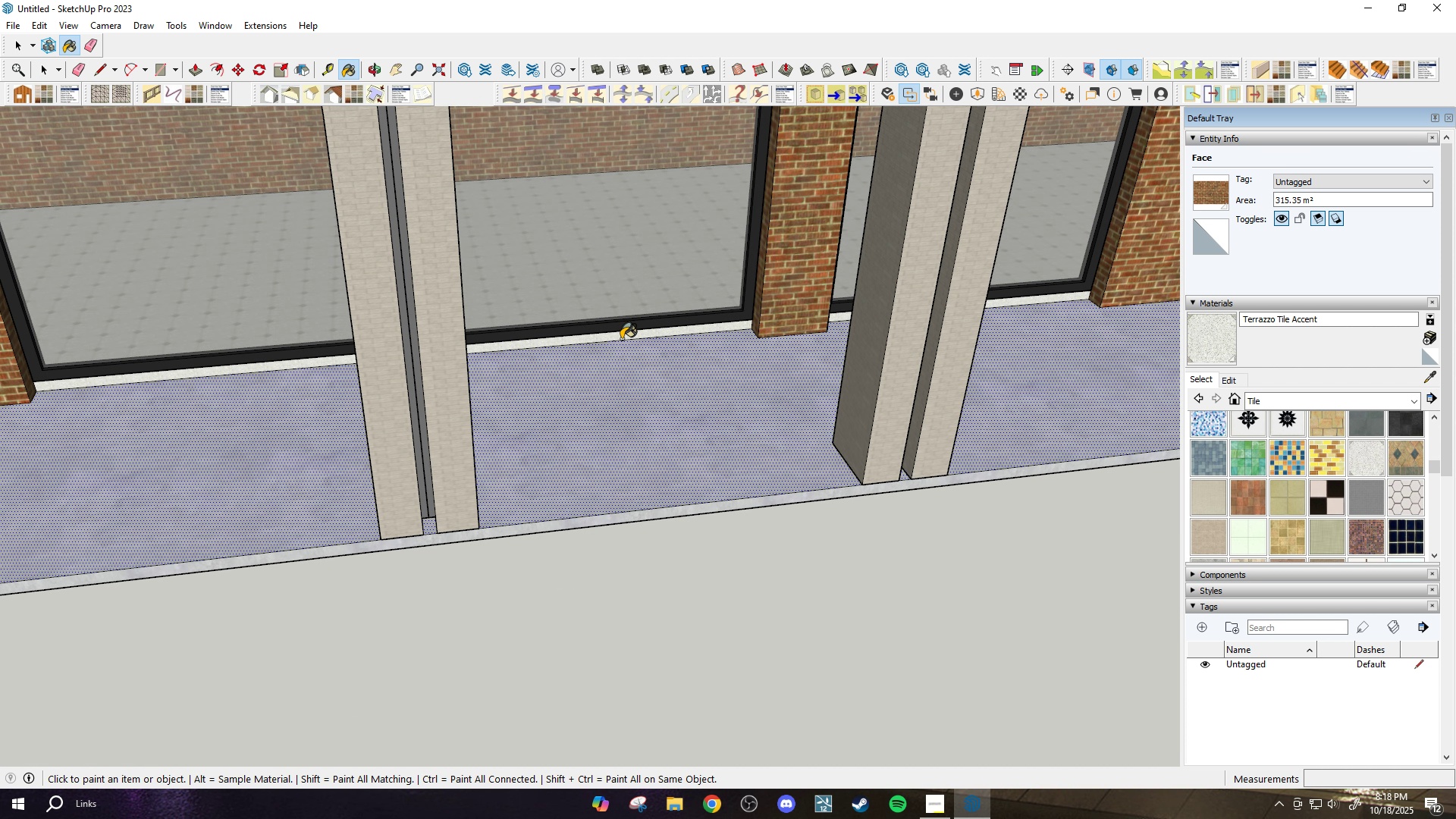 
scroll: coordinate [397, 448], scroll_direction: down, amount: 26.0
 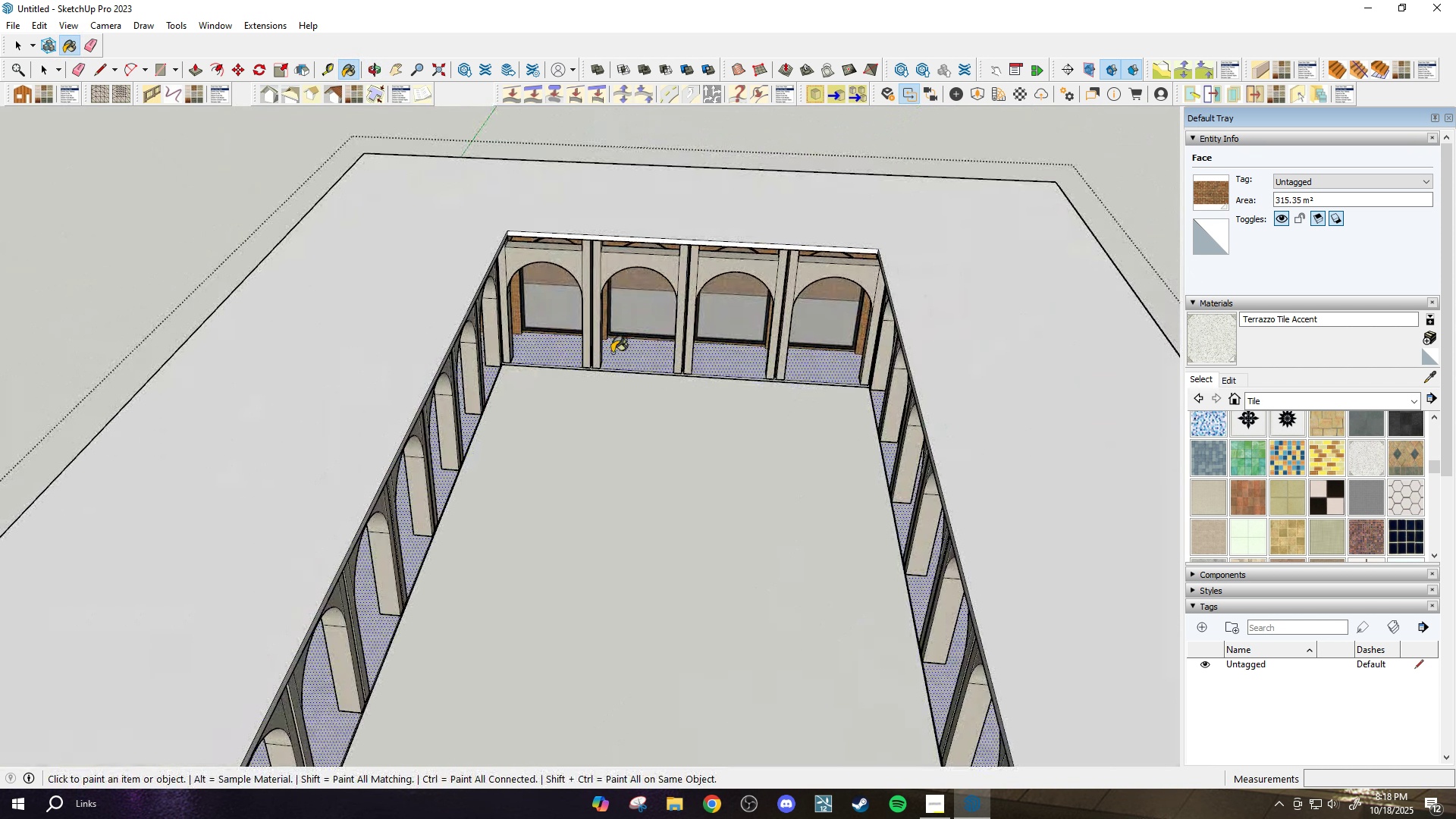 
scroll: coordinate [536, 310], scroll_direction: up, amount: 19.0
 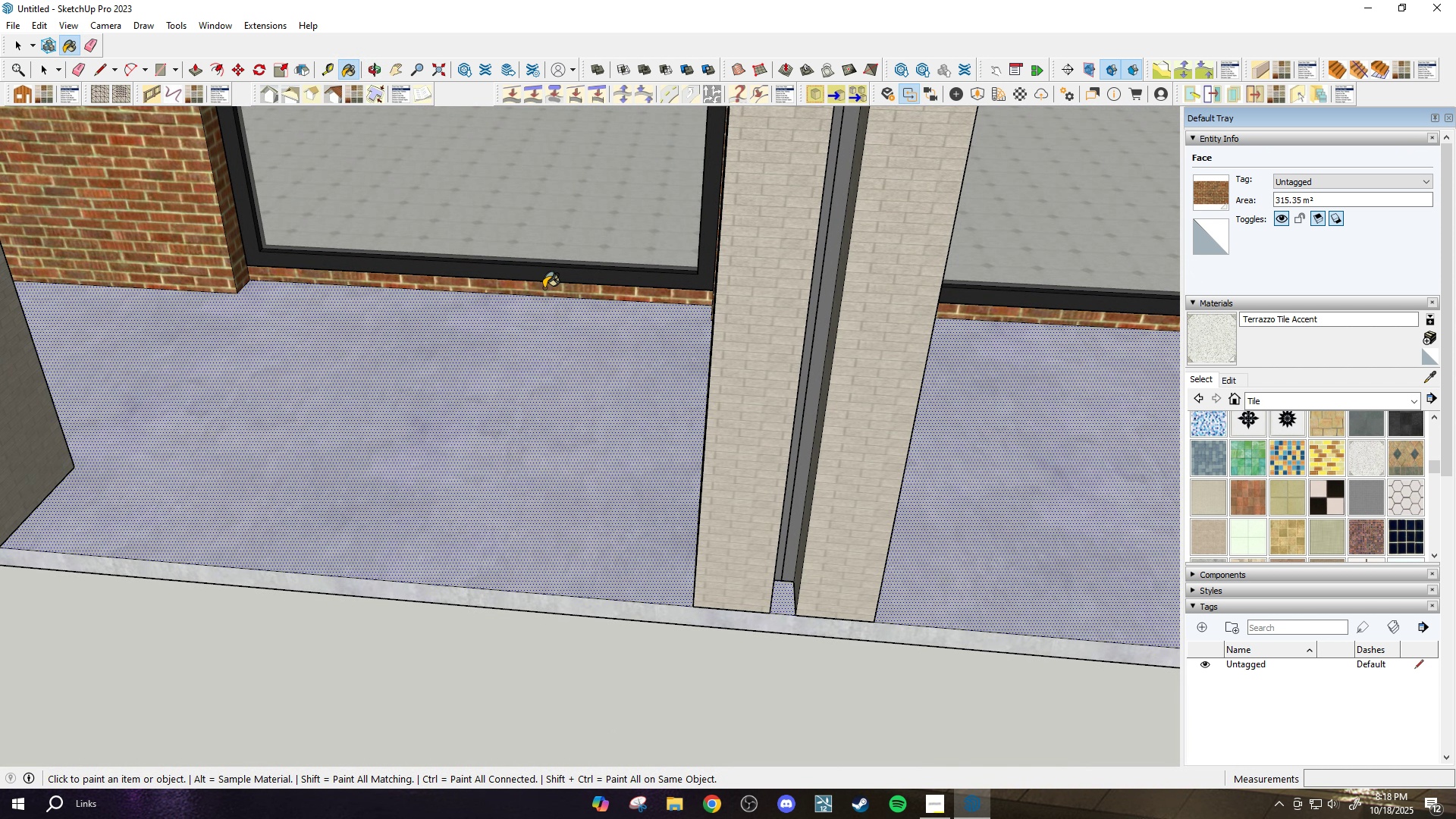 
left_click([544, 289])
 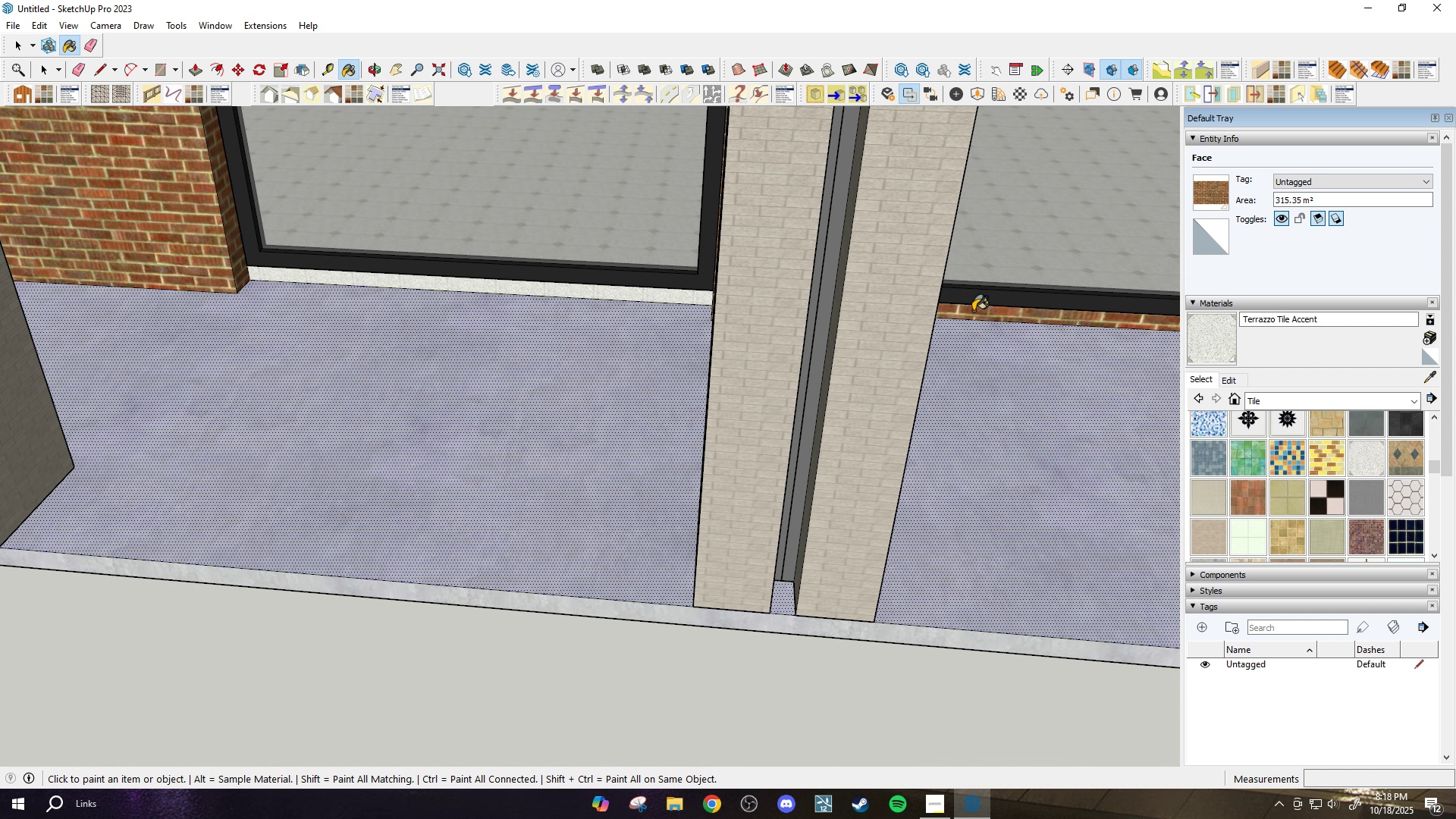 
left_click([974, 312])
 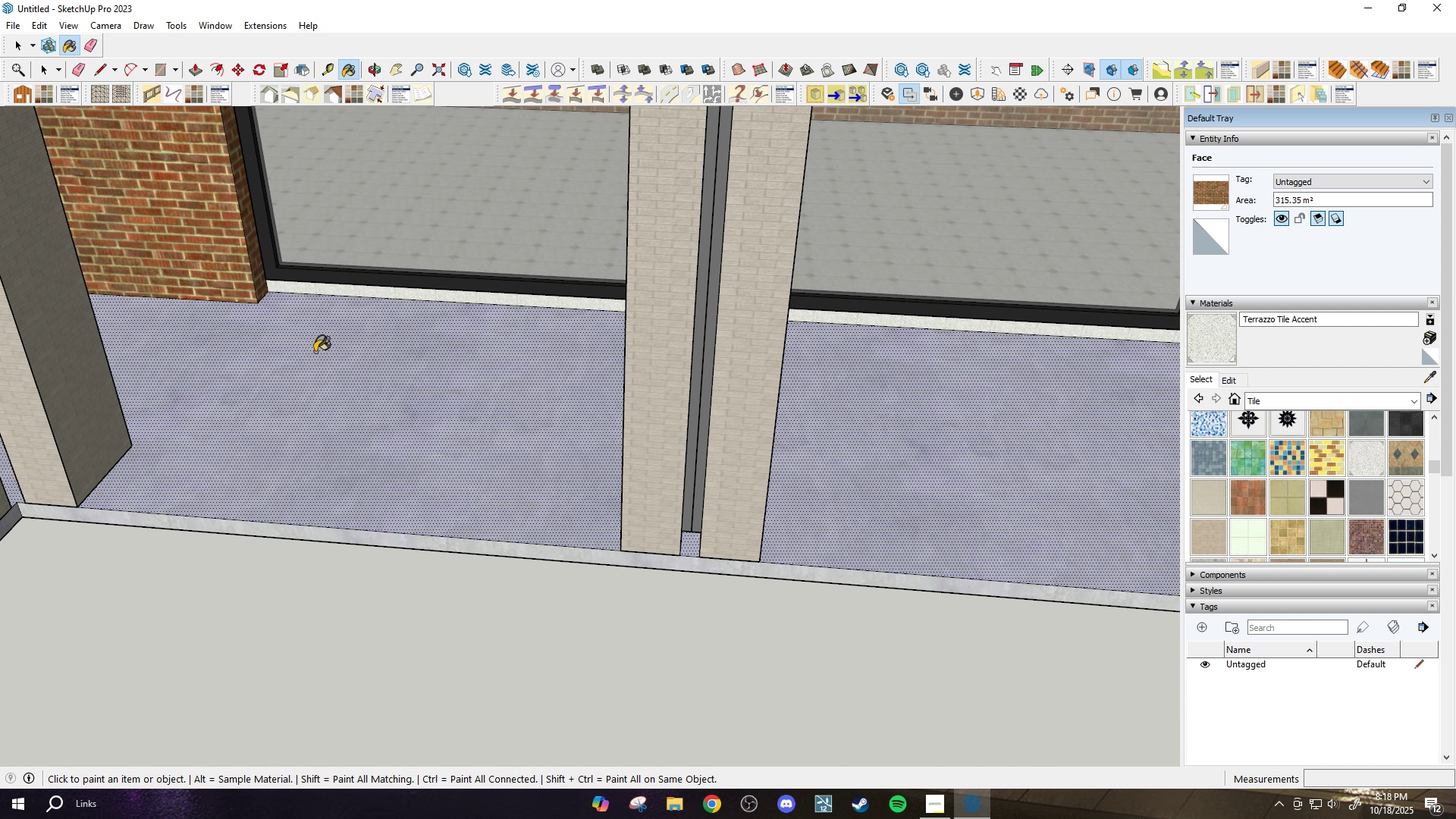 
scroll: coordinate [1056, 337], scroll_direction: down, amount: 3.0
 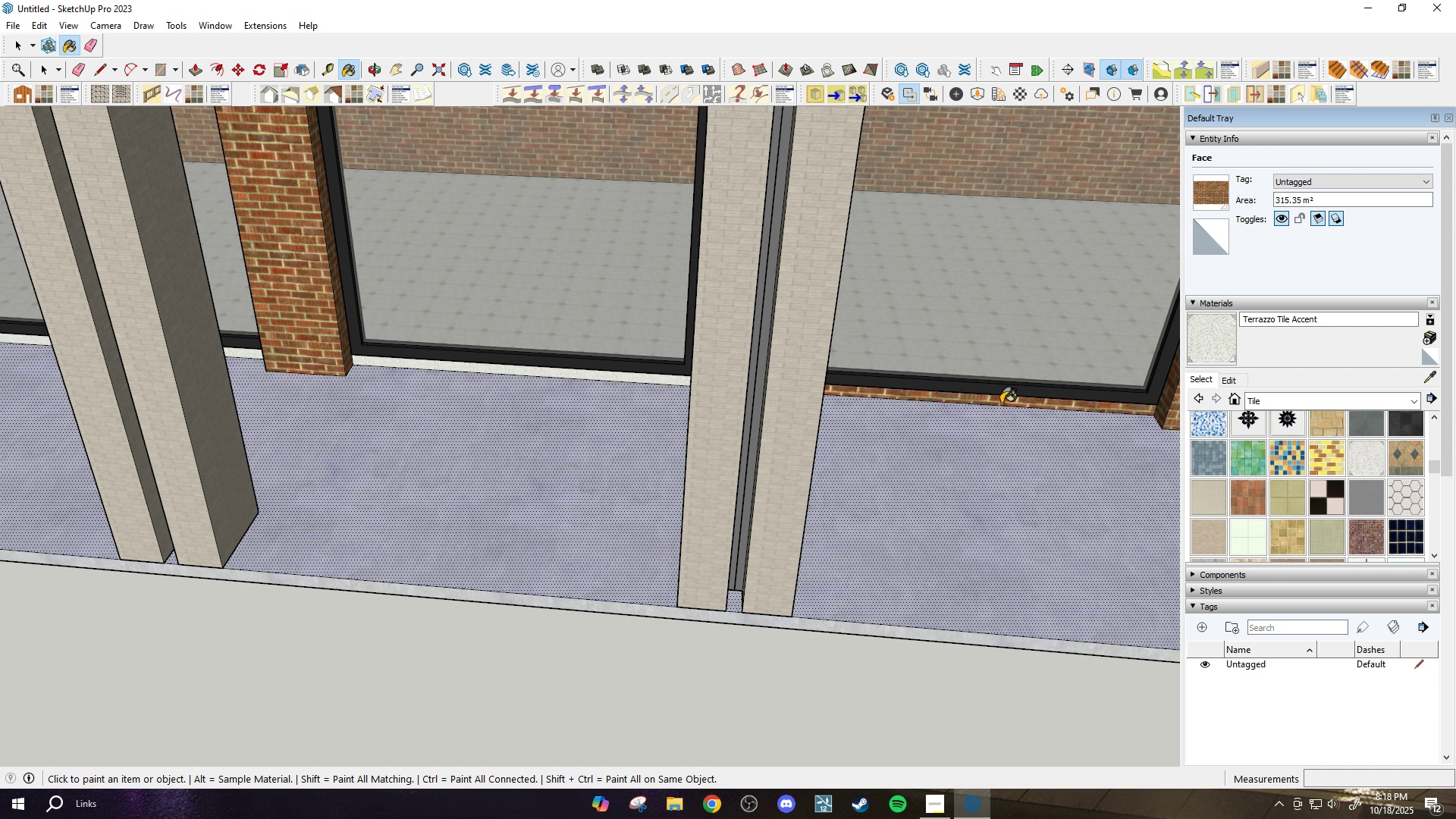 
left_click([1001, 403])
 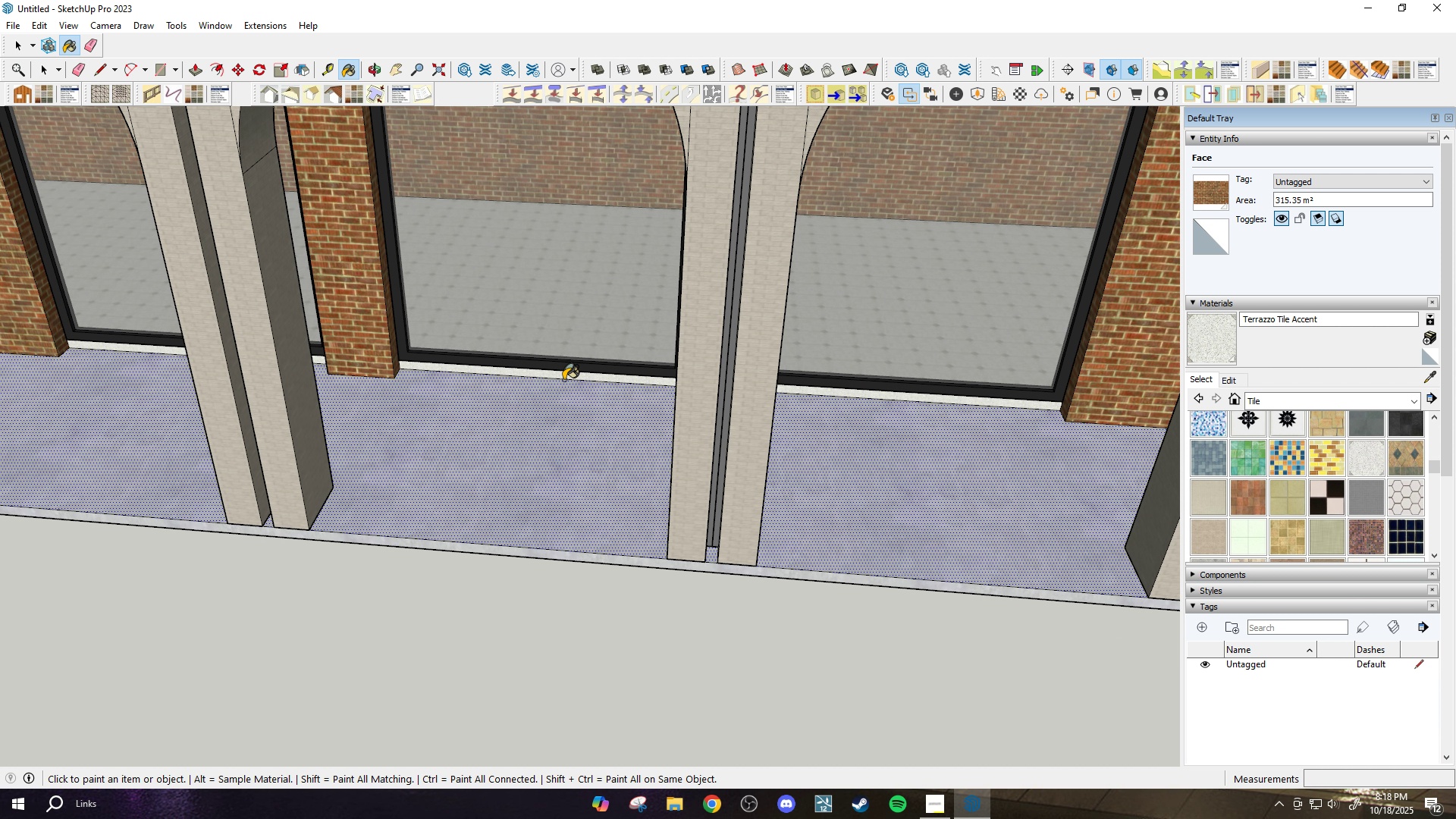 
scroll: coordinate [711, 410], scroll_direction: down, amount: 14.0
 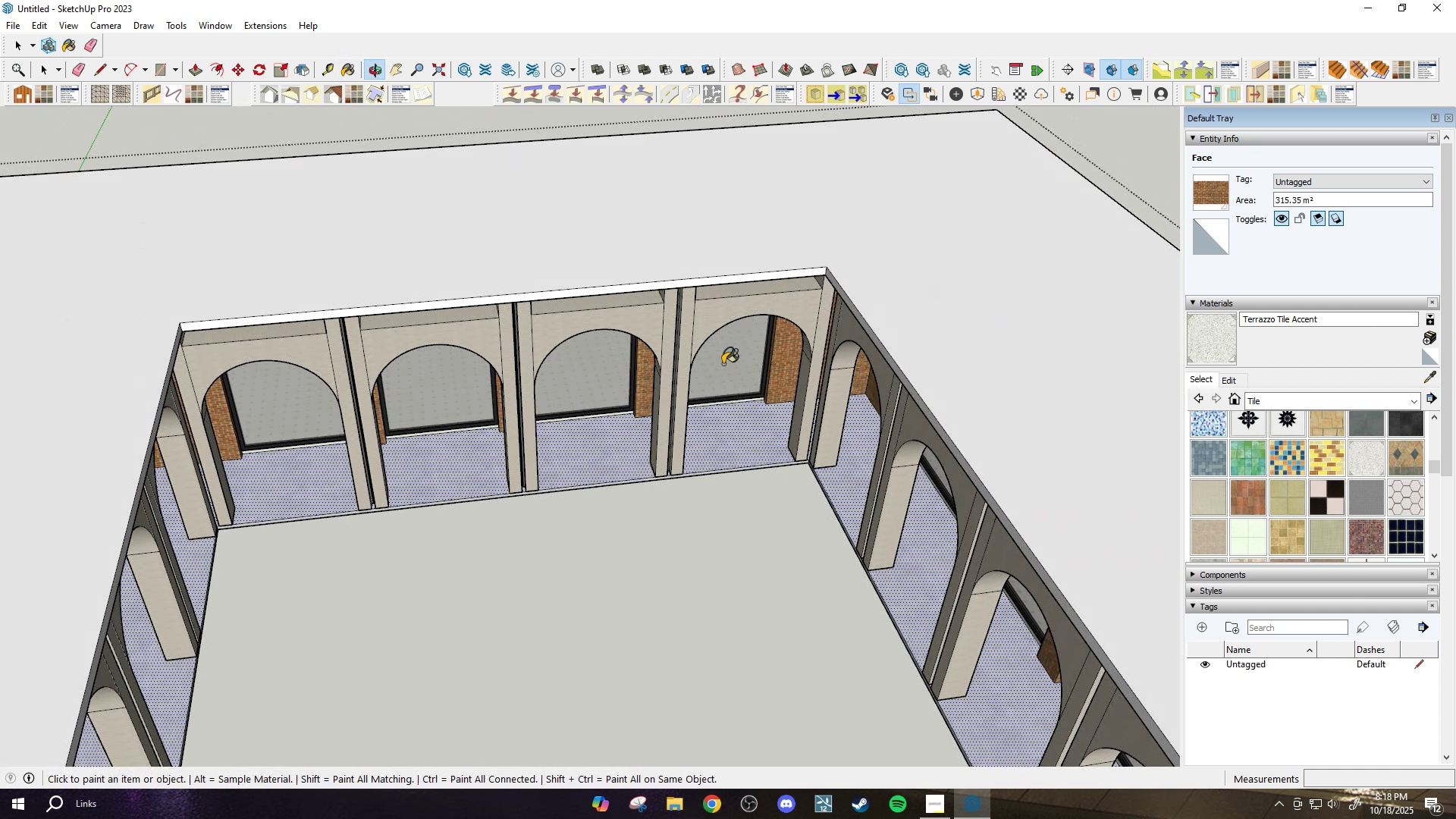 
key(Space)
 